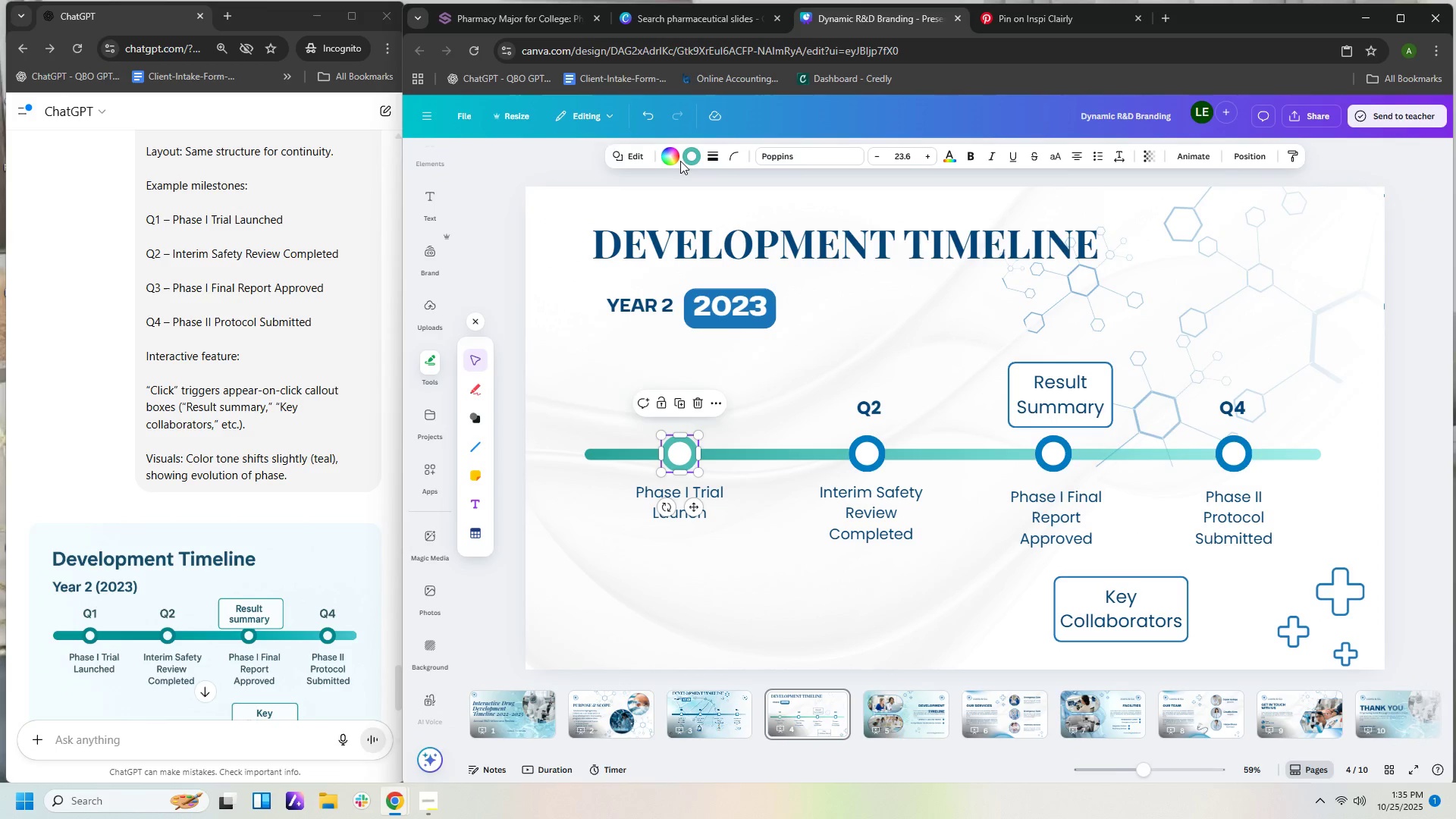 
left_click([682, 157])
 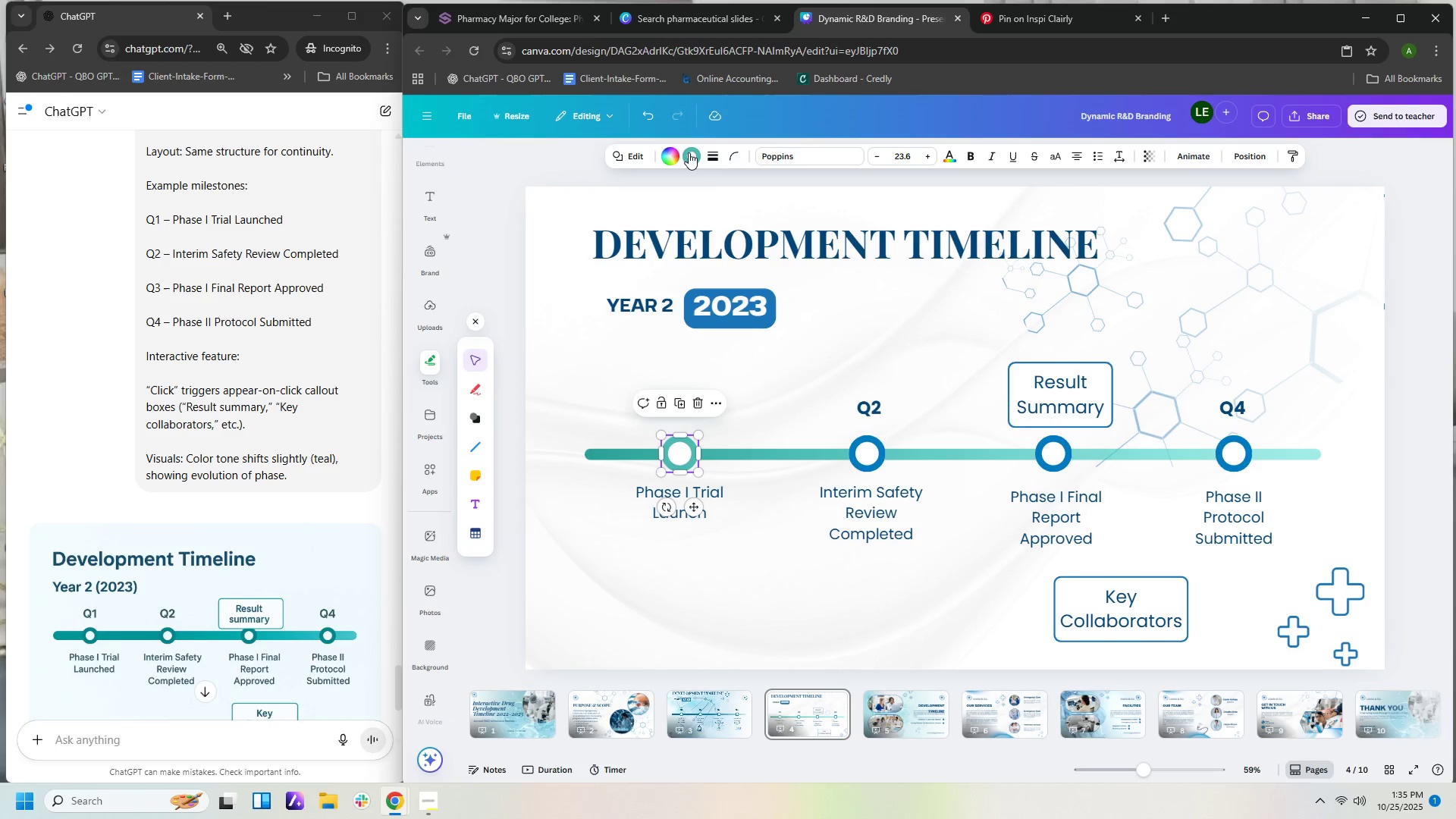 
left_click([689, 152])
 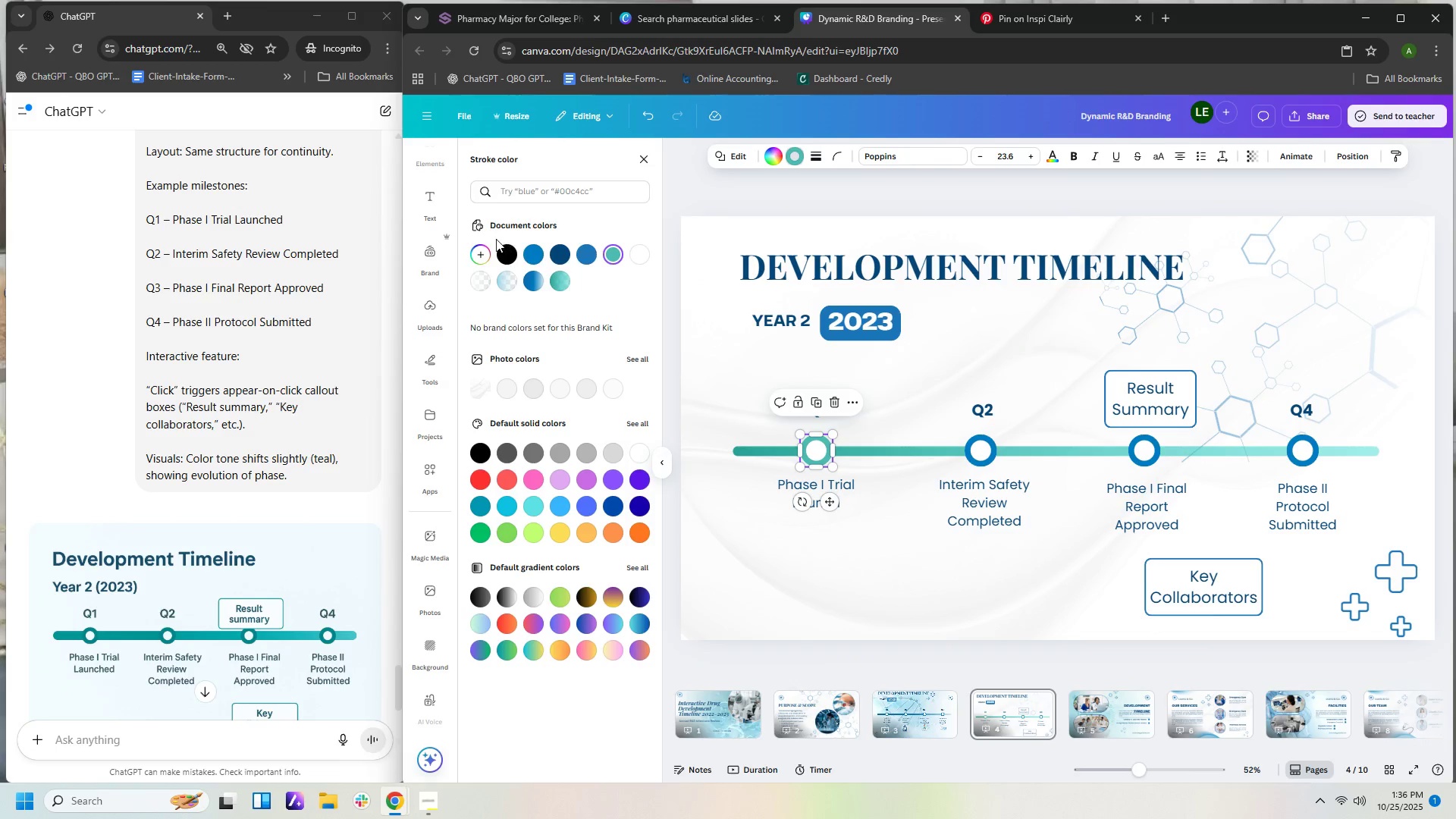 
left_click([478, 256])
 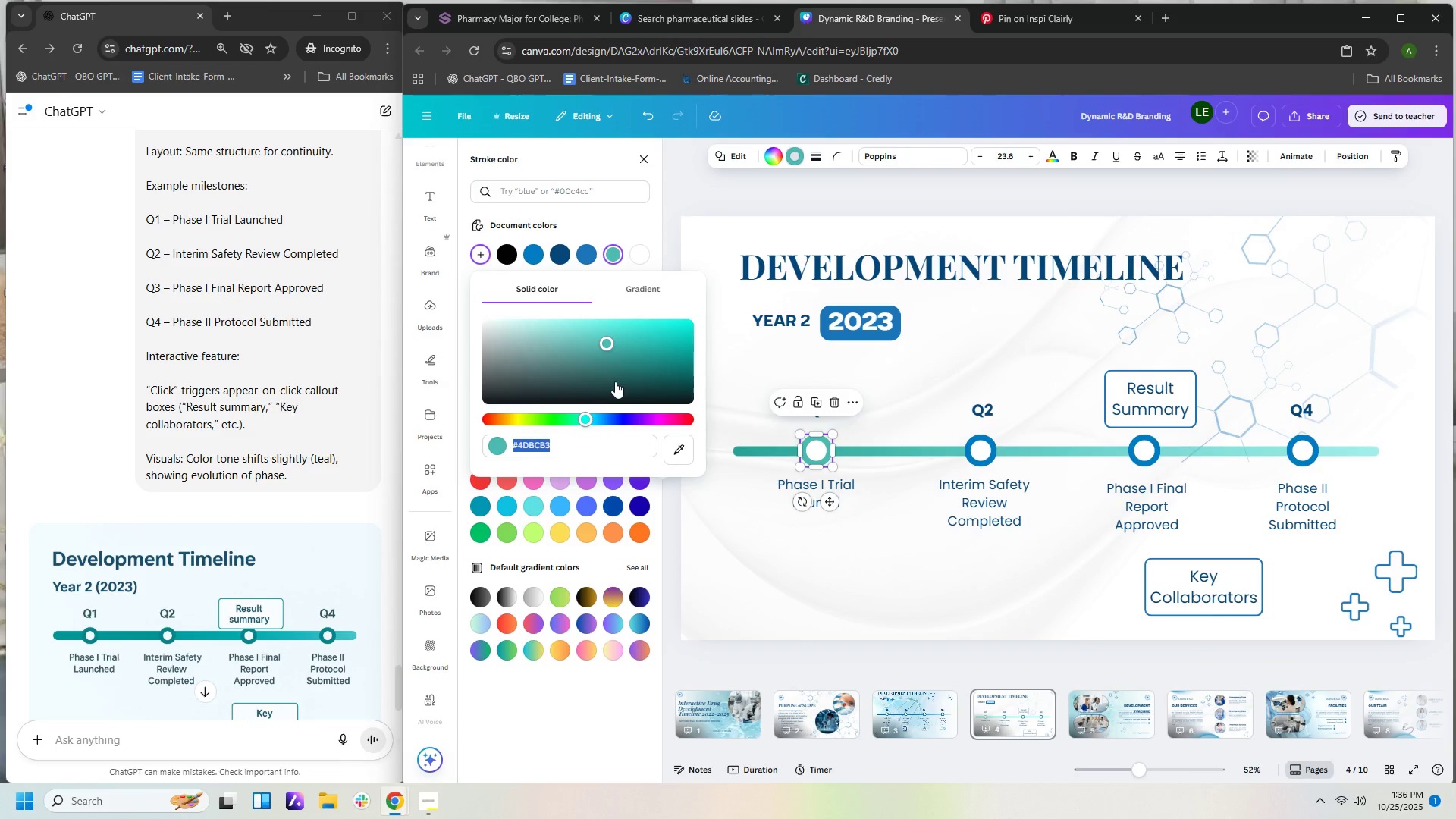 
left_click([613, 378])
 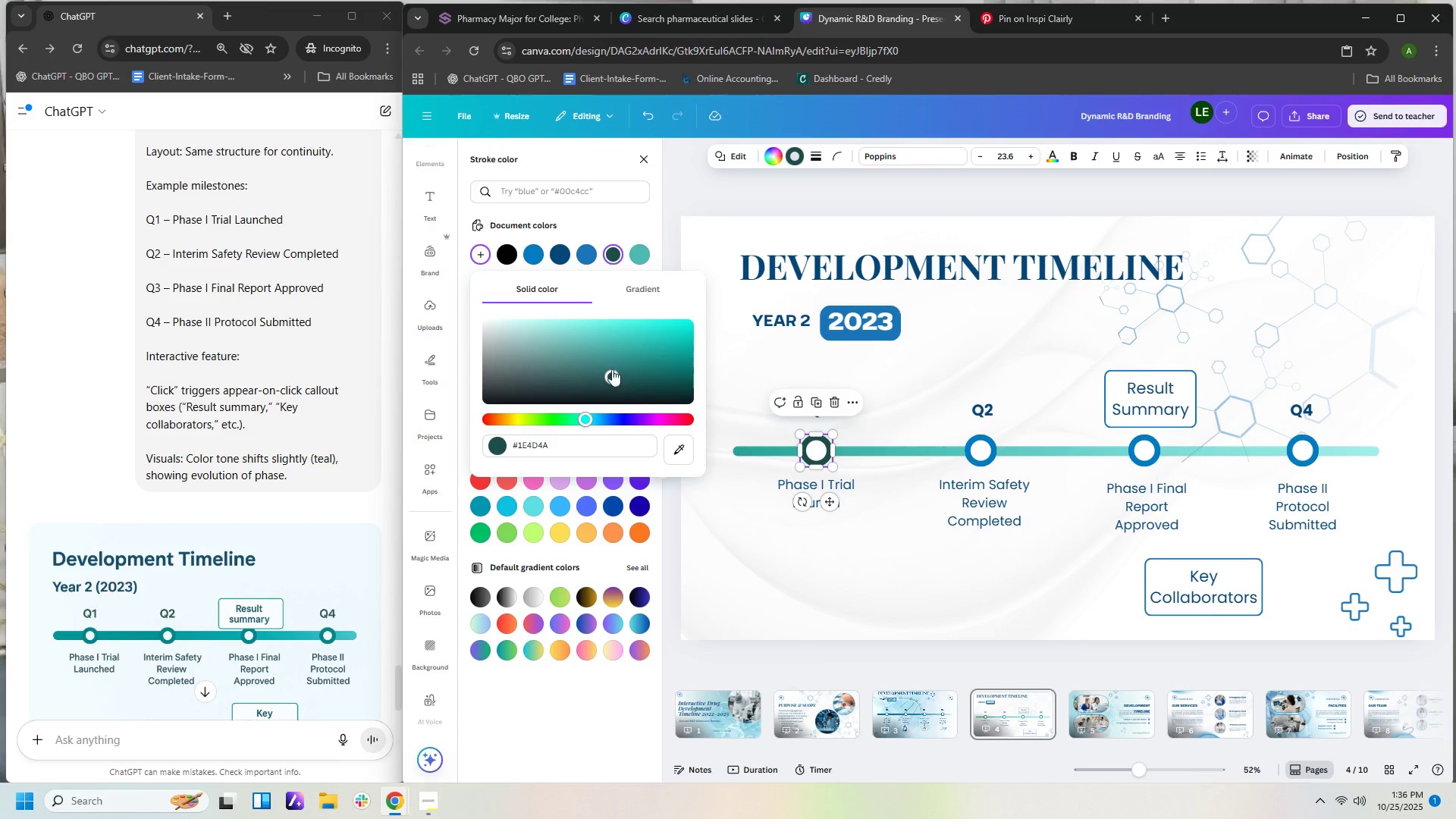 
left_click([611, 369])
 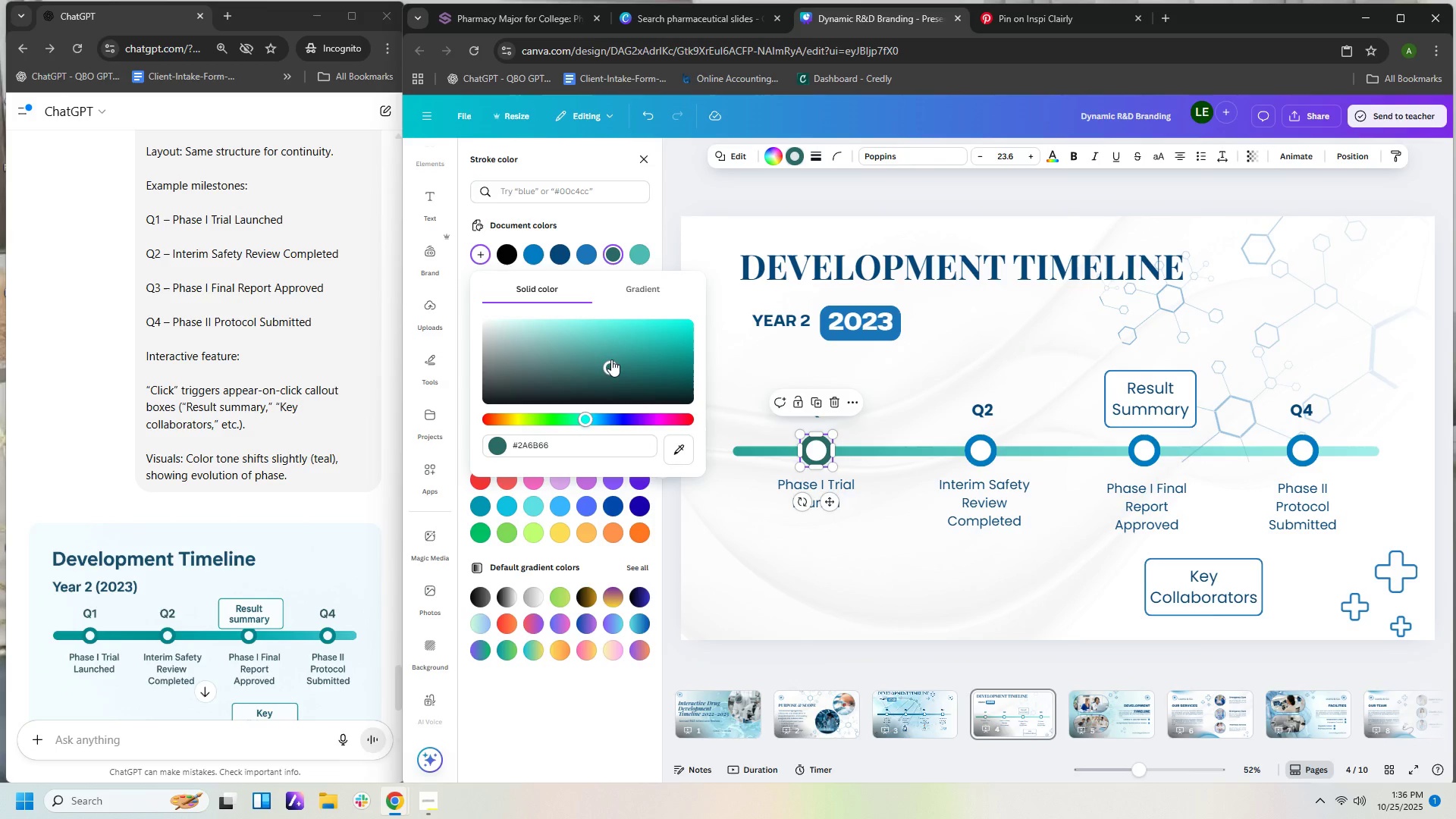 
left_click([611, 359])
 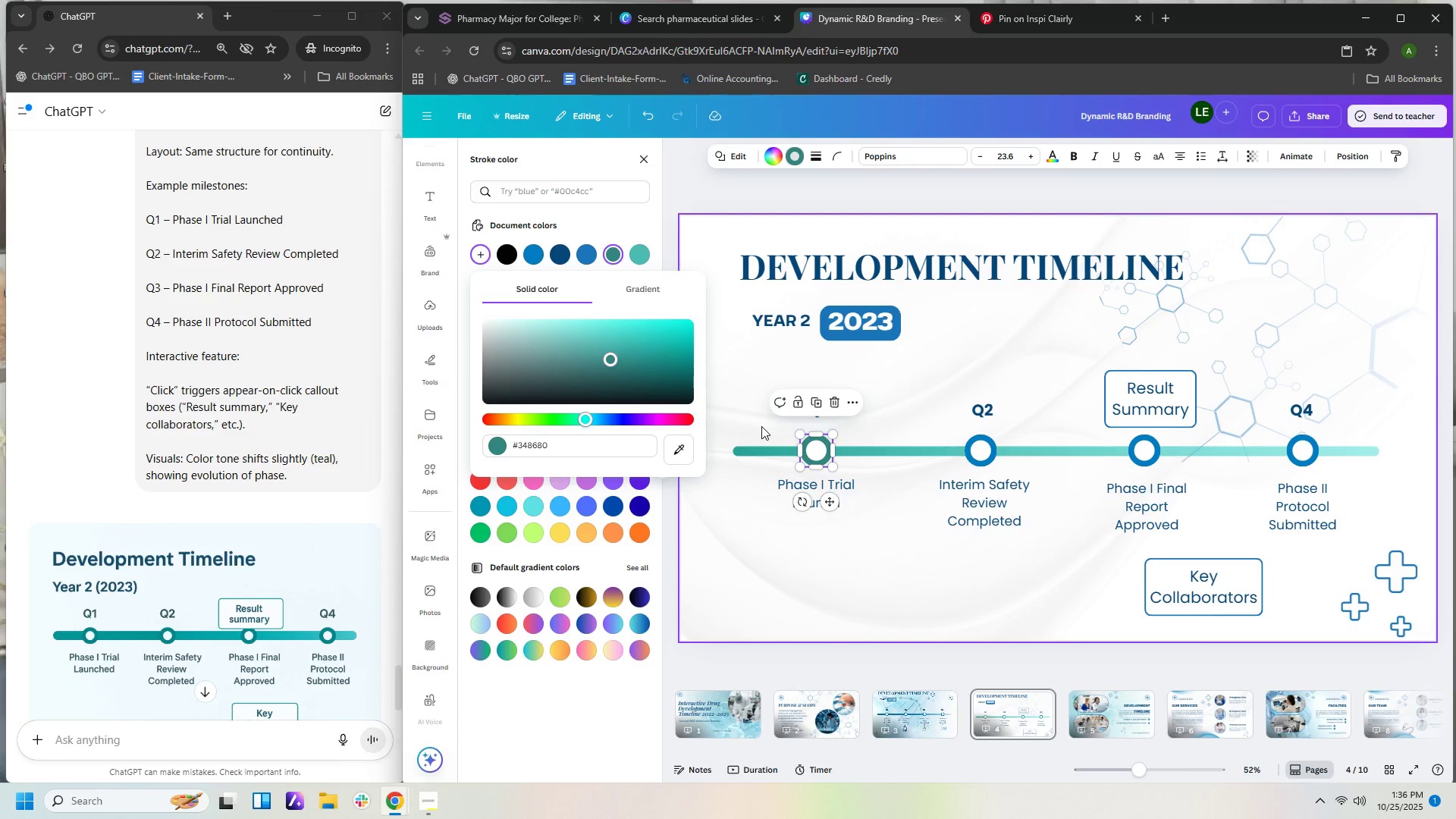 
left_click([758, 402])
 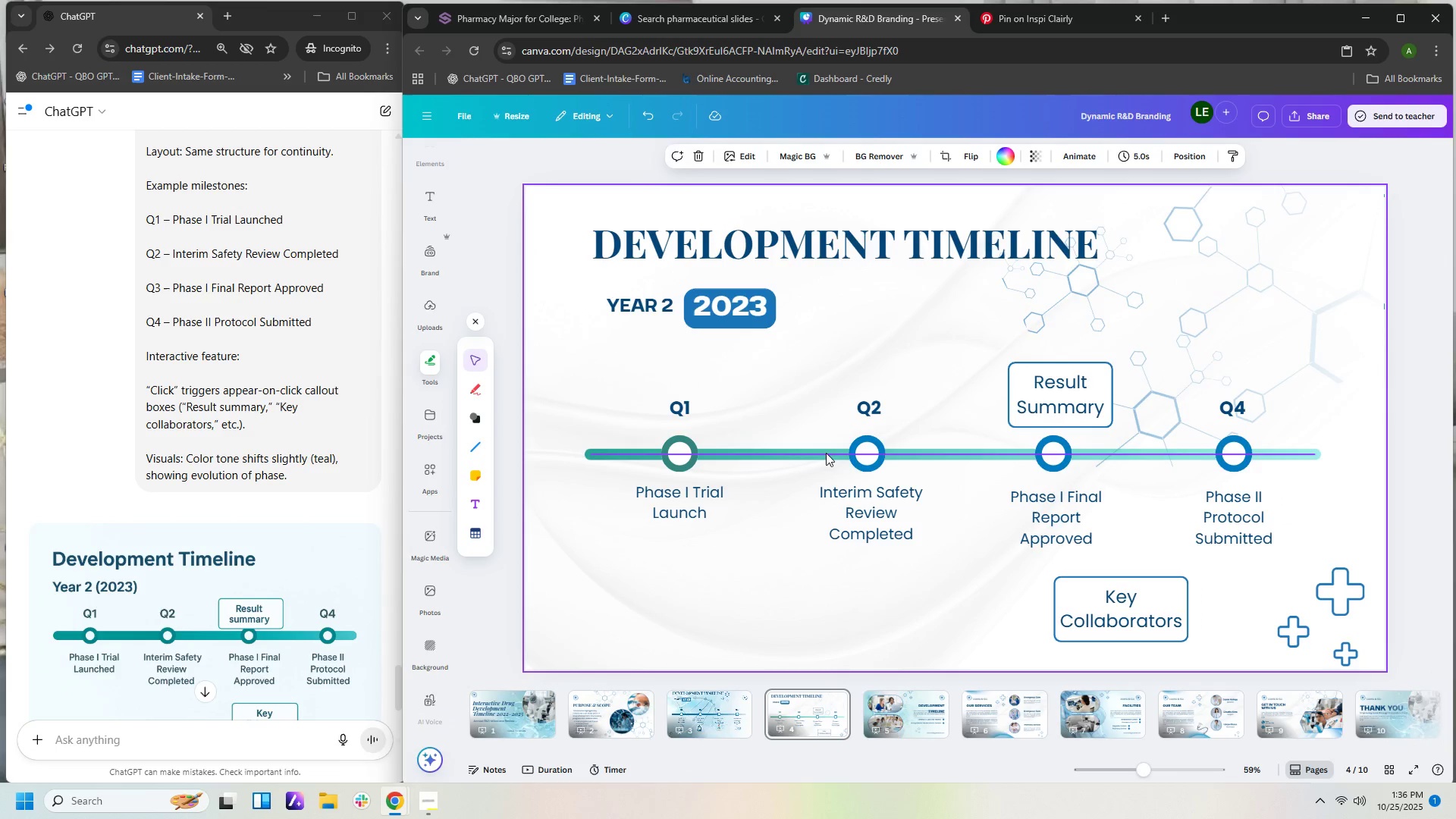 
left_click([852, 456])
 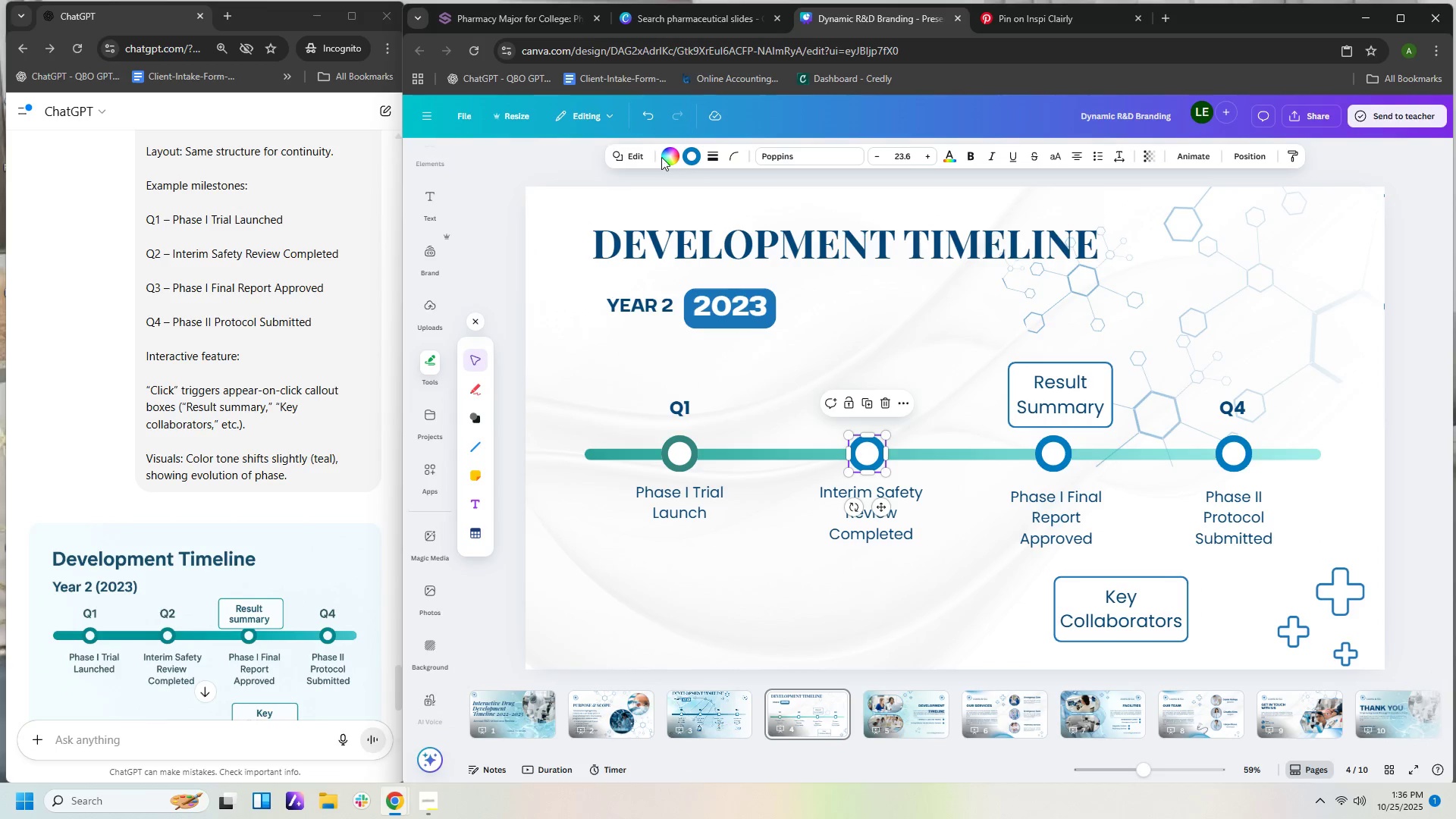 
left_click([664, 152])
 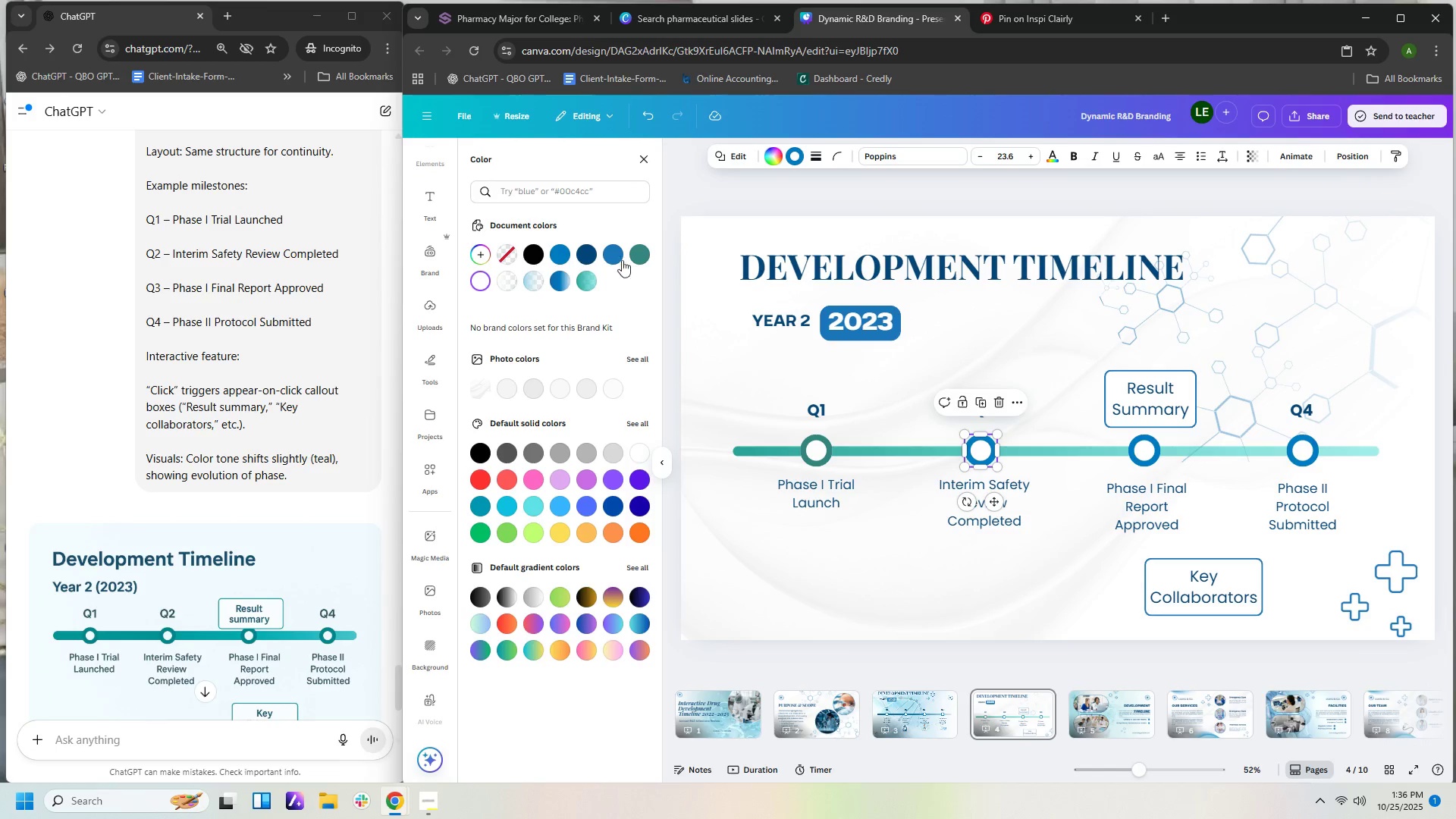 
left_click([635, 256])
 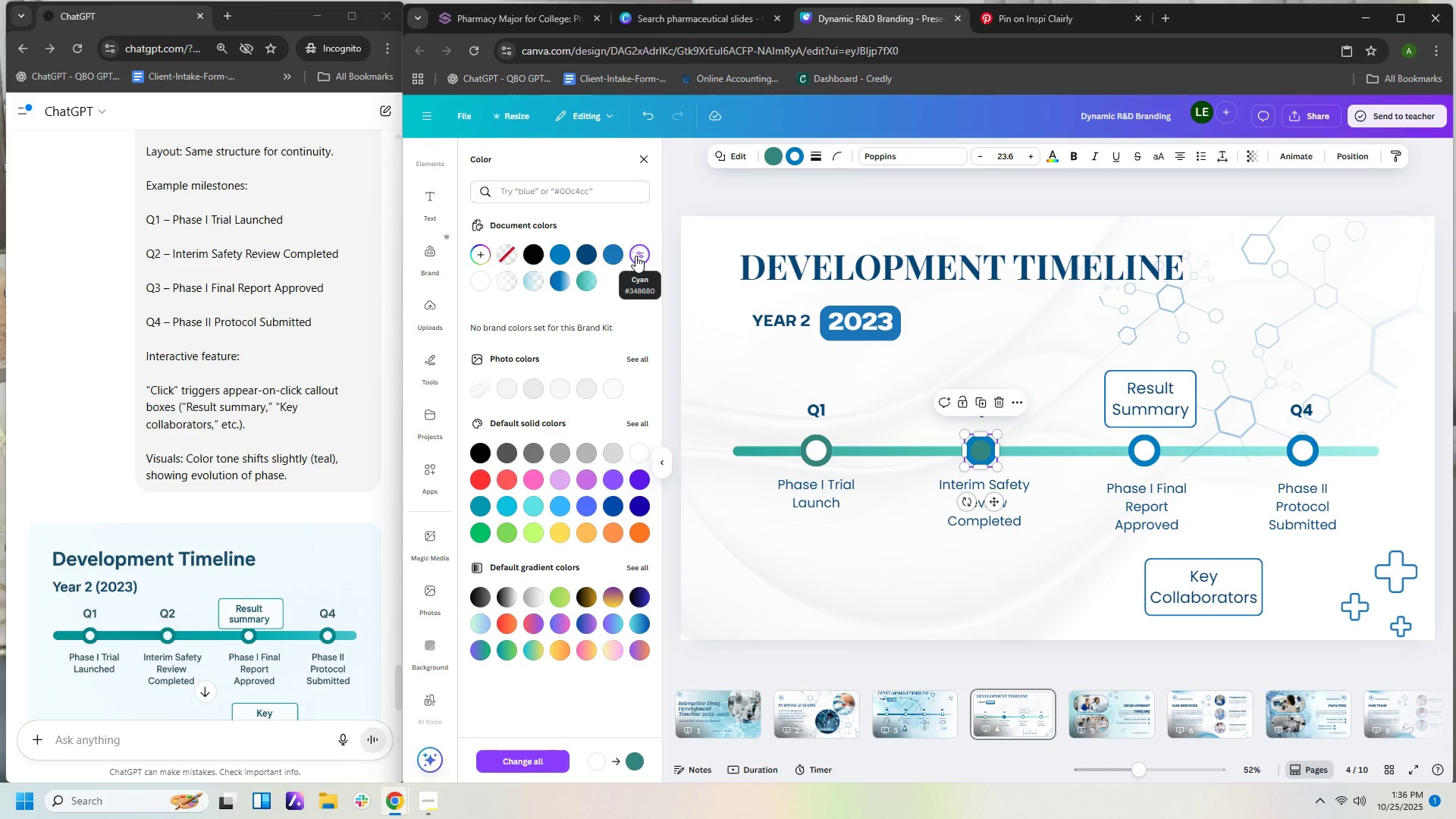 
key(Control+Z)
 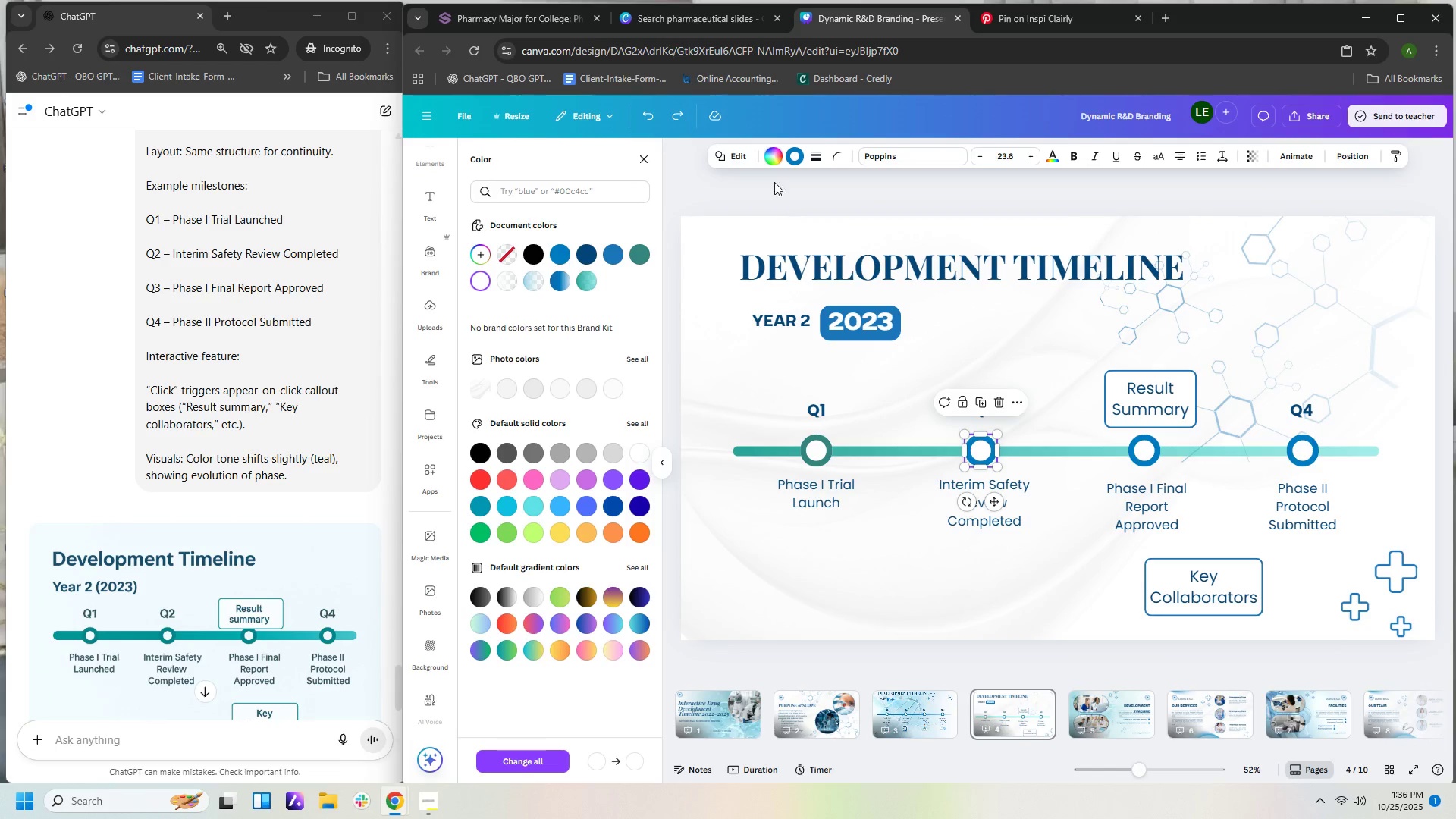 
left_click([794, 160])
 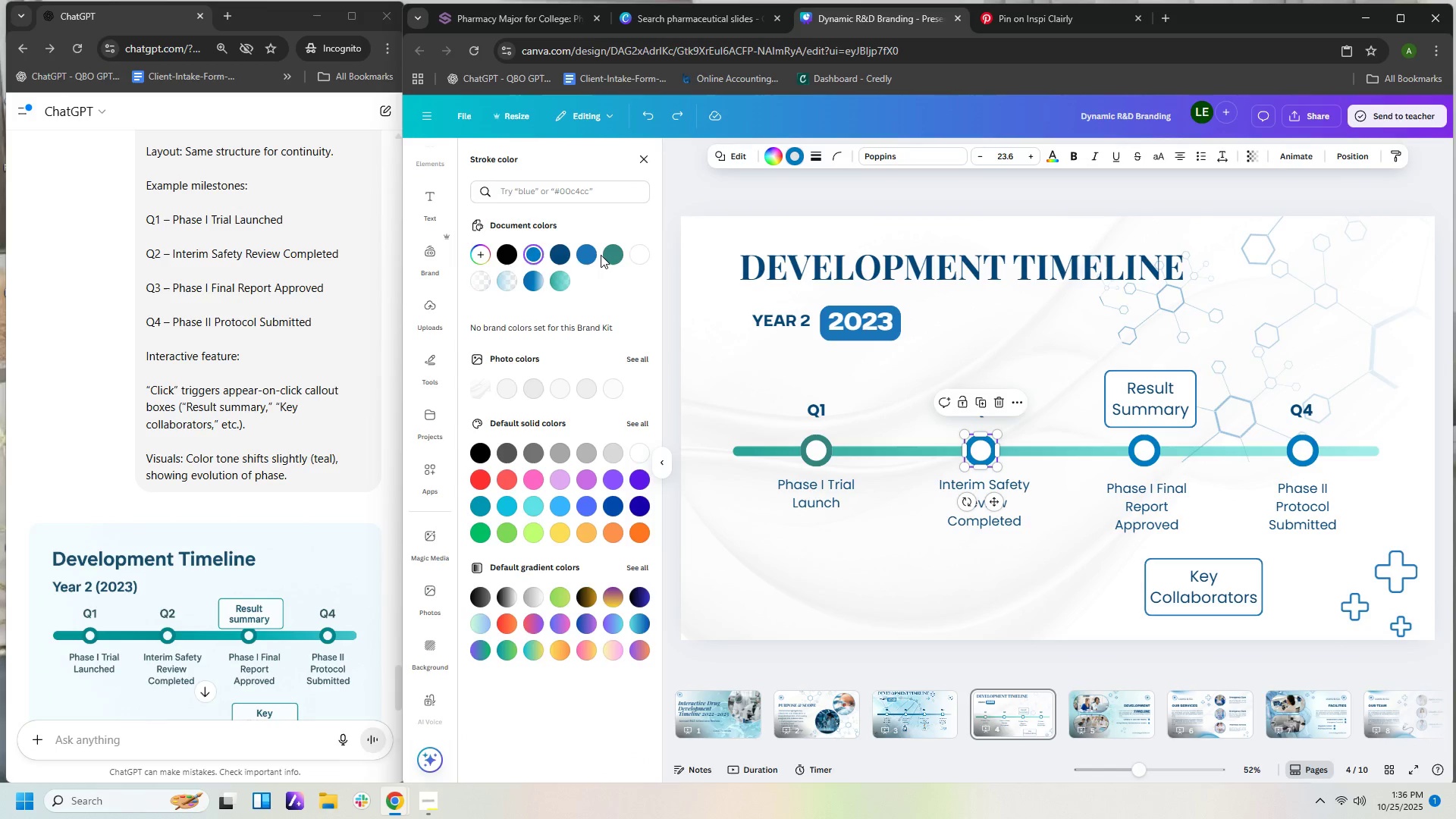 
left_click([607, 249])
 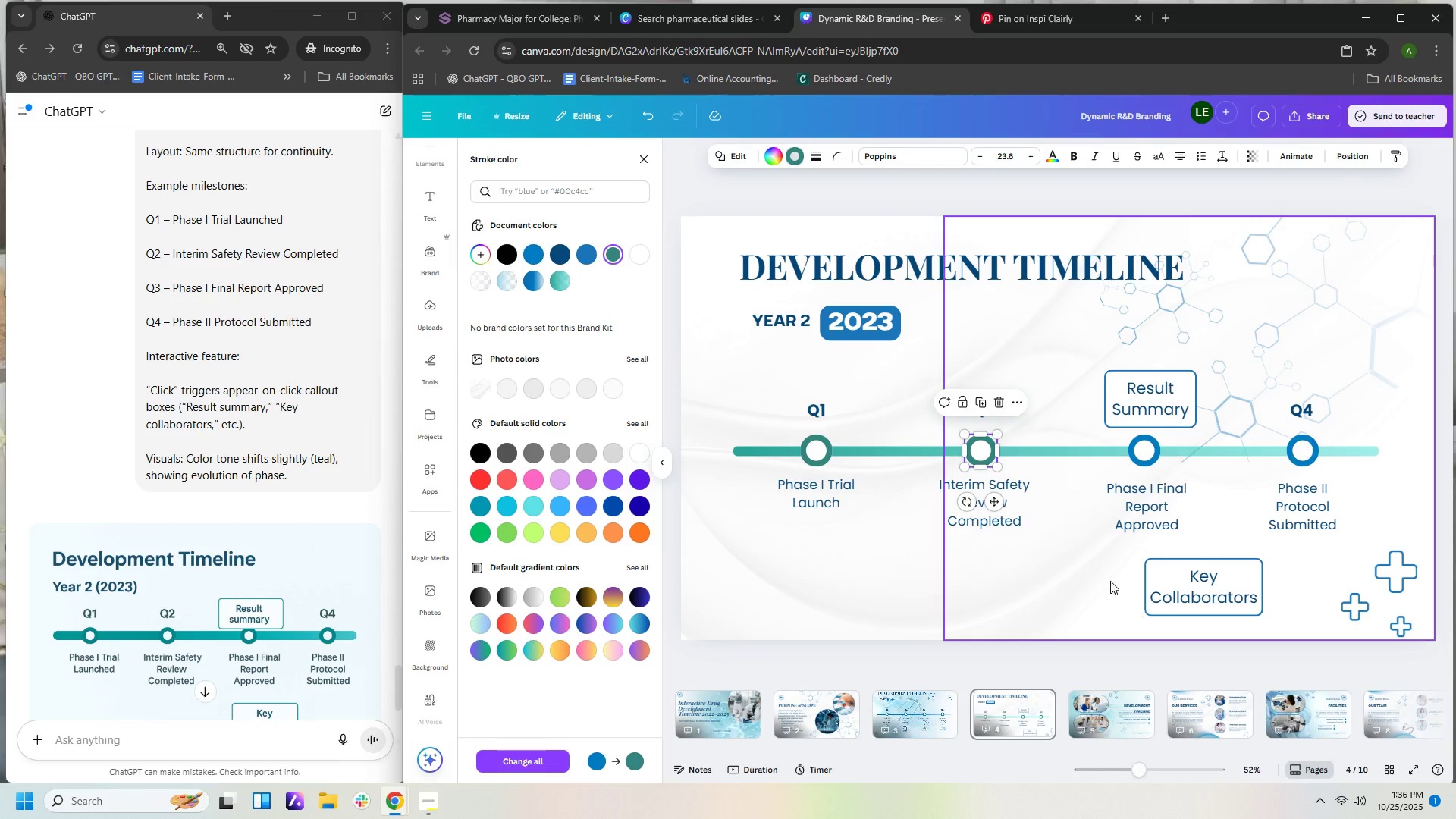 
left_click([1065, 513])
 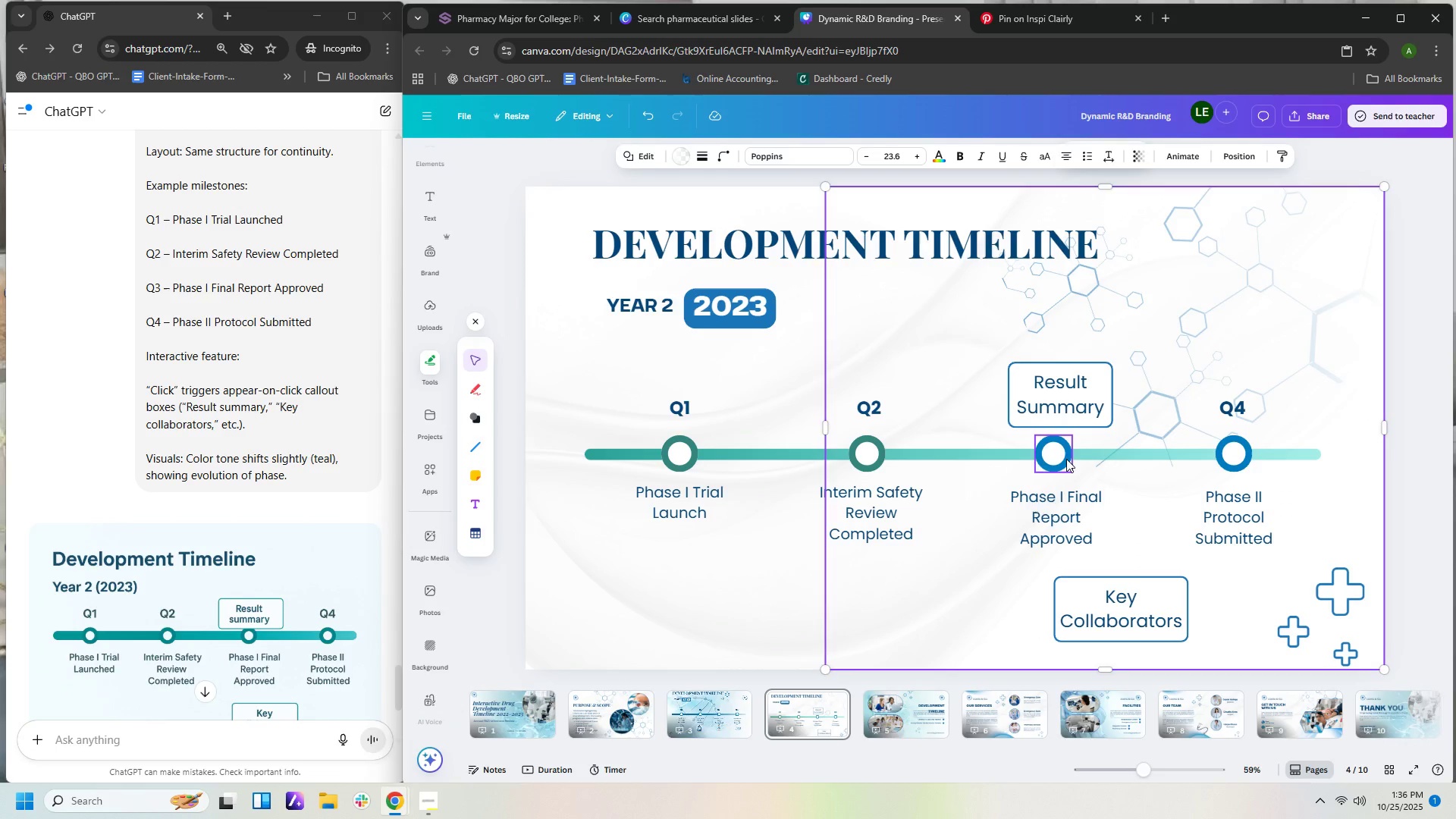 
left_click([1066, 459])
 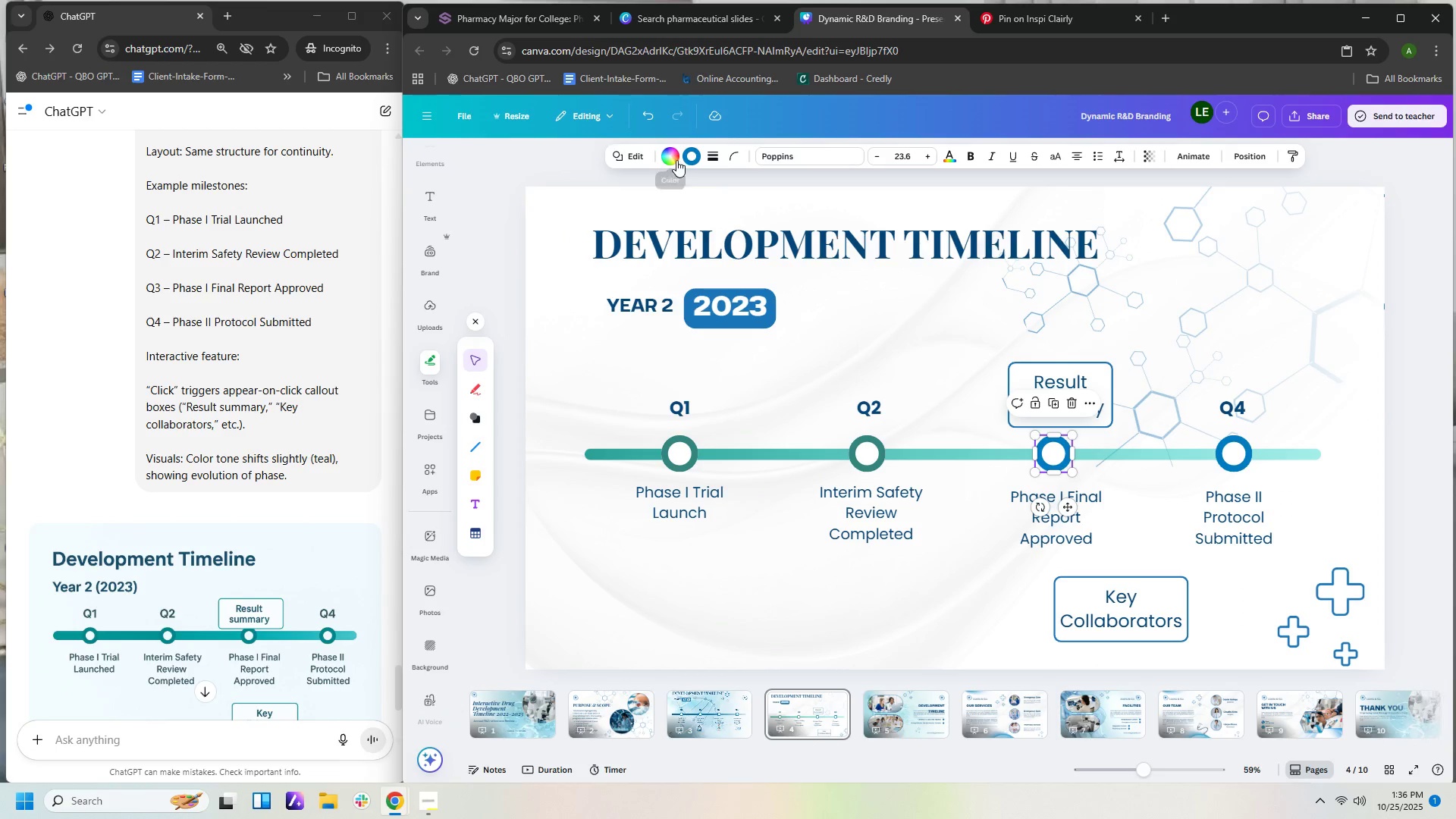 
left_click([692, 160])
 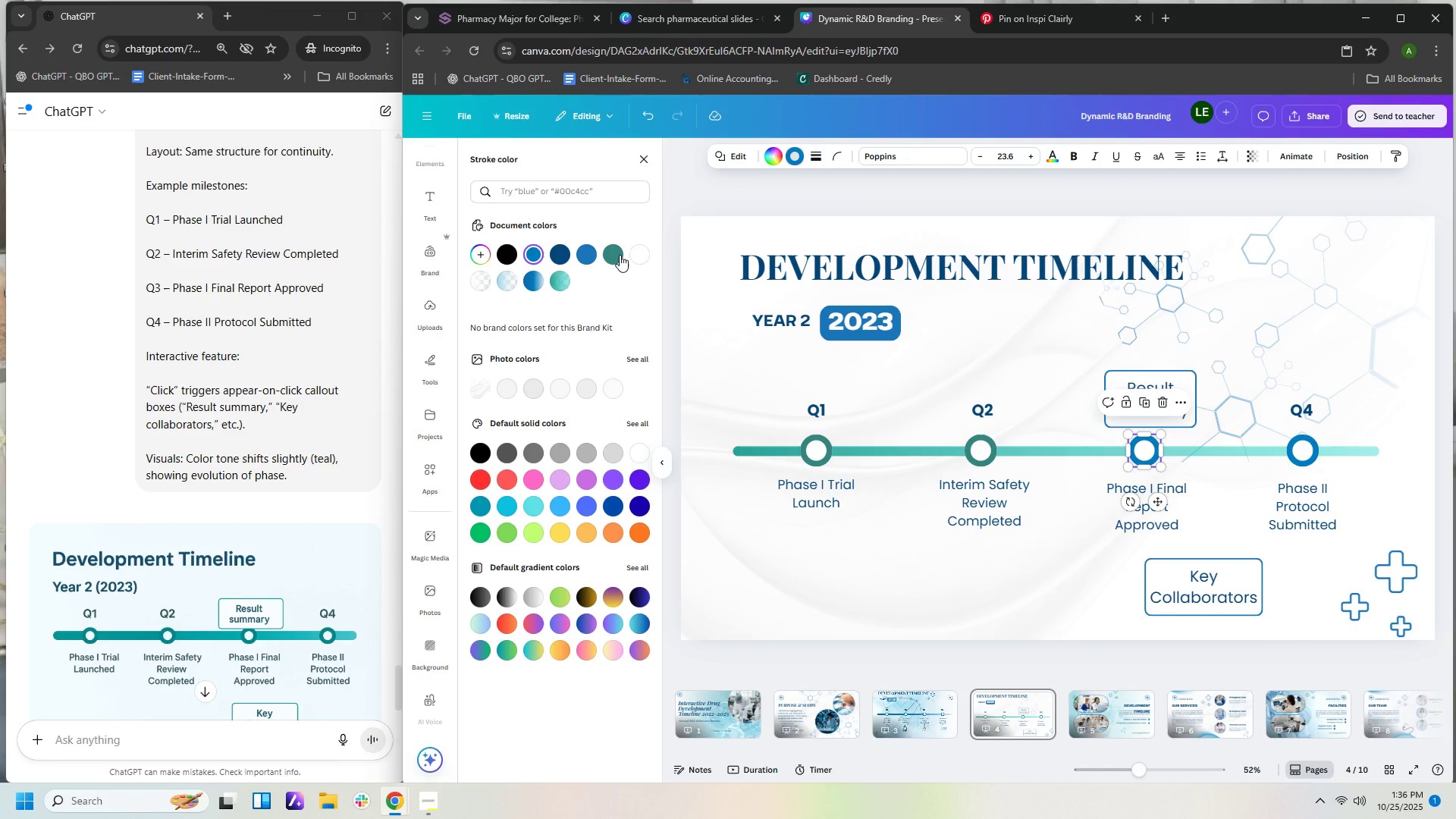 
left_click([617, 253])
 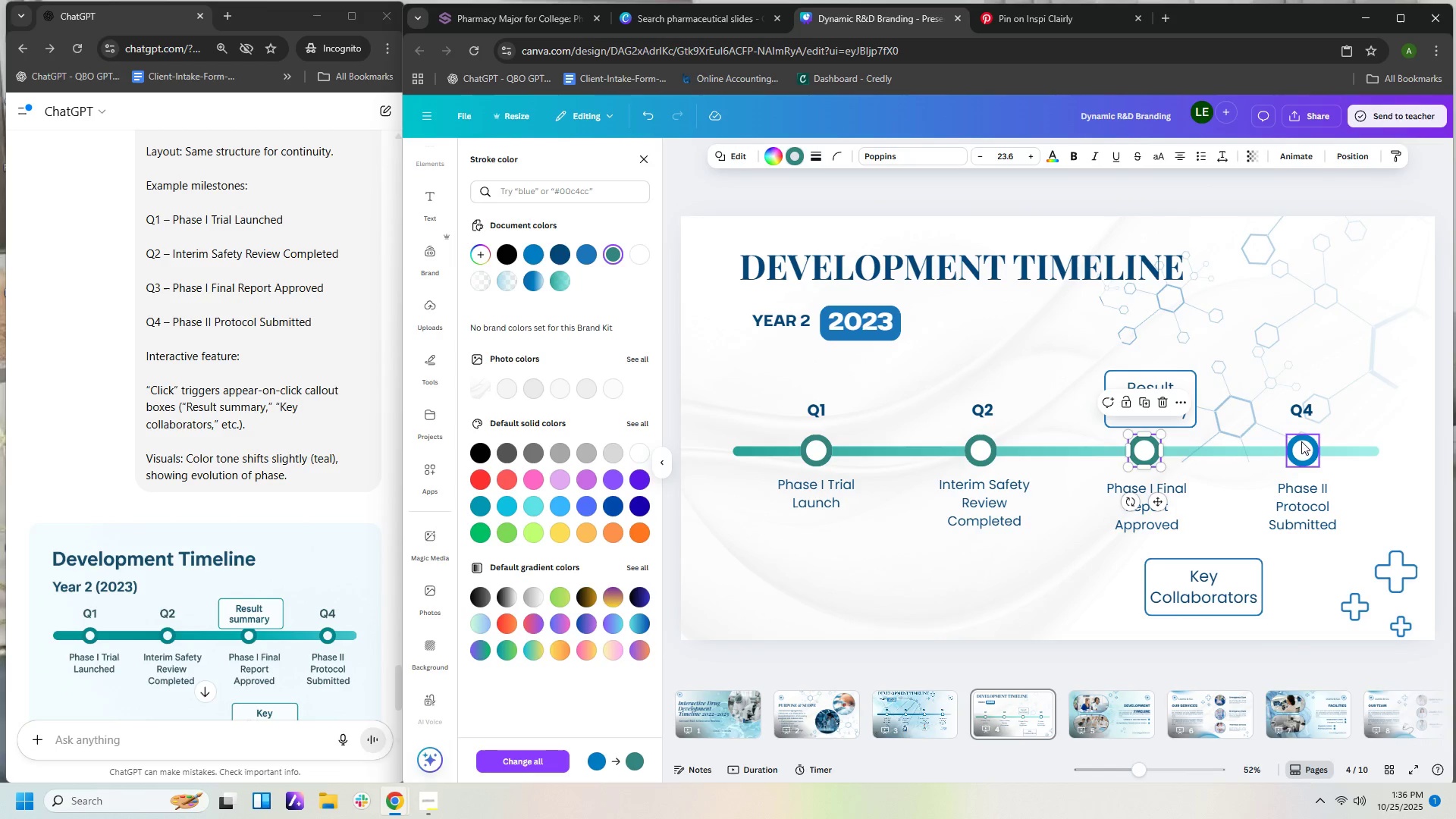 
left_click([1300, 449])
 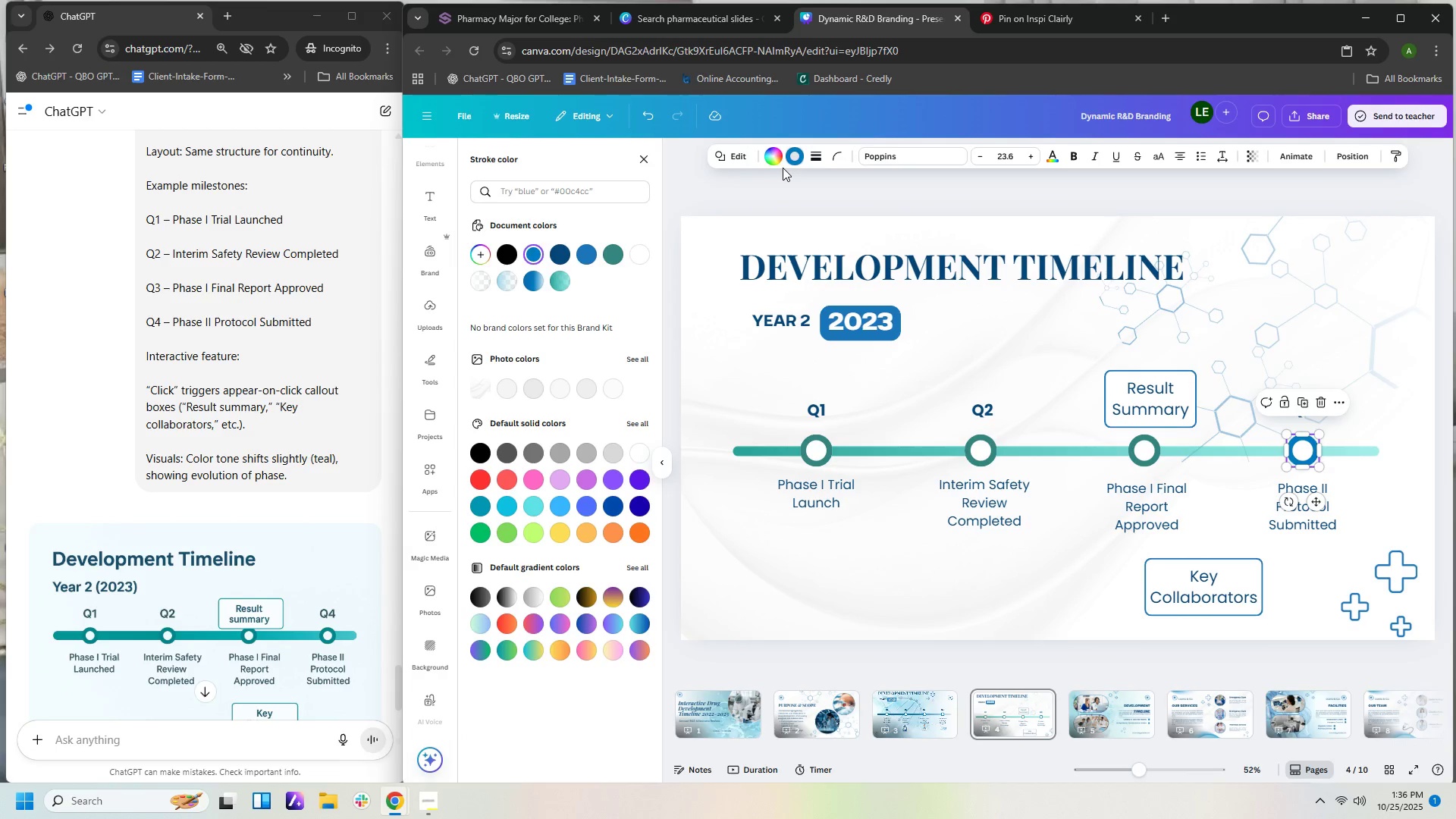 
left_click([800, 154])
 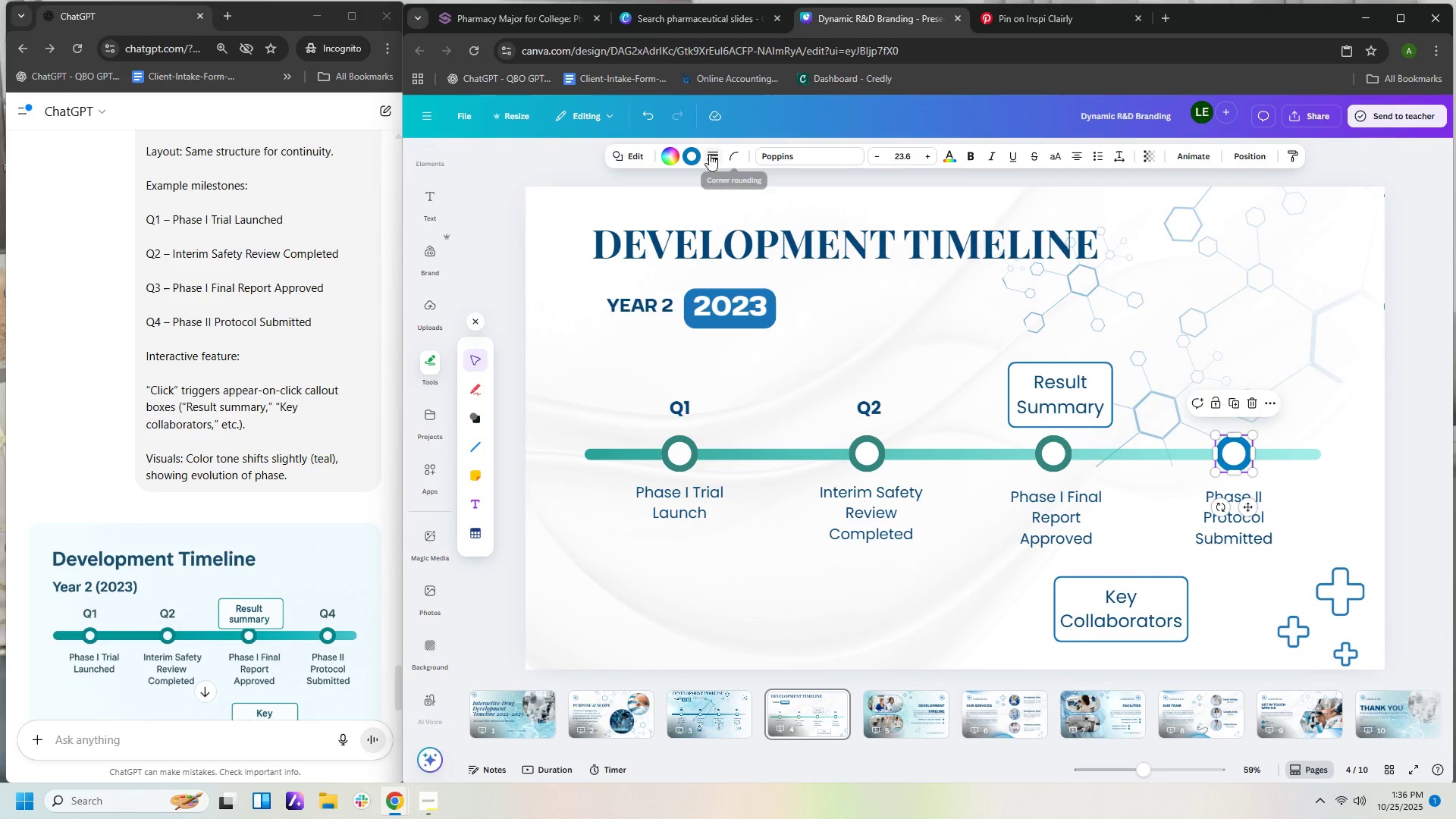 
left_click([694, 156])
 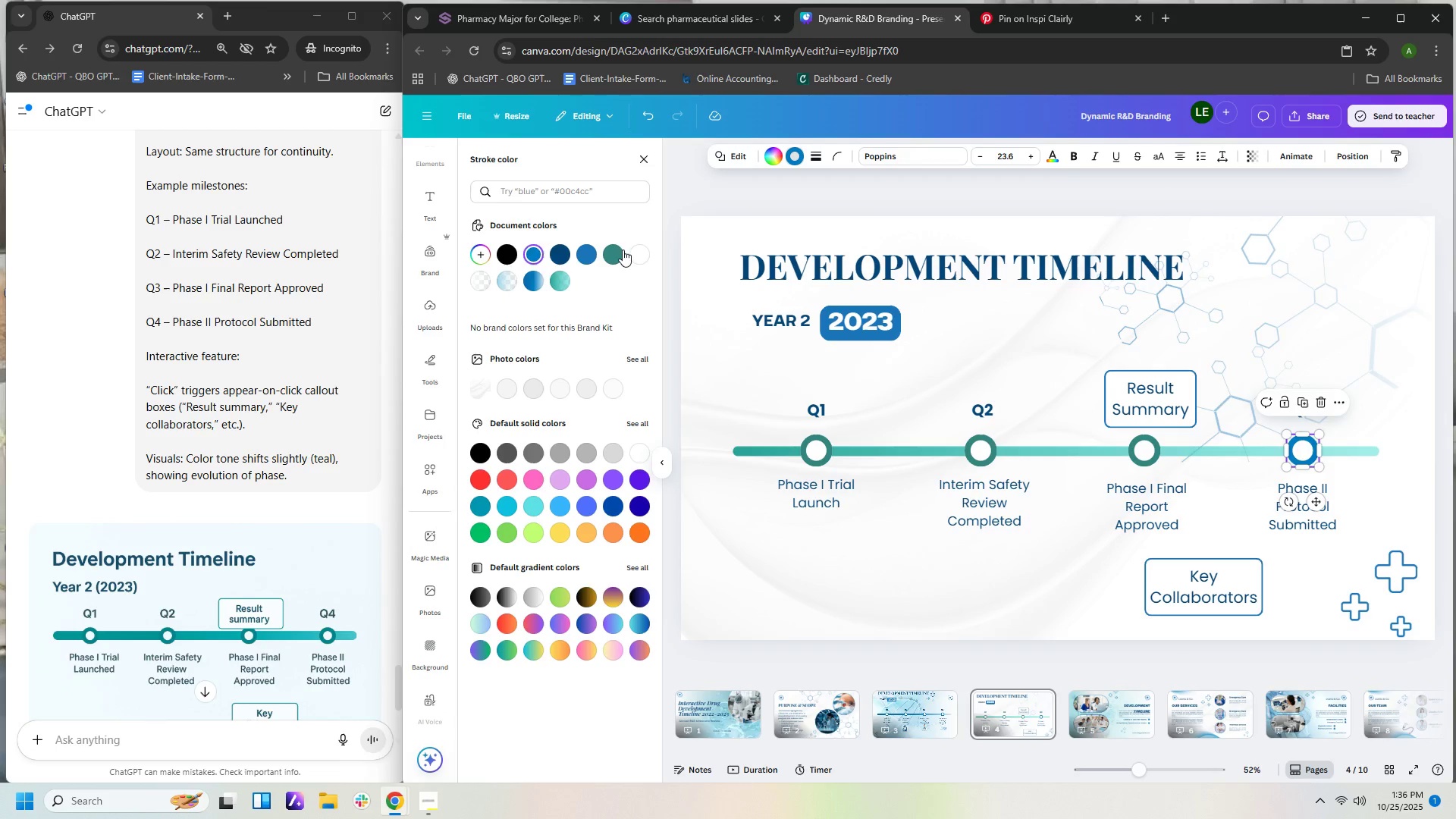 
left_click([617, 249])
 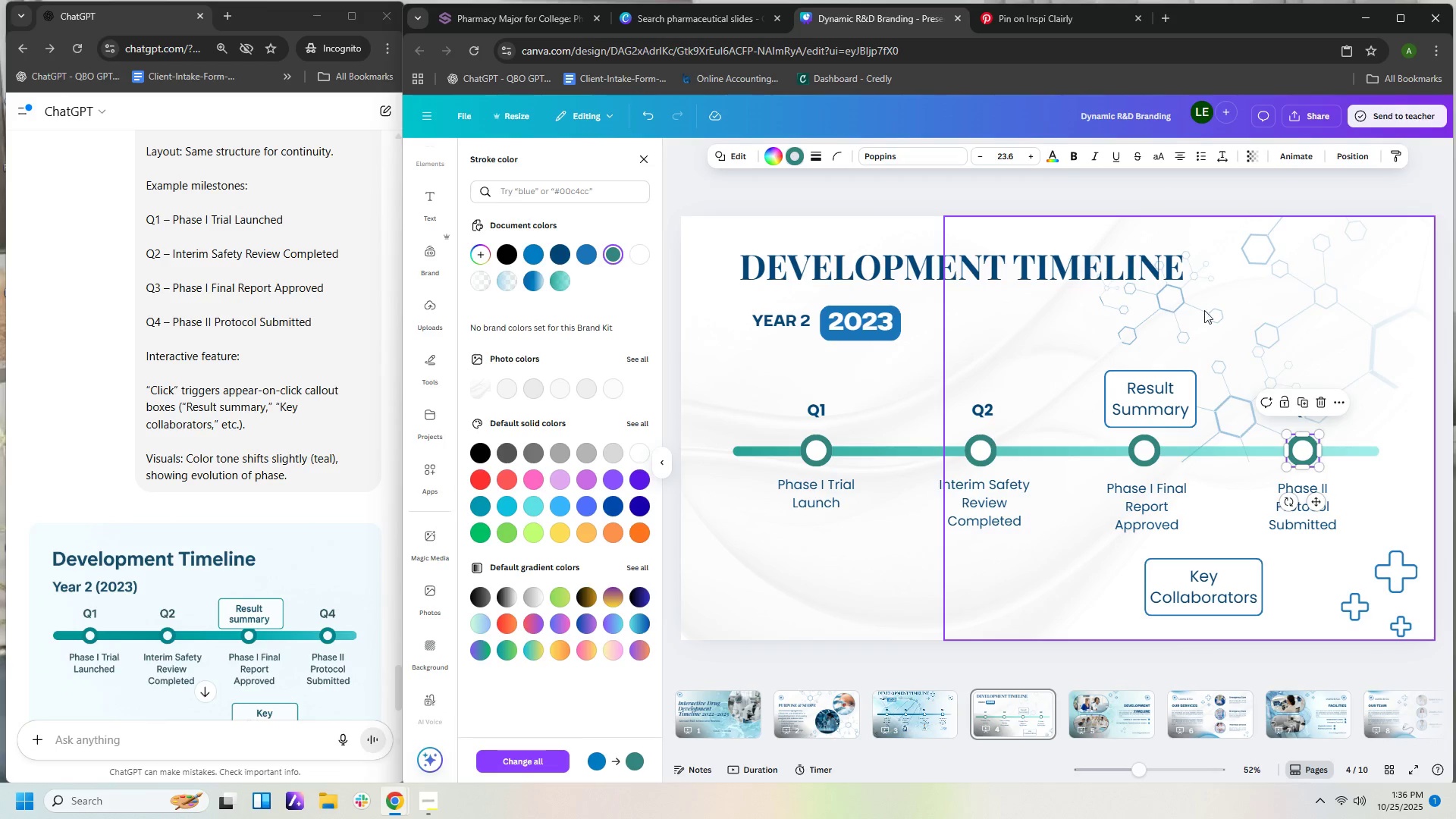 
left_click([1242, 312])
 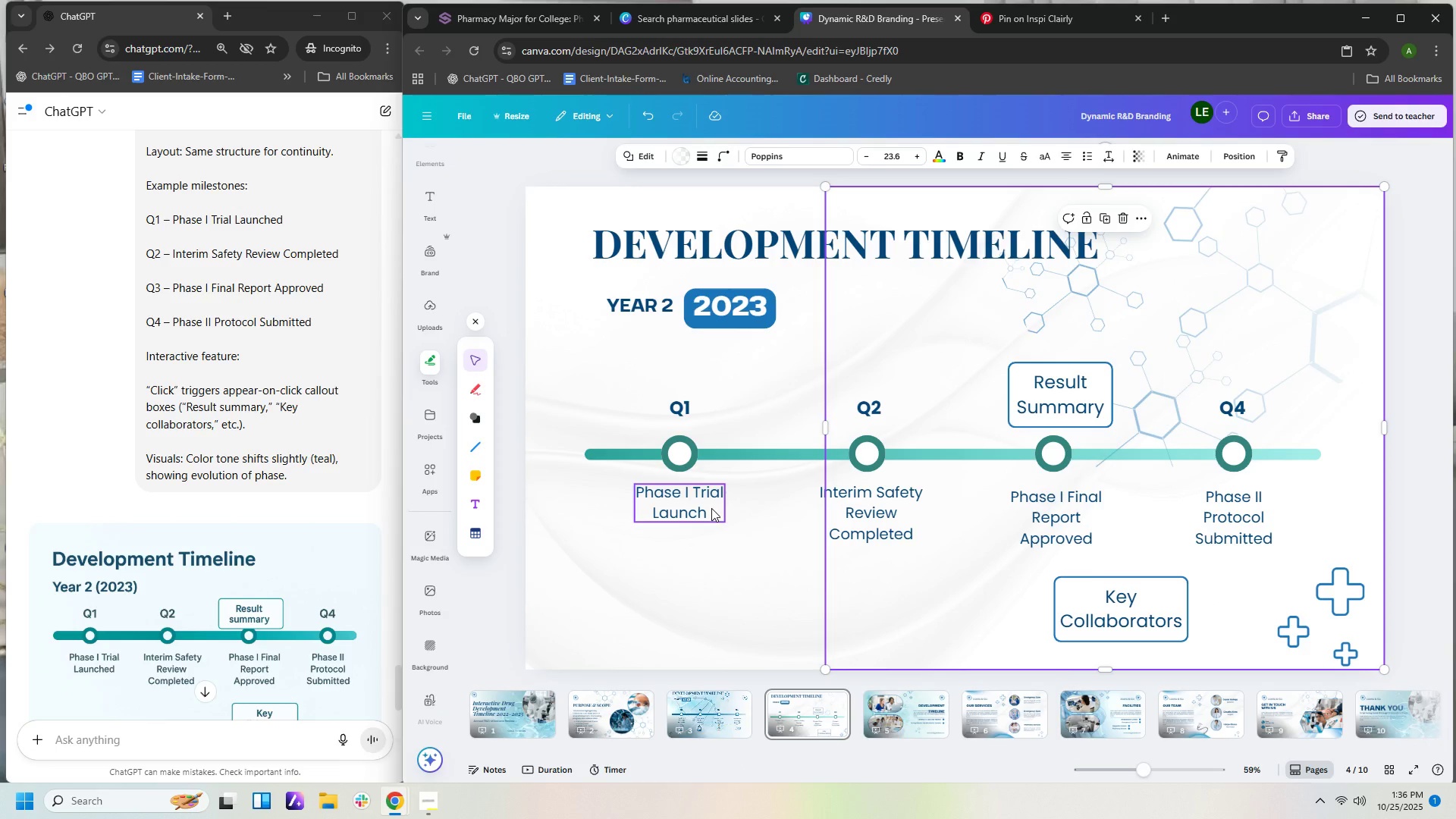 
double_click([711, 508])
 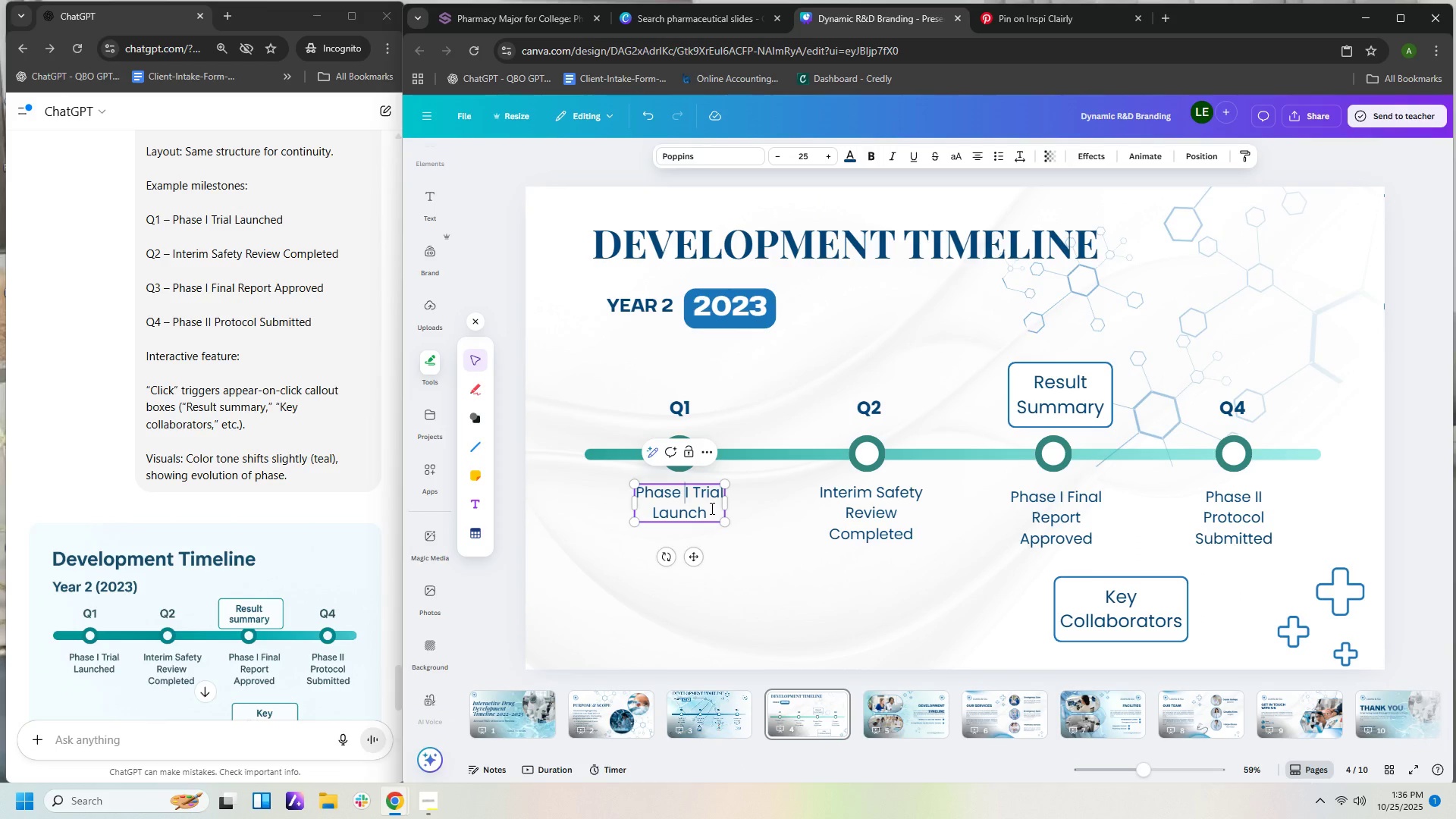 
key(Control+A)
 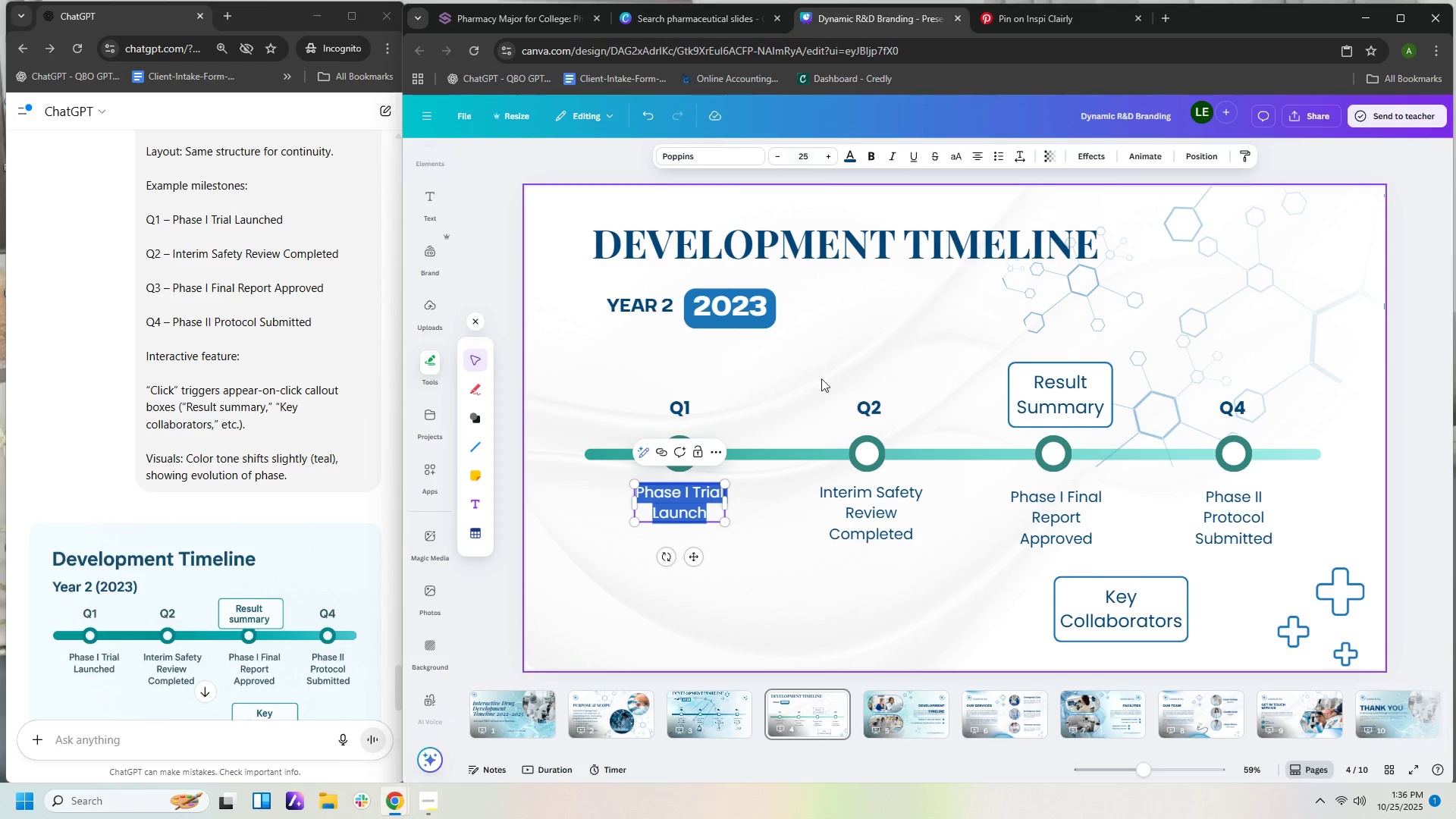 
left_click([784, 610])
 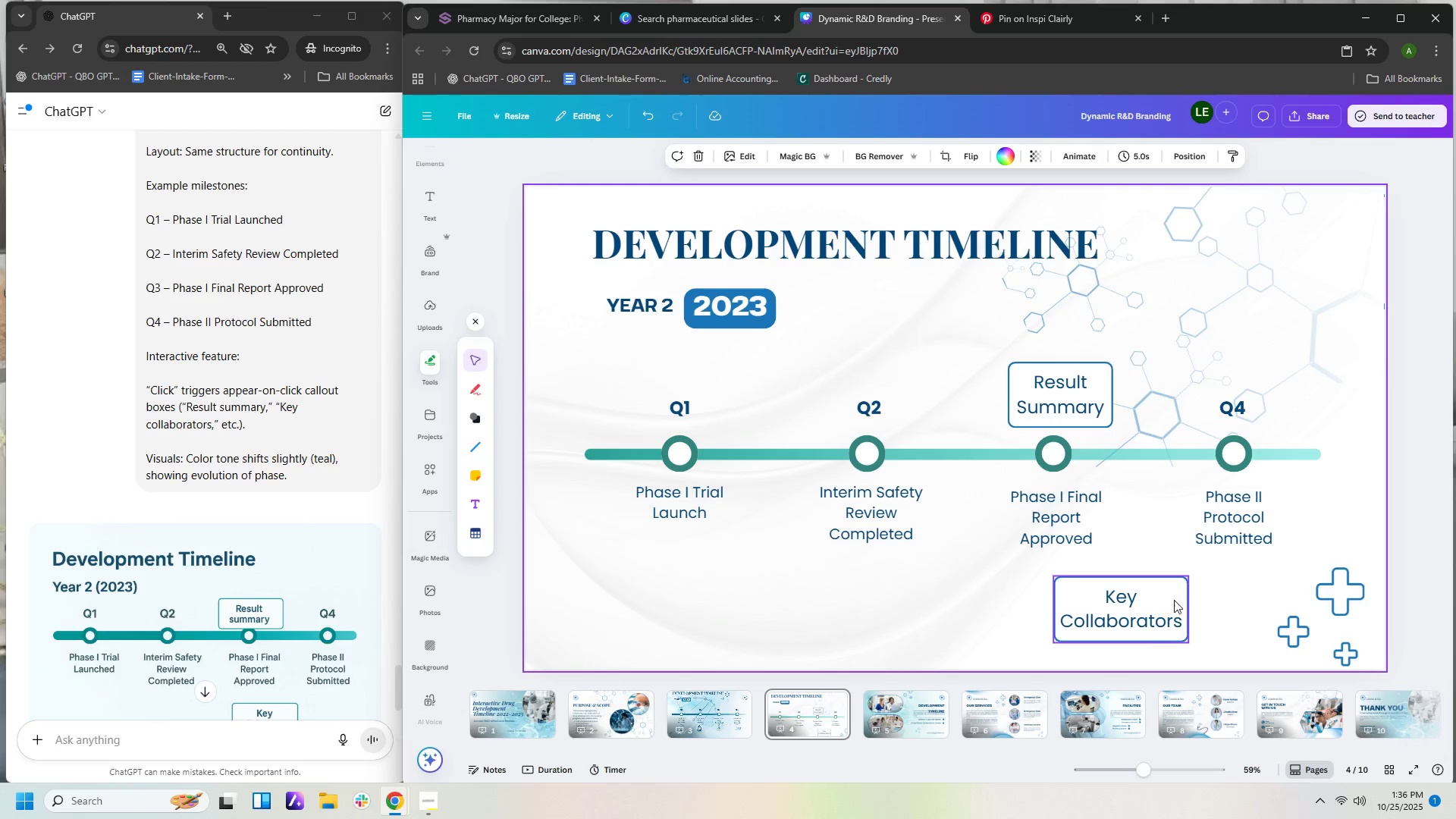 
left_click([1179, 592])
 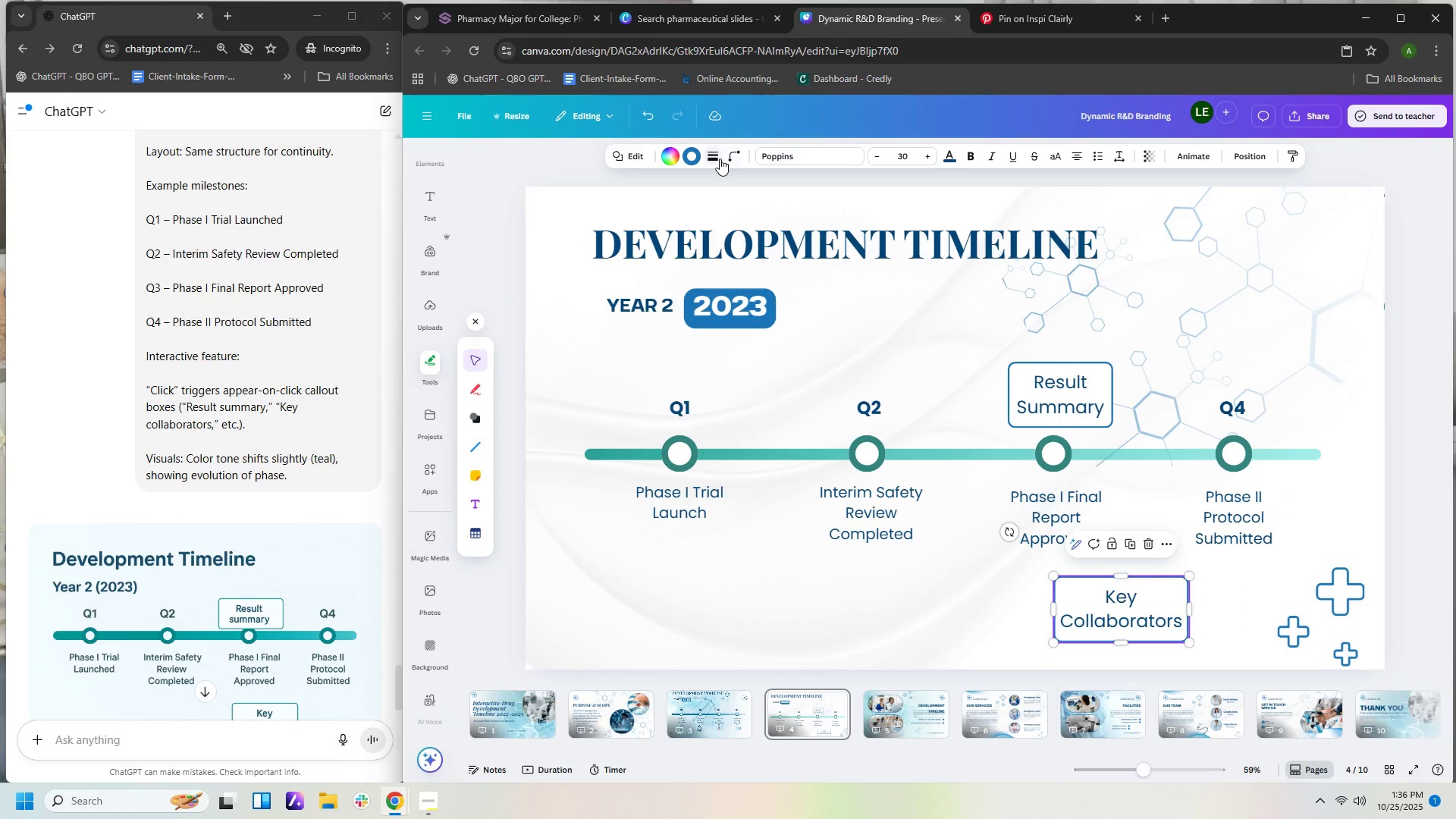 
left_click([717, 160])
 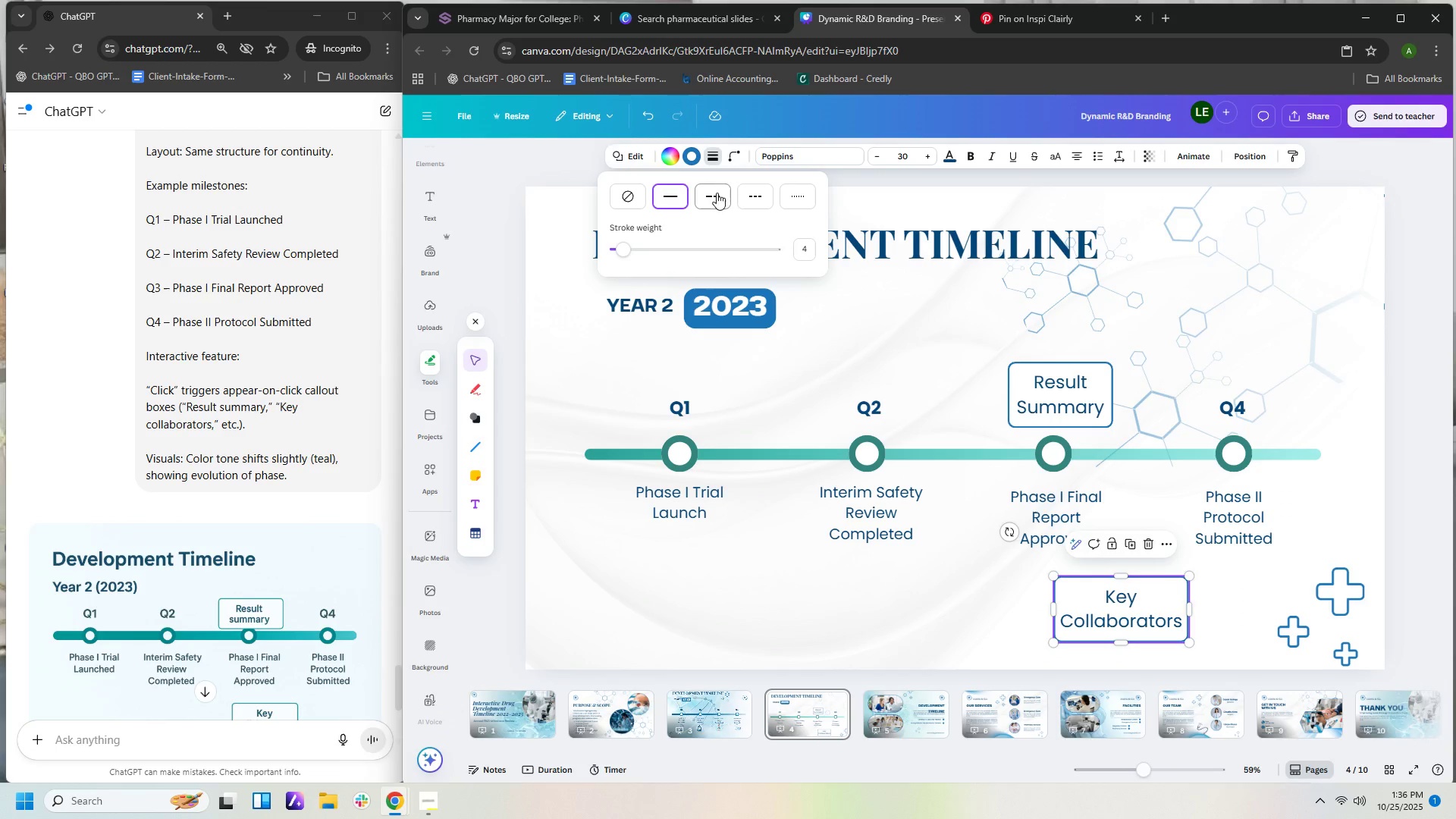 
left_click([686, 158])
 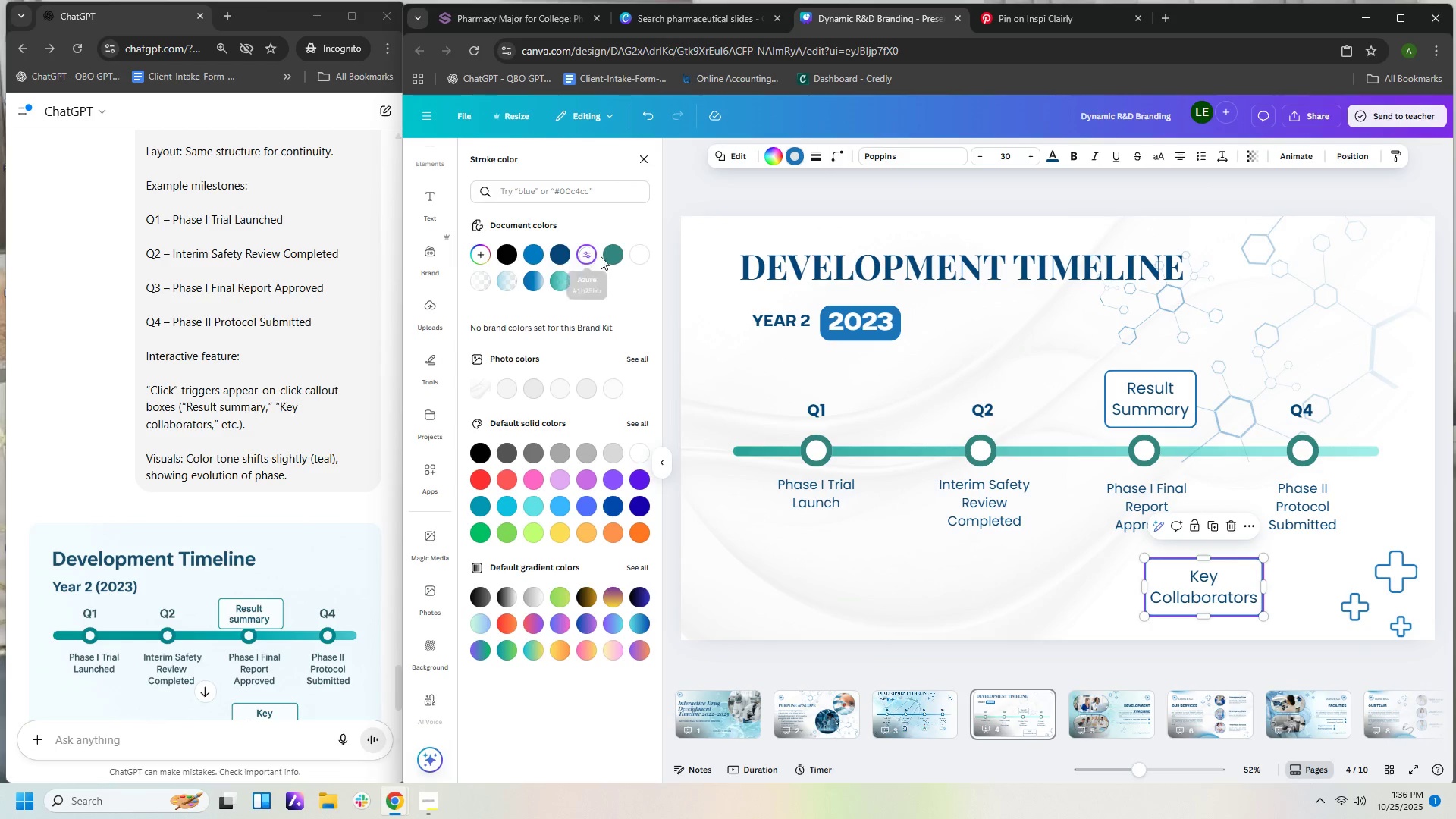 
left_click([609, 256])
 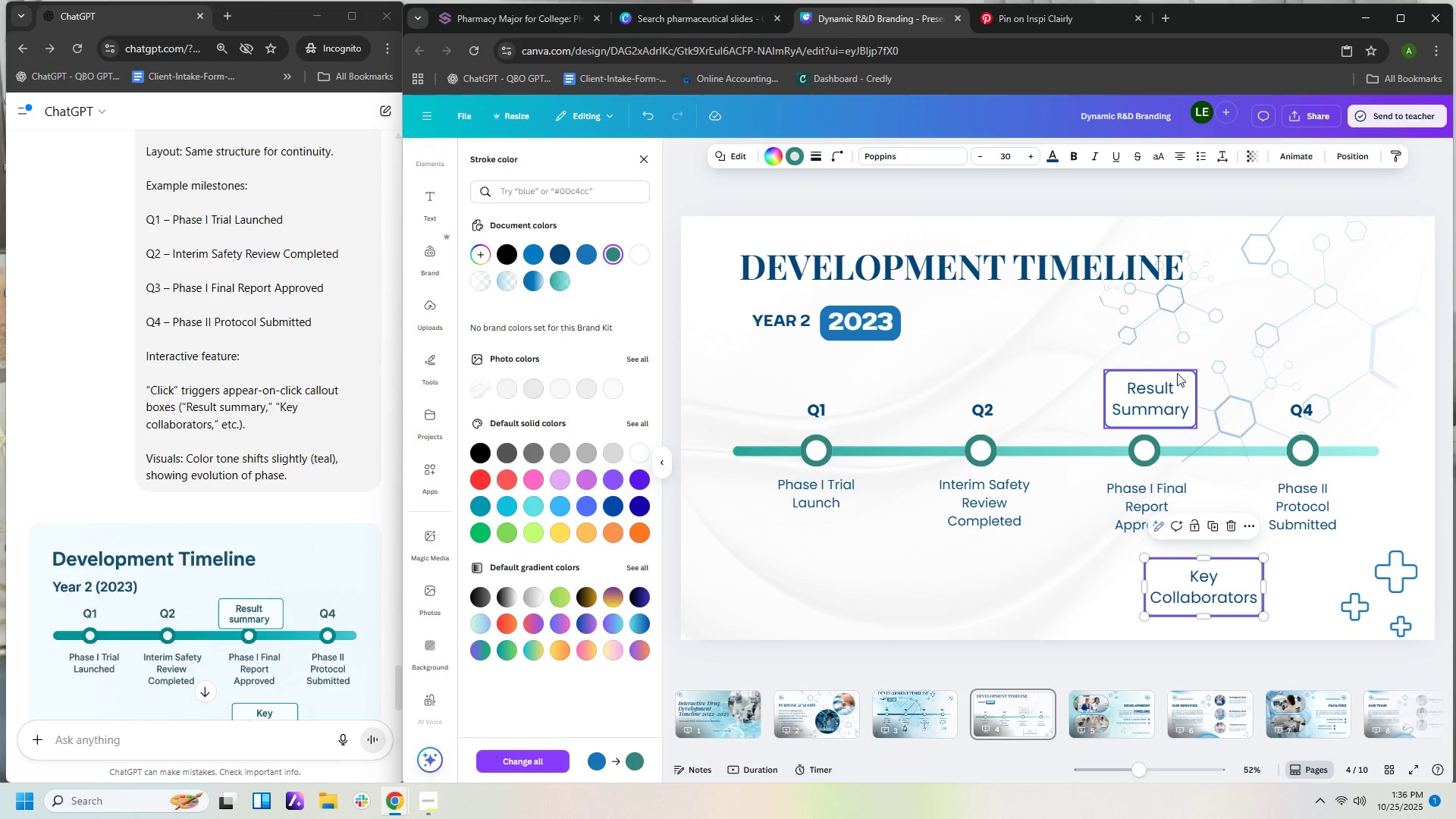 
left_click([1177, 373])
 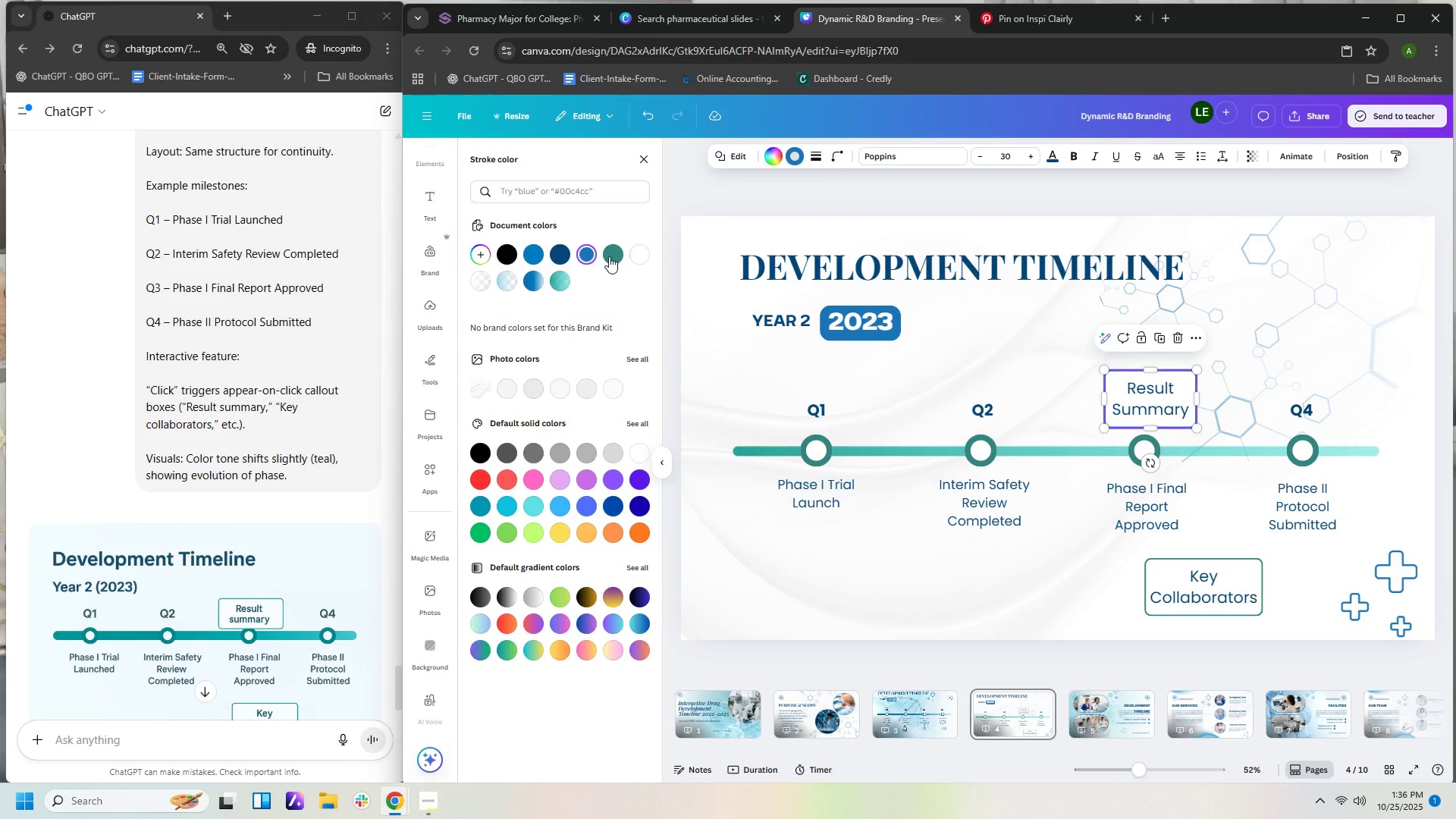 
left_click([608, 256])
 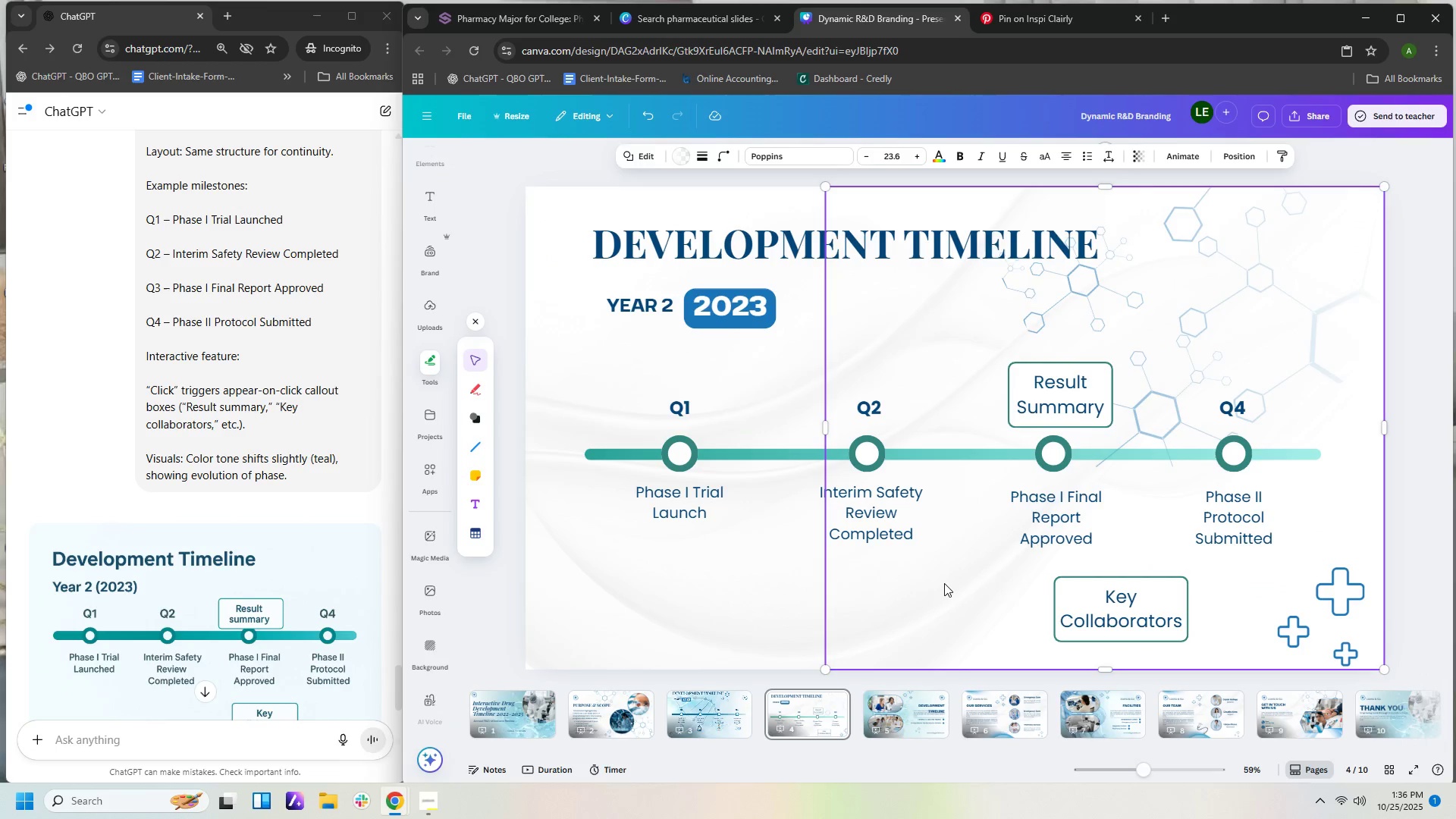 
double_click([943, 582])
 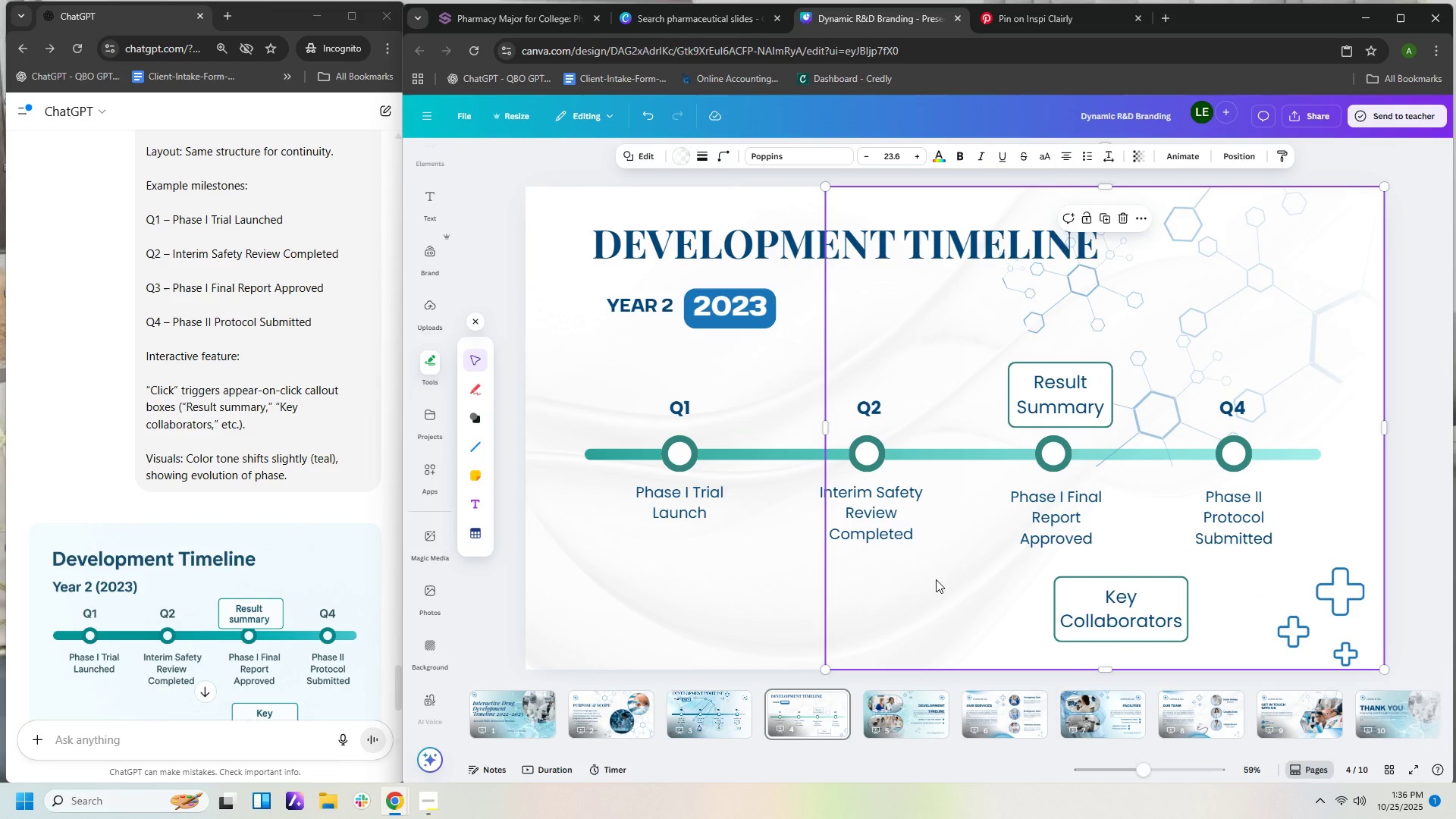 
scroll: coordinate [936, 578], scroll_direction: down, amount: 1.0
 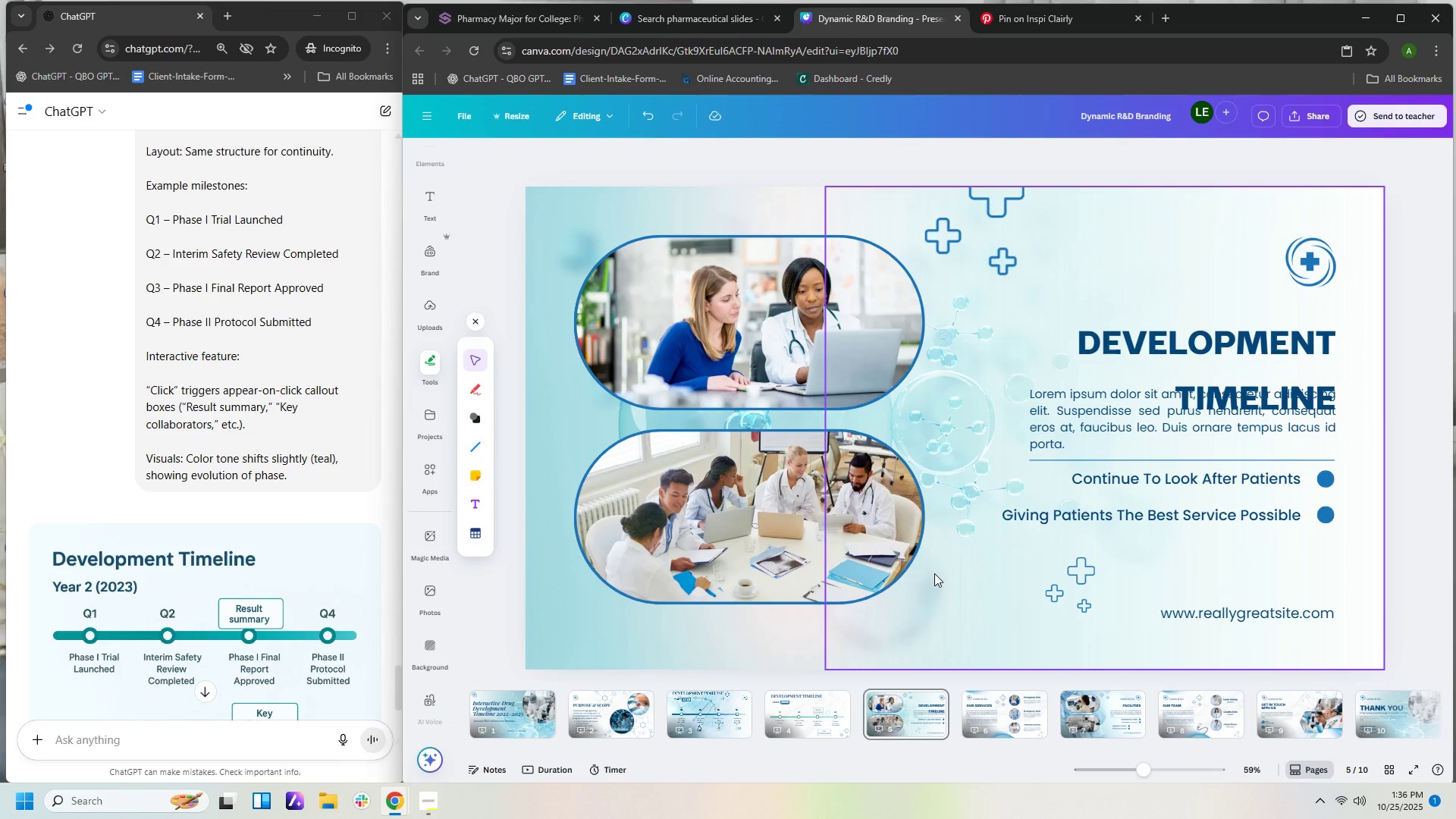 
scroll: coordinate [934, 573], scroll_direction: up, amount: 1.0
 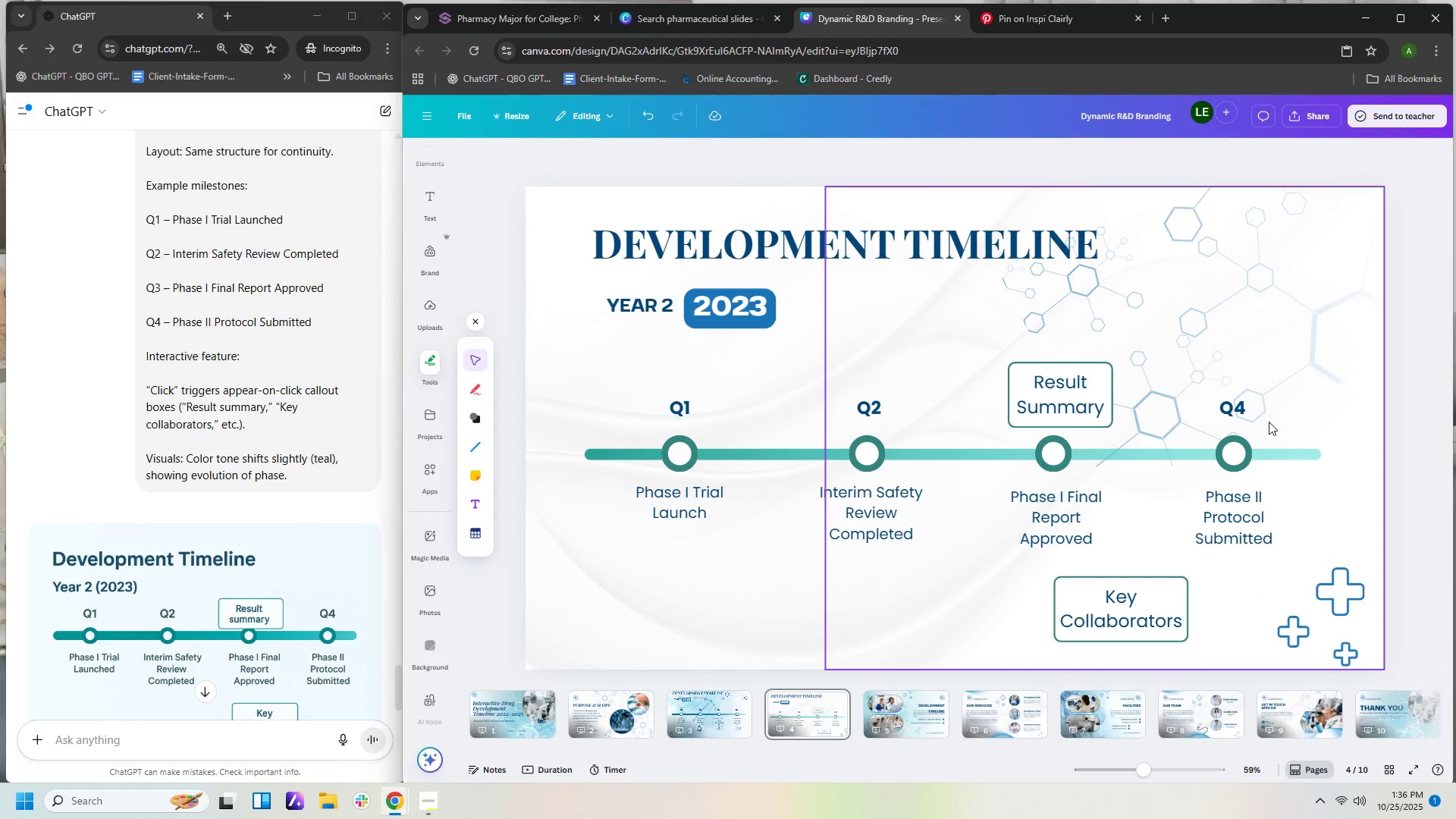 
scroll: coordinate [1423, 482], scroll_direction: none, amount: 0.0
 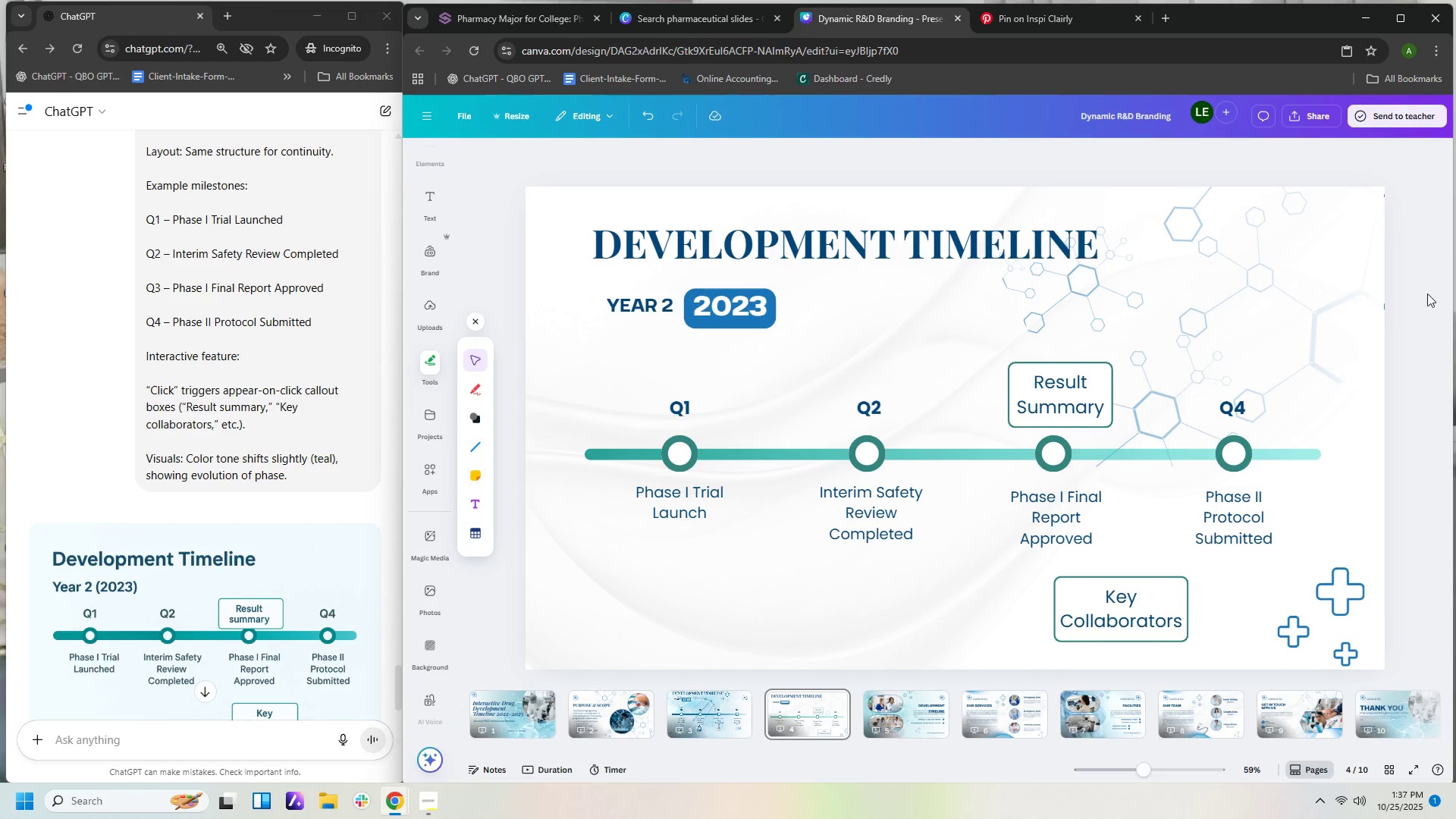 
wait(10.78)
 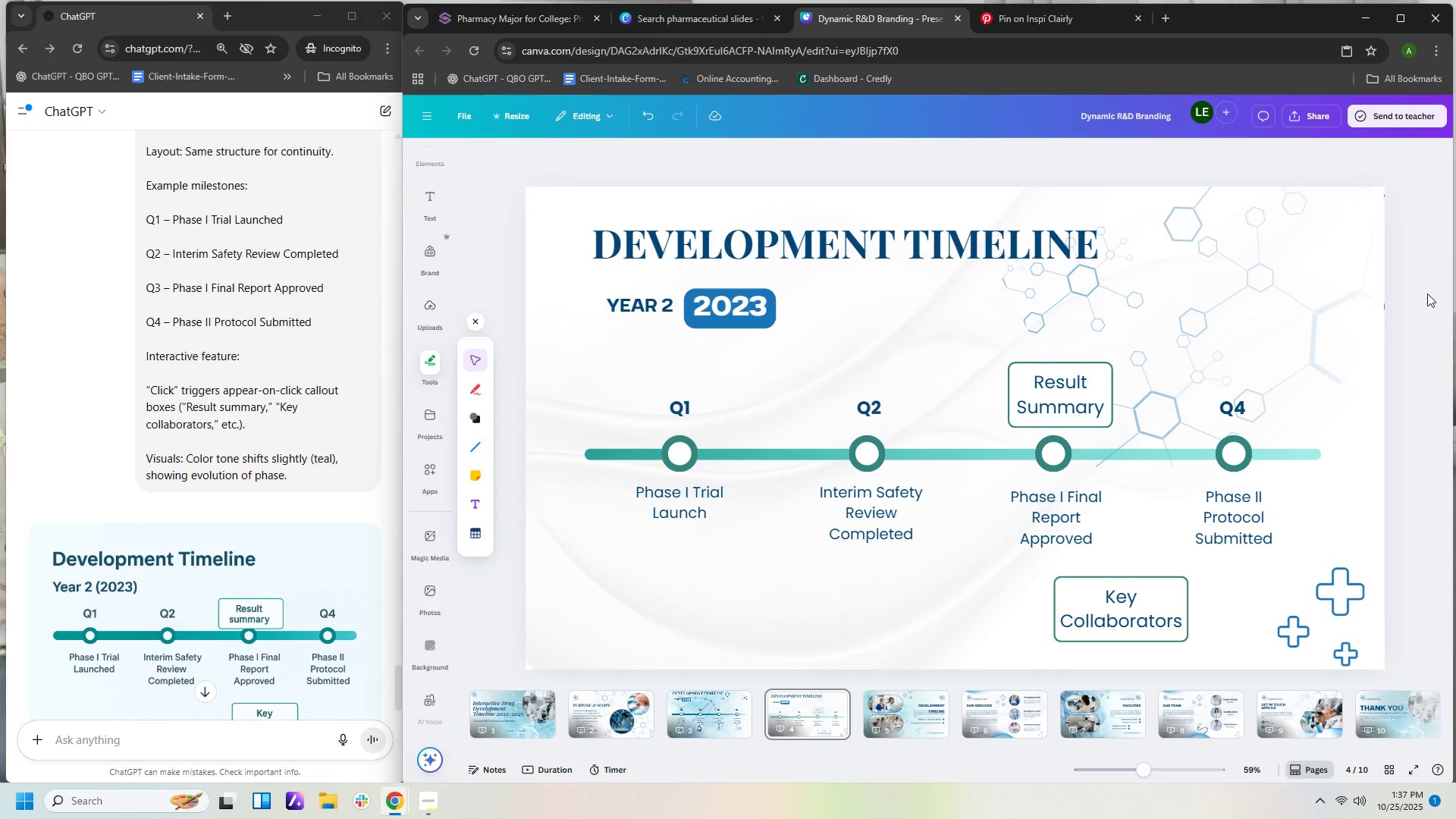 
scroll: coordinate [237, 643], scroll_direction: down, amount: 2.0
 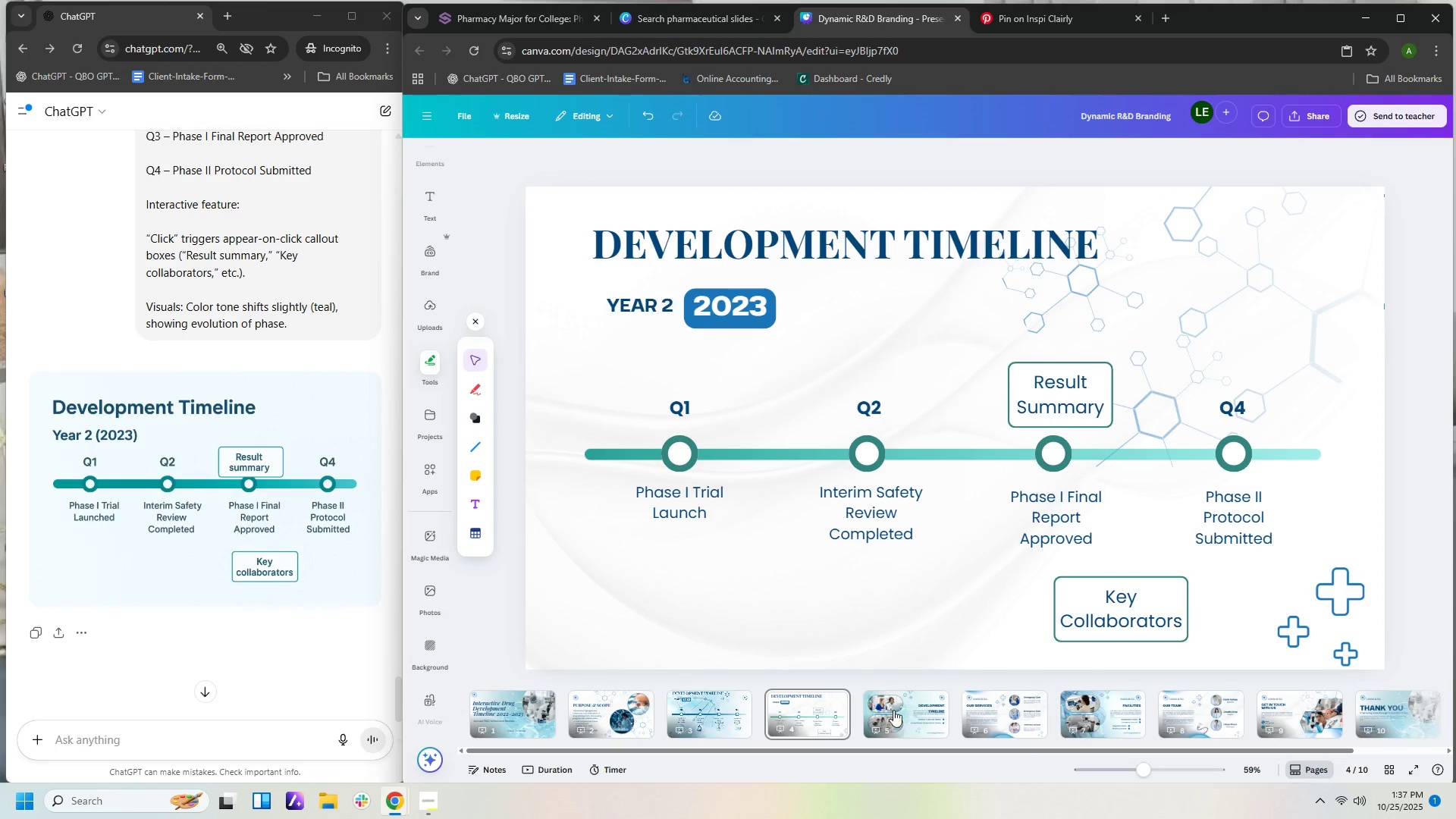 
wait(19.66)
 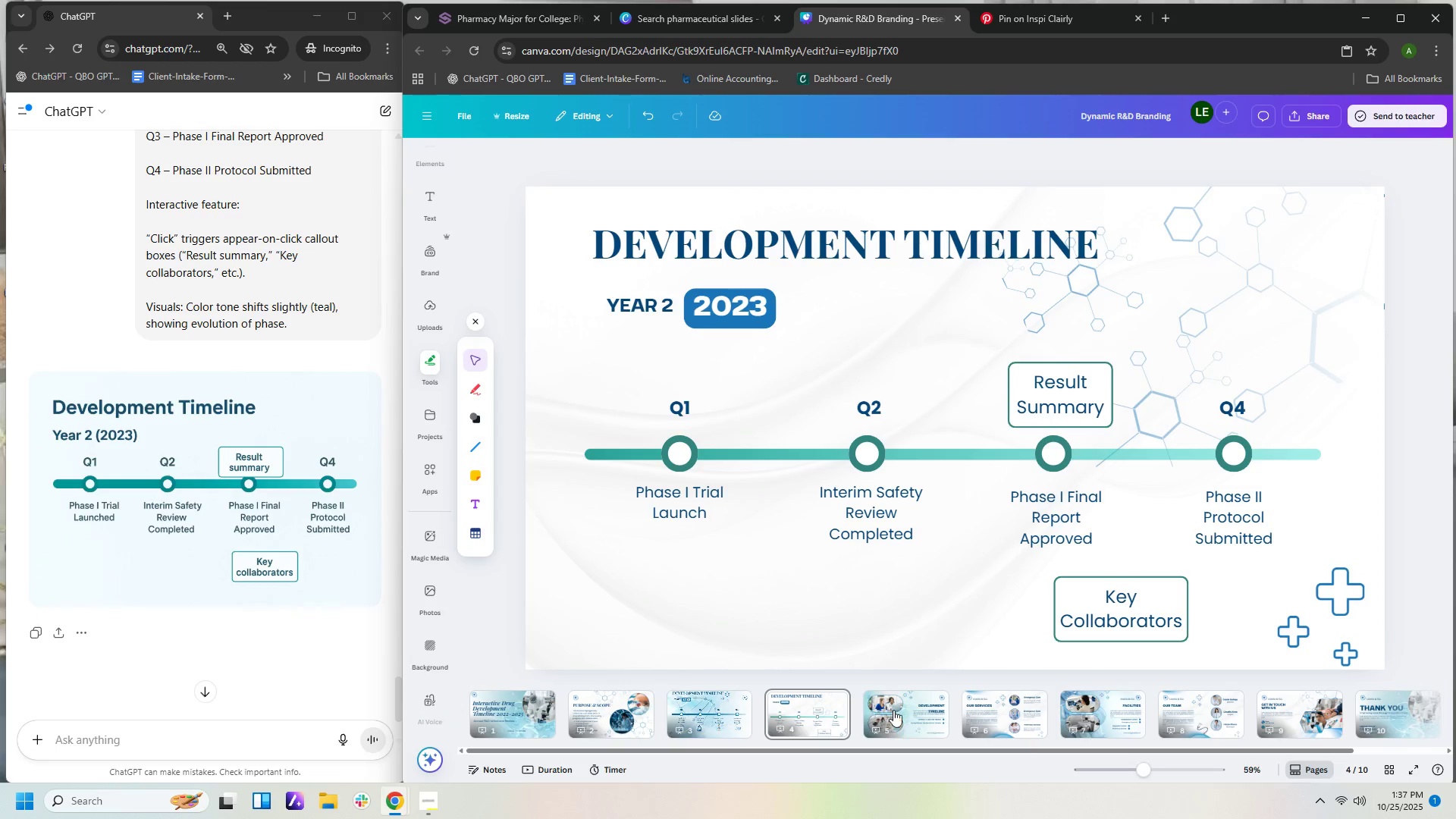 
left_click([729, 720])
 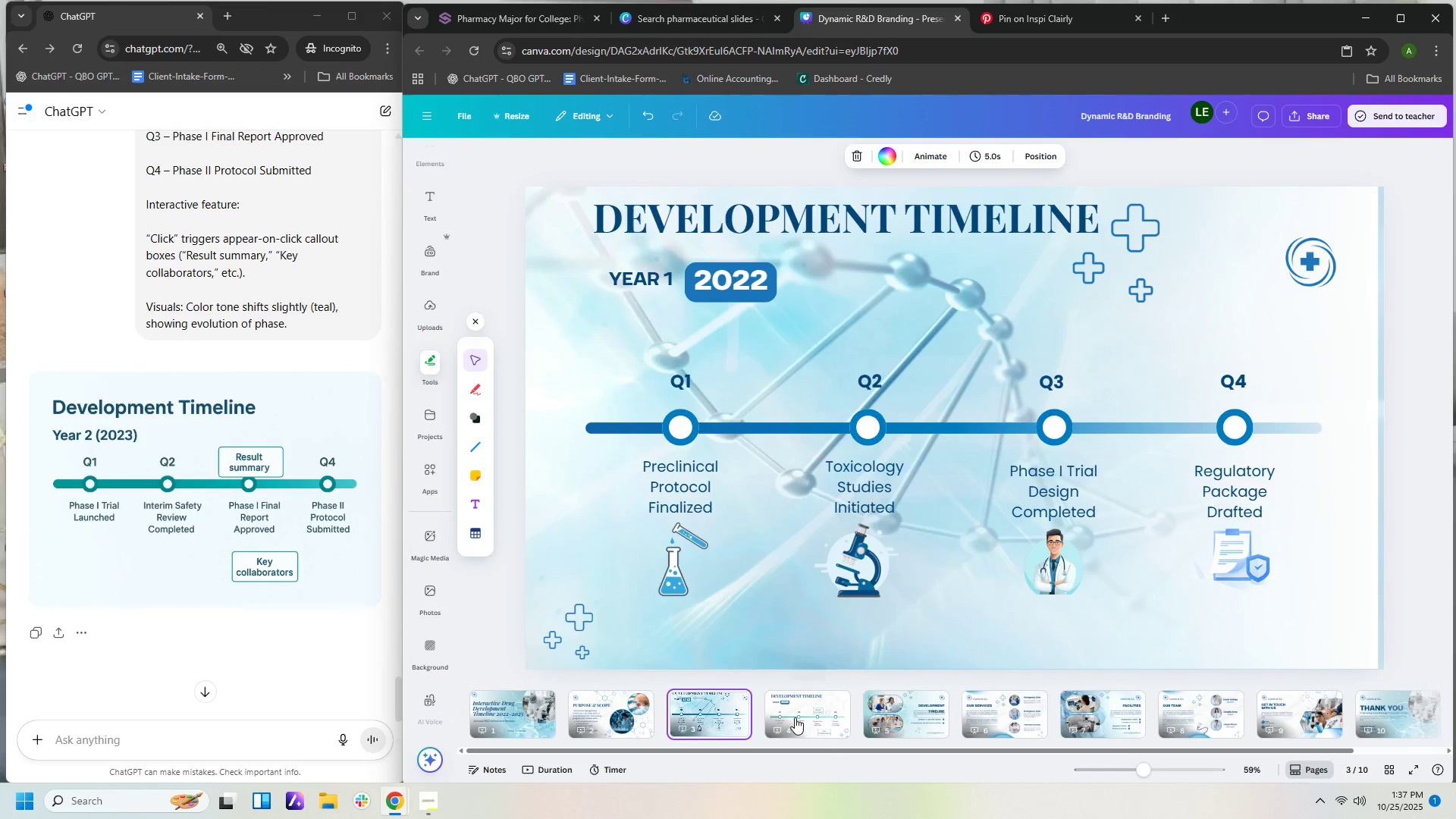 
left_click([795, 717])
 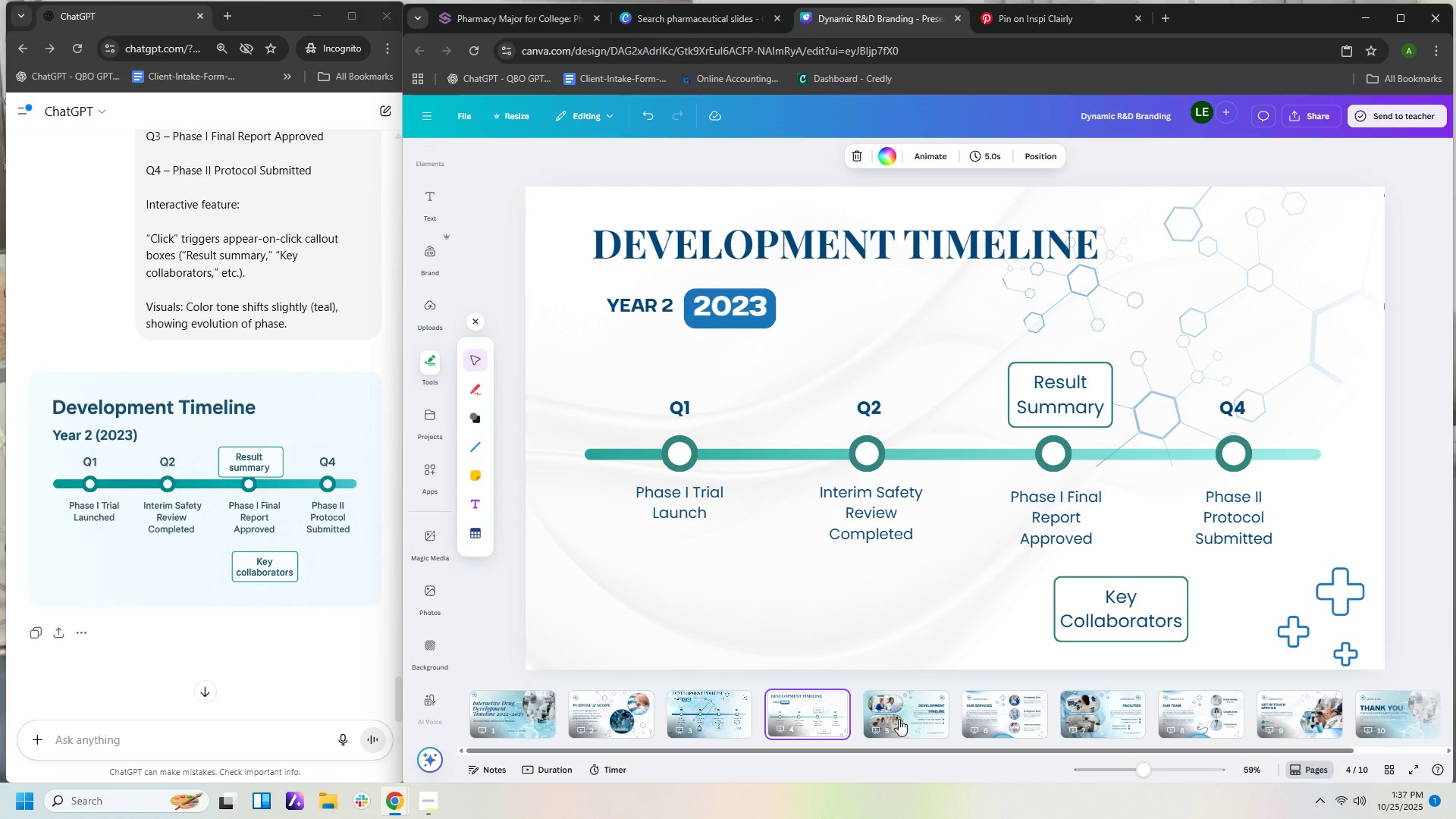 
left_click([900, 719])
 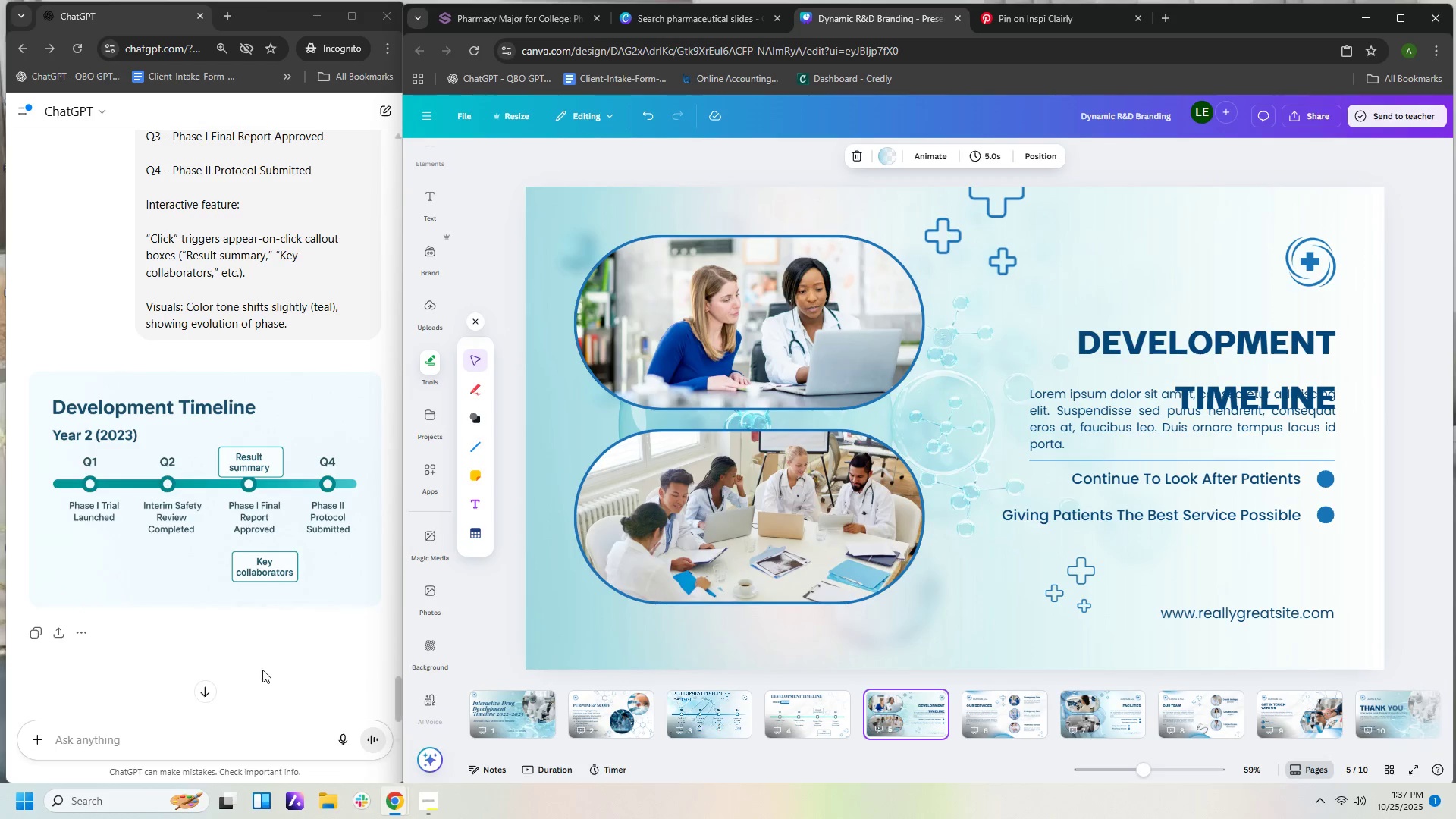 
scroll: coordinate [303, 628], scroll_direction: up, amount: 1.0
 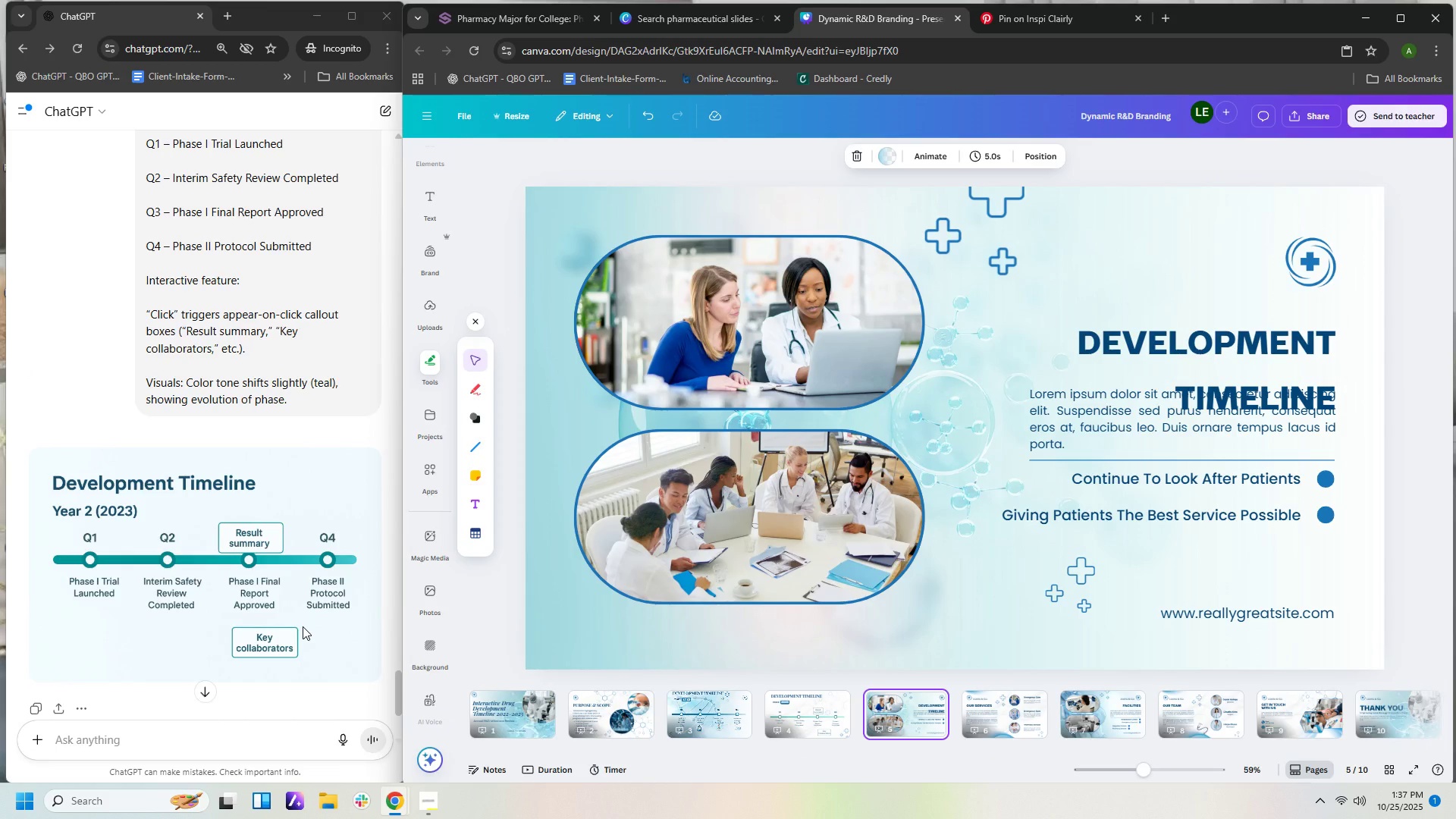 
scroll: coordinate [310, 638], scroll_direction: down, amount: 6.0
 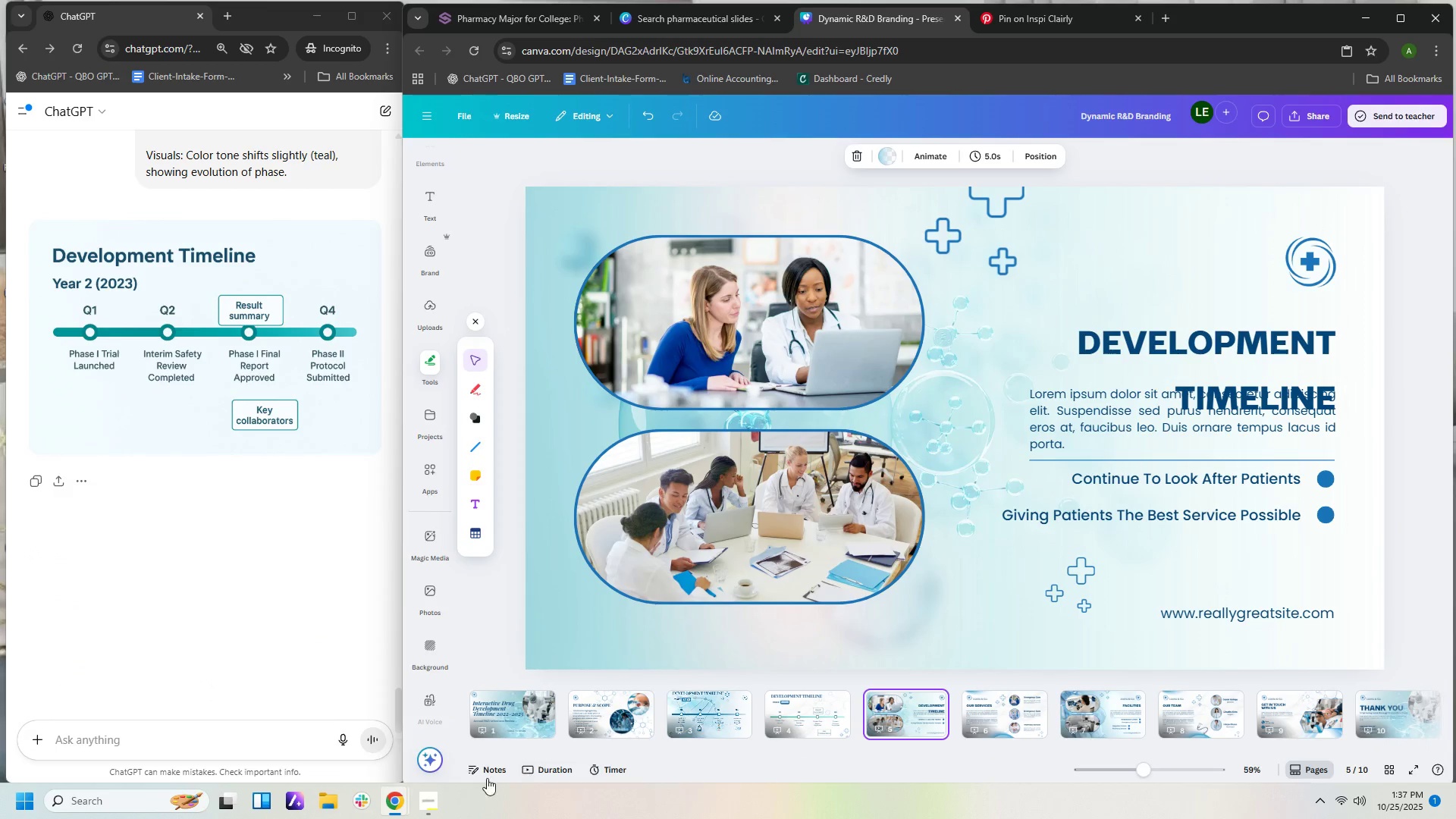 
wait(6.03)
 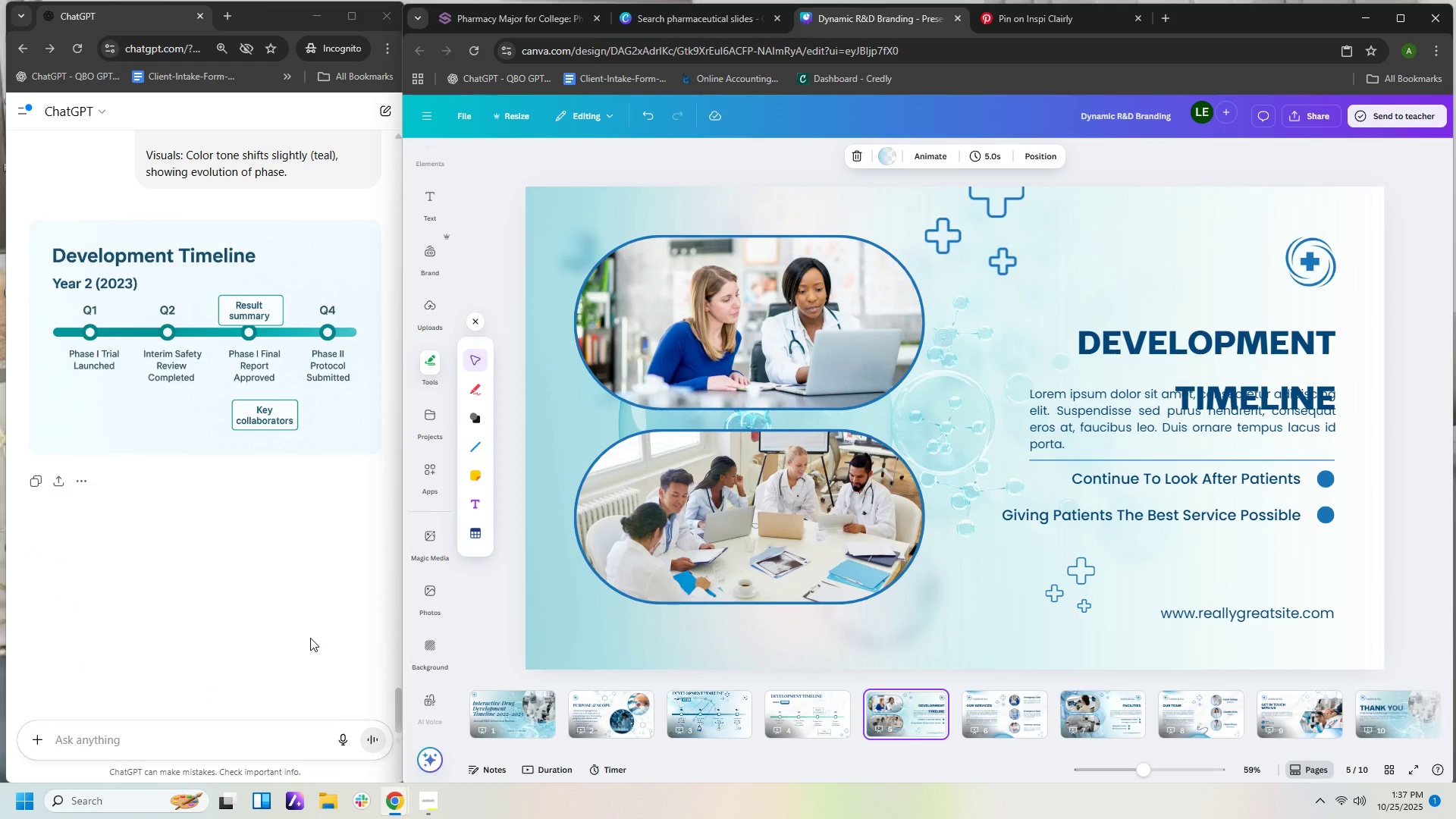 
scroll: coordinate [247, 551], scroll_direction: up, amount: 7.0
 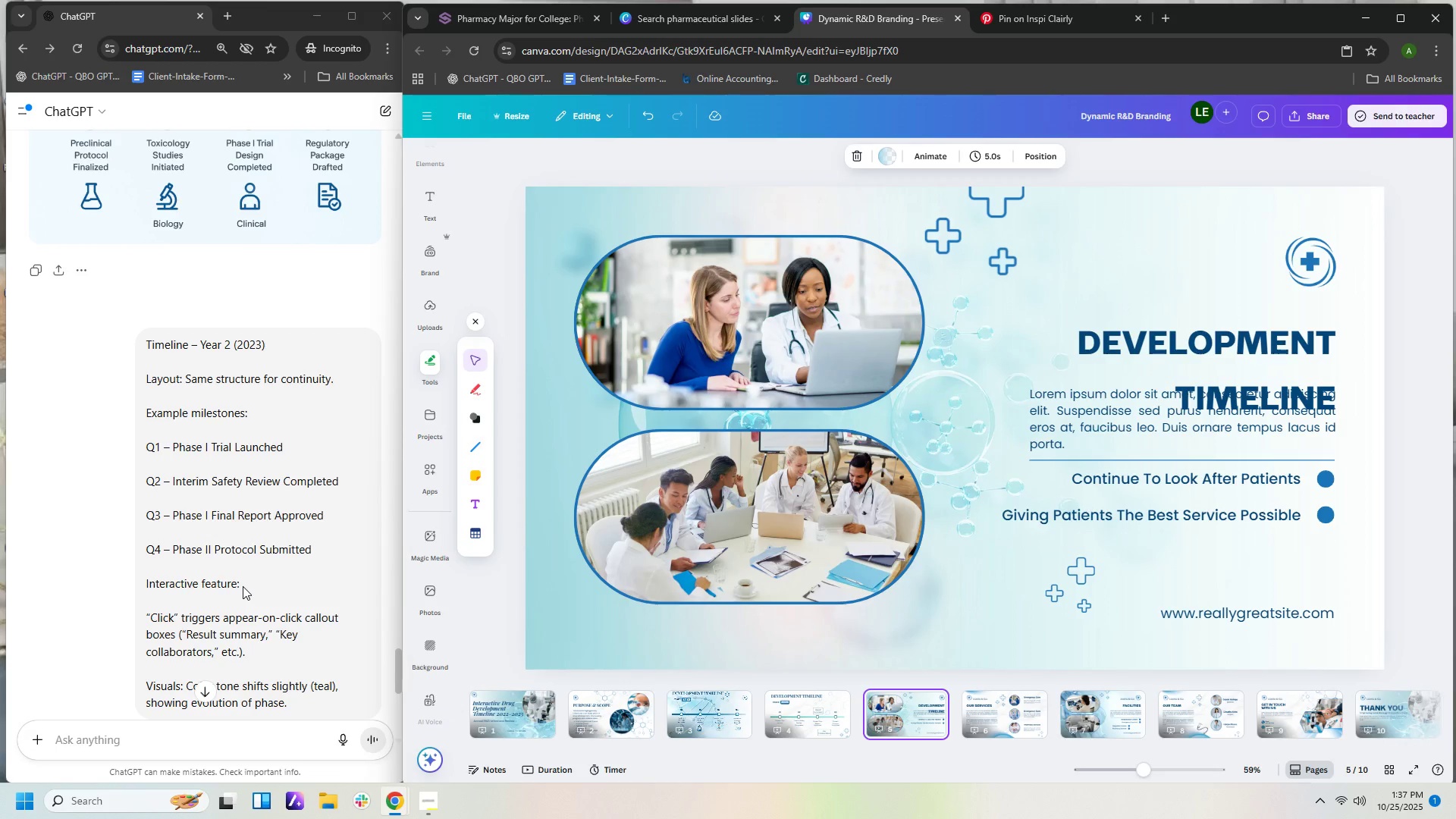 
wait(11.64)
 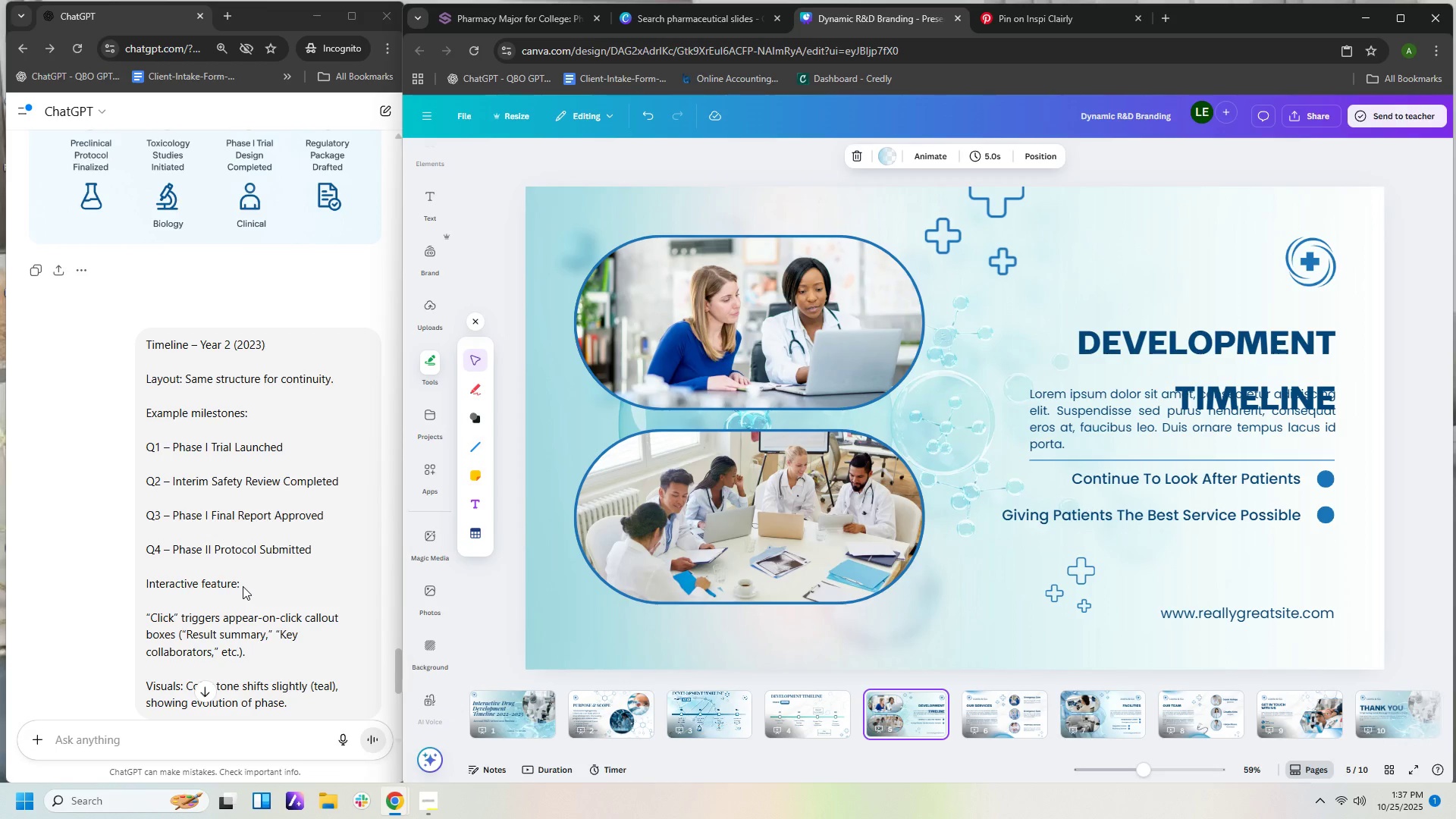 
scroll: coordinate [294, 560], scroll_direction: up, amount: 33.0
 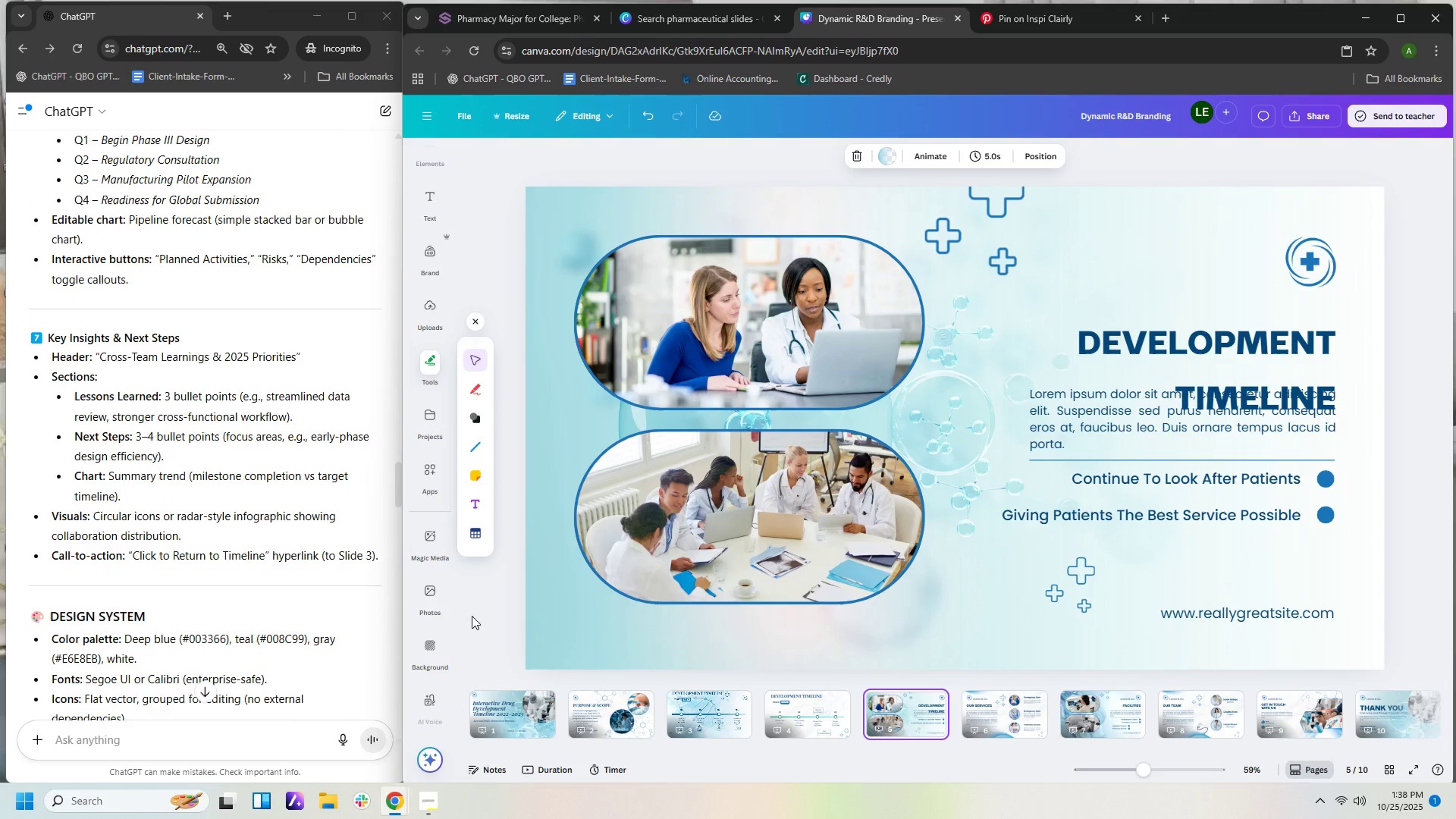 
wait(7.17)
 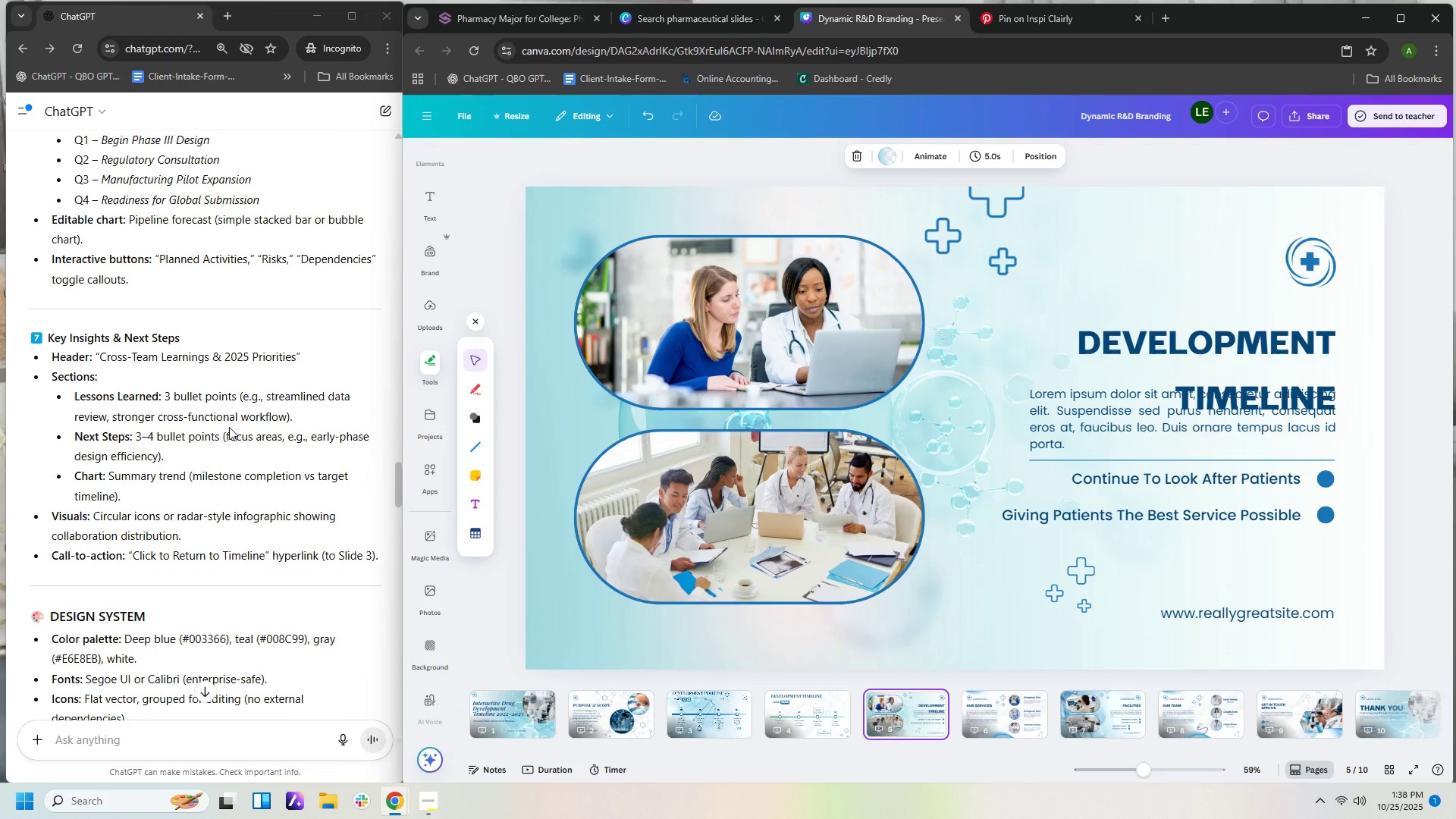 
scroll: coordinate [269, 394], scroll_direction: up, amount: 4.0
 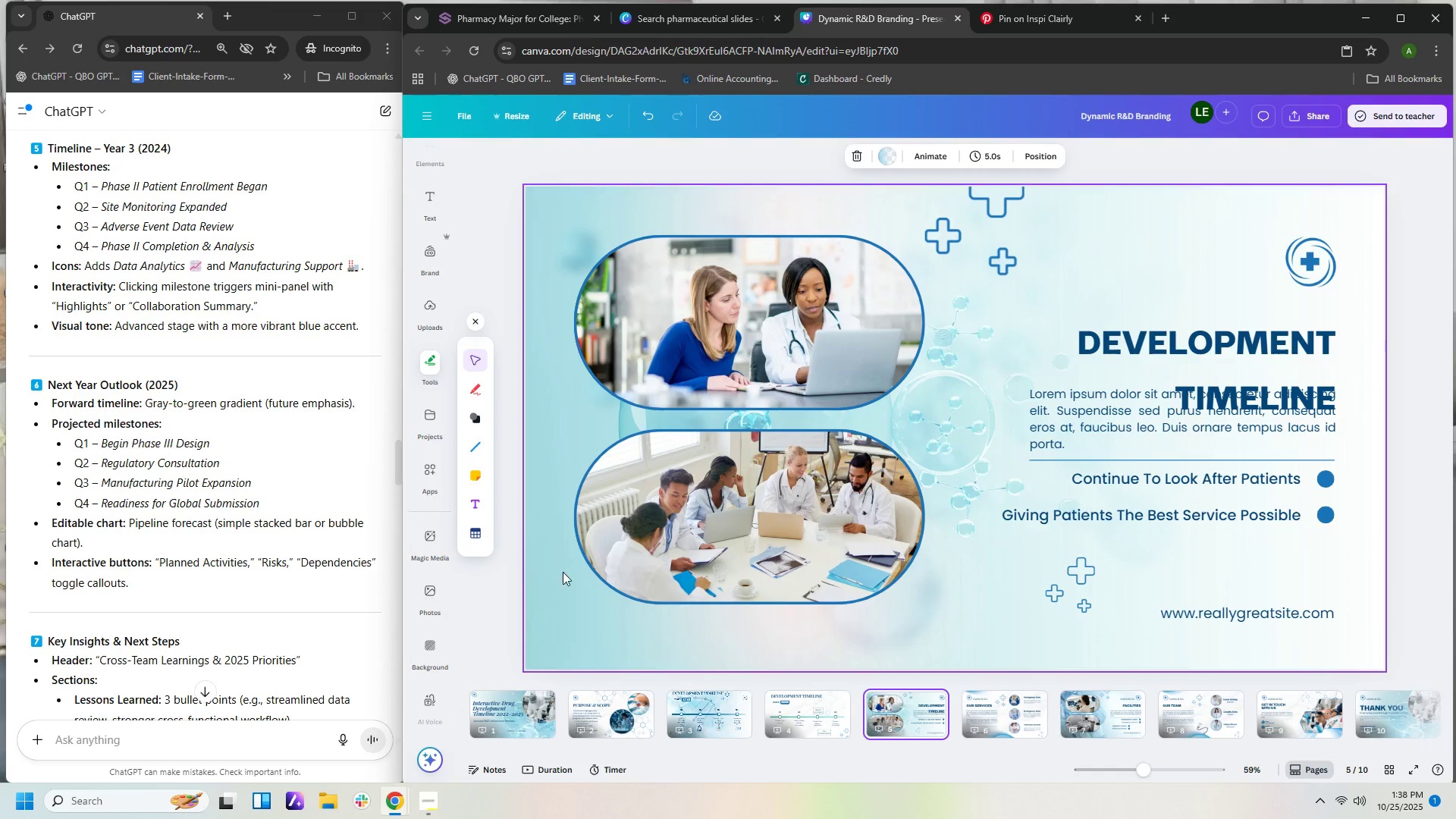 
wait(5.1)
 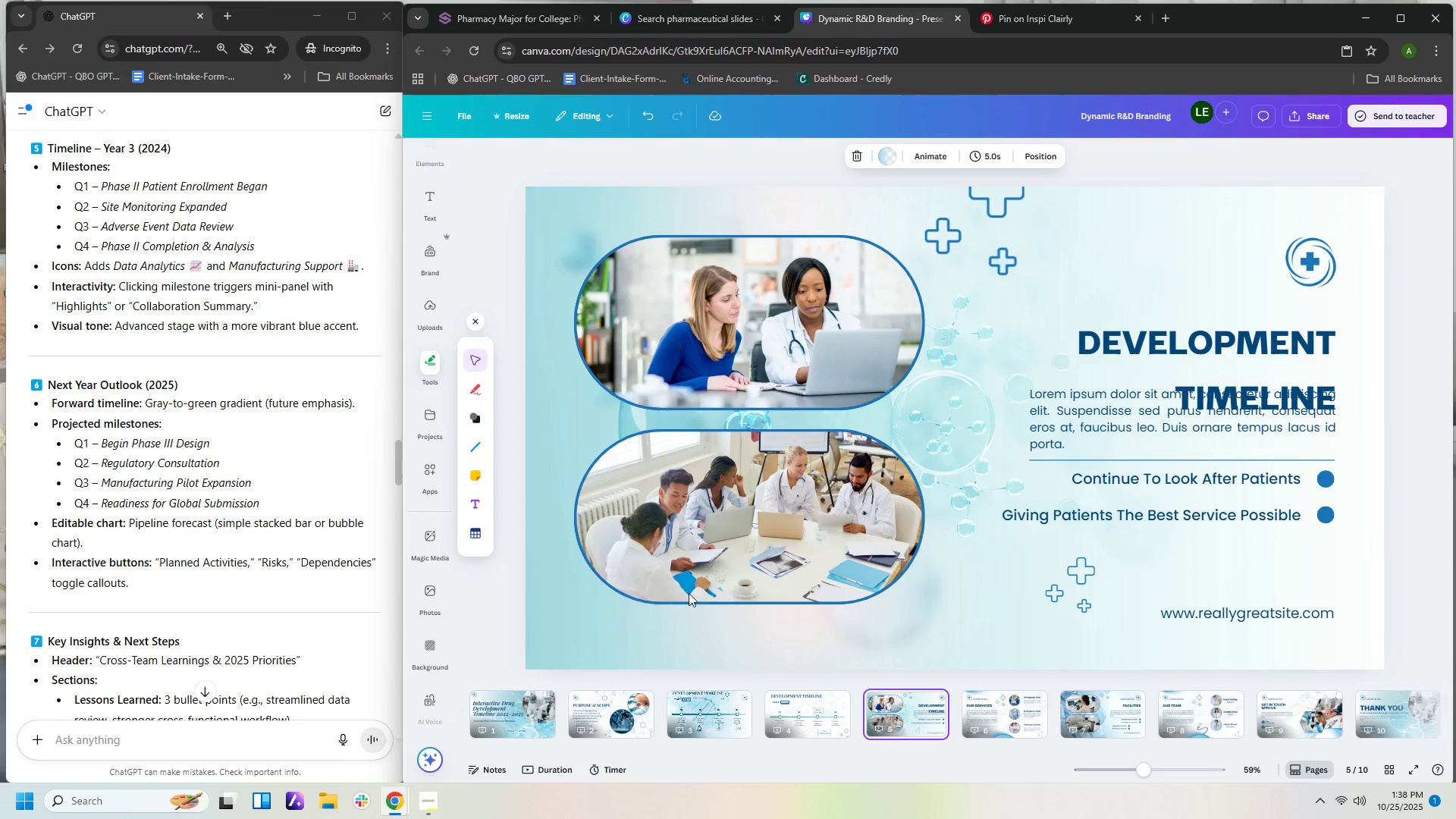 
scroll: coordinate [342, 526], scroll_direction: up, amount: 2.0
 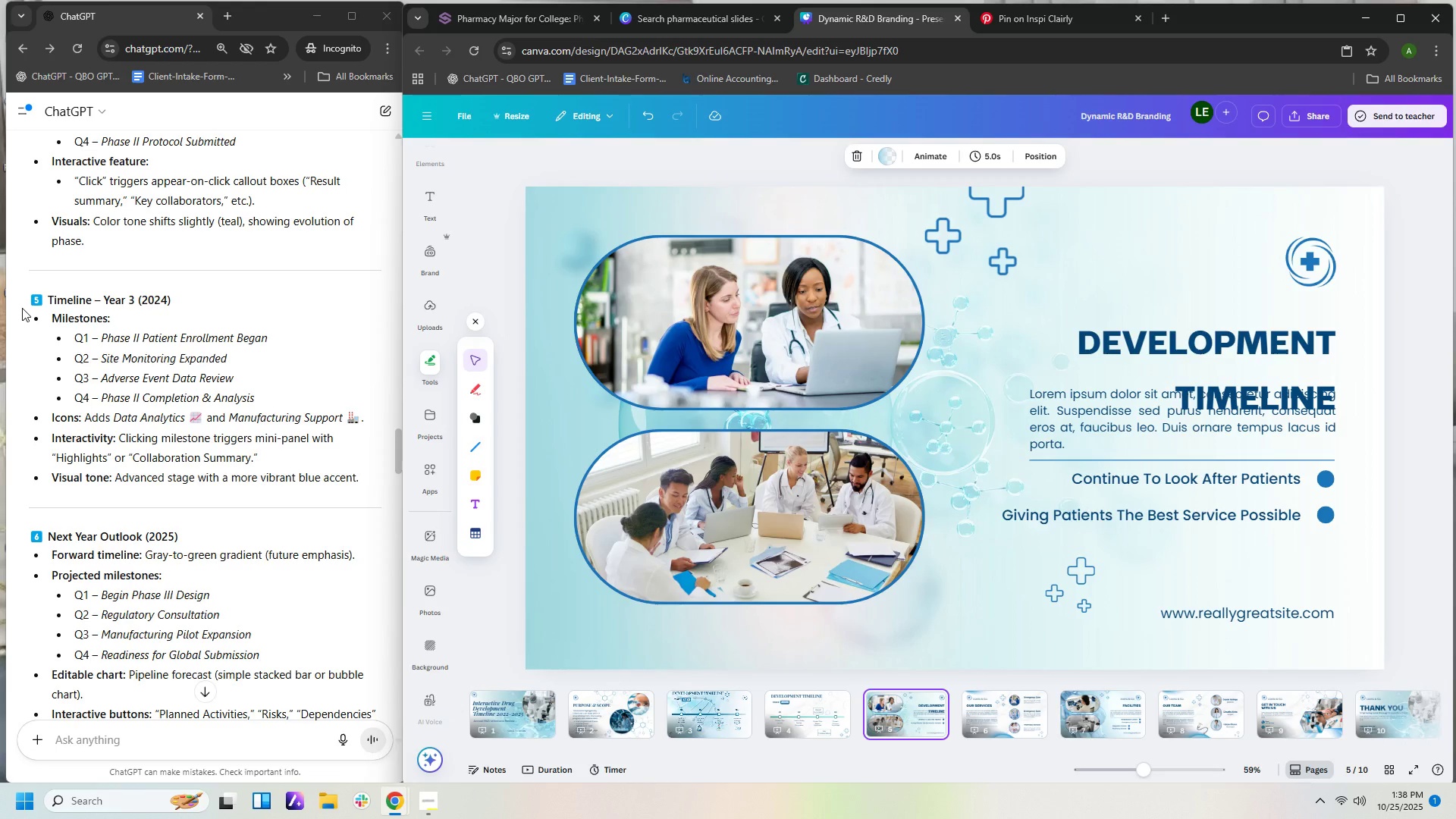 
left_click_drag(start_coordinate=[27, 298], to_coordinate=[323, 510])
 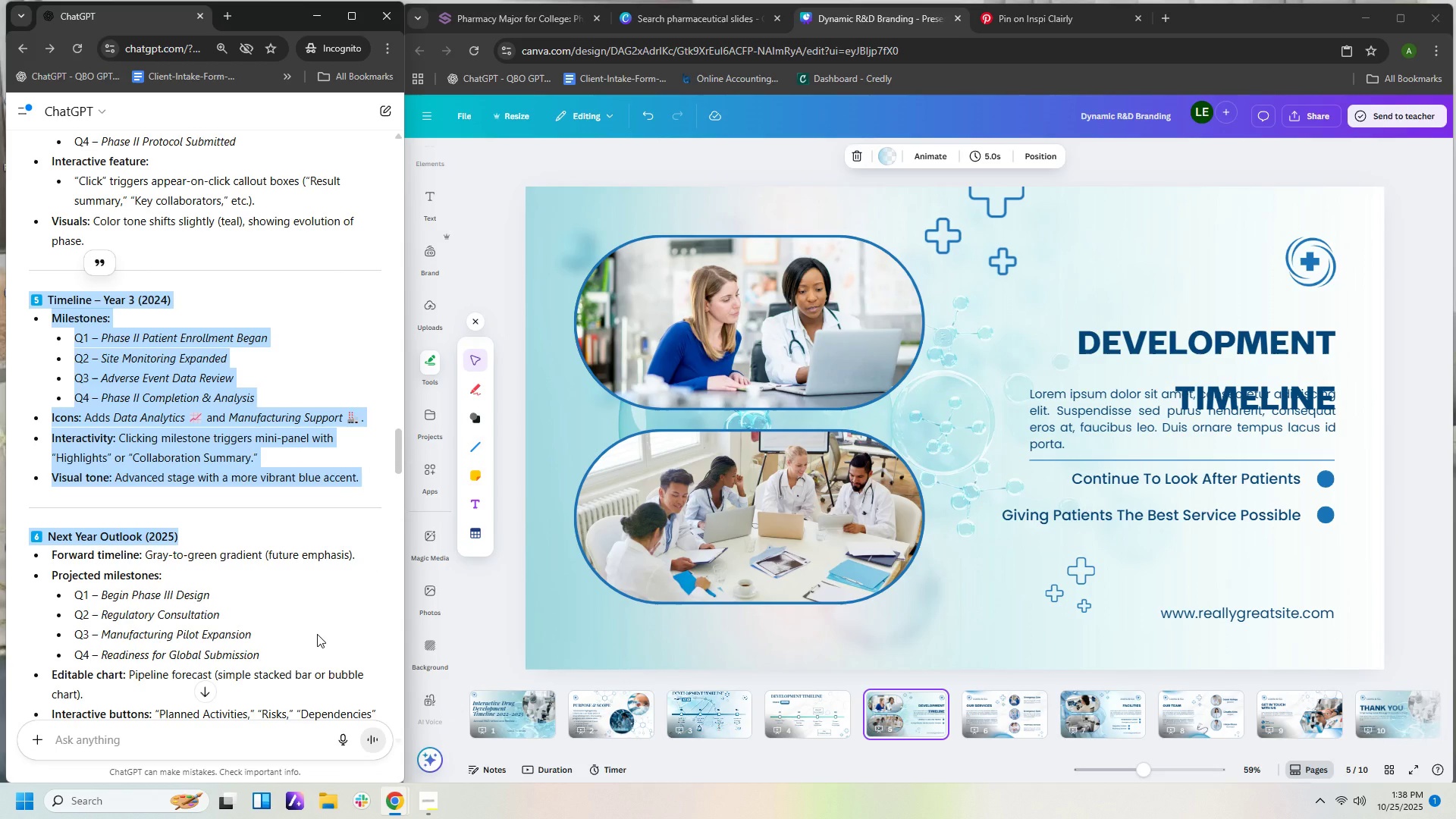 
key(Control+C)
 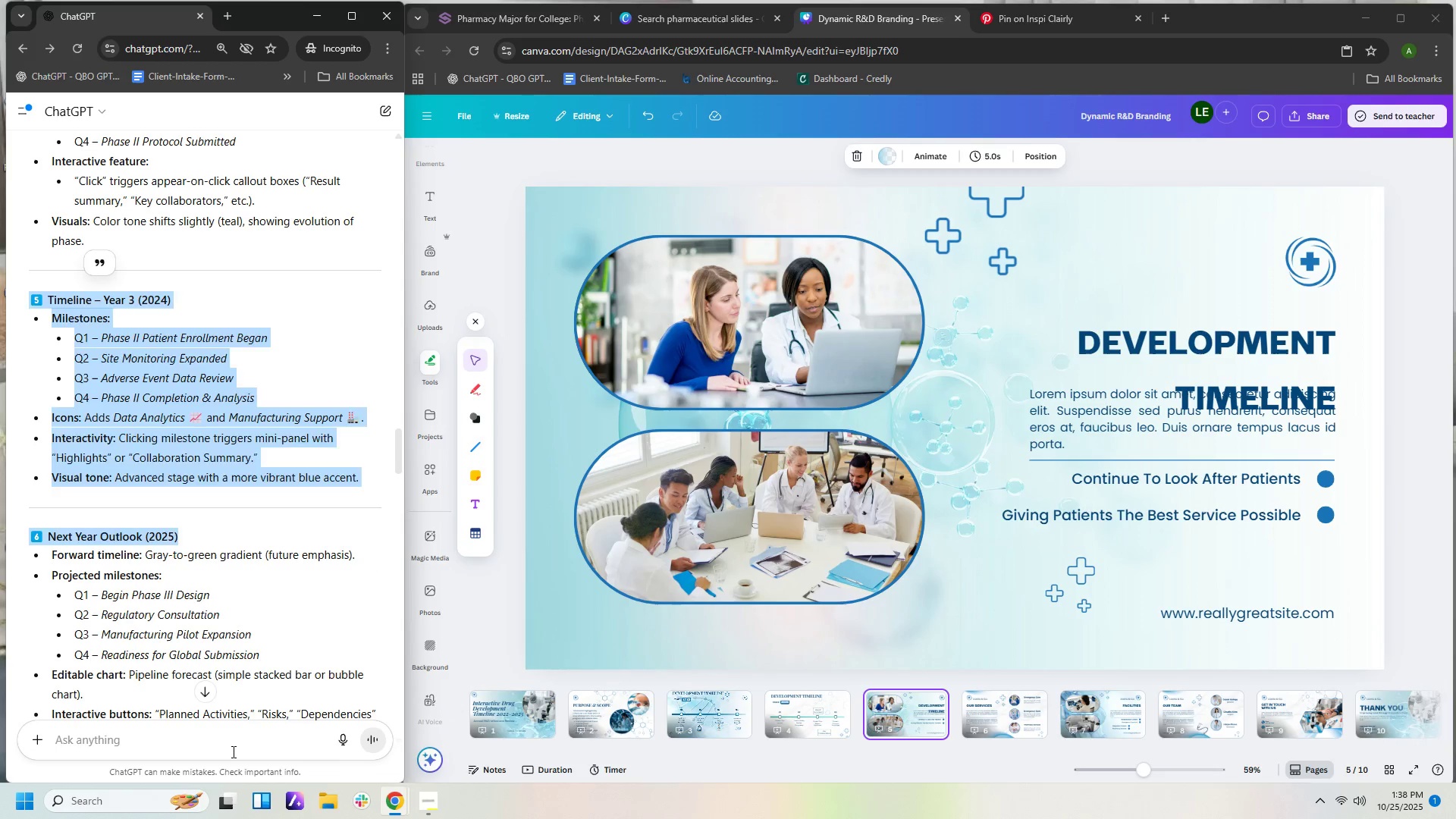 
left_click([232, 752])
 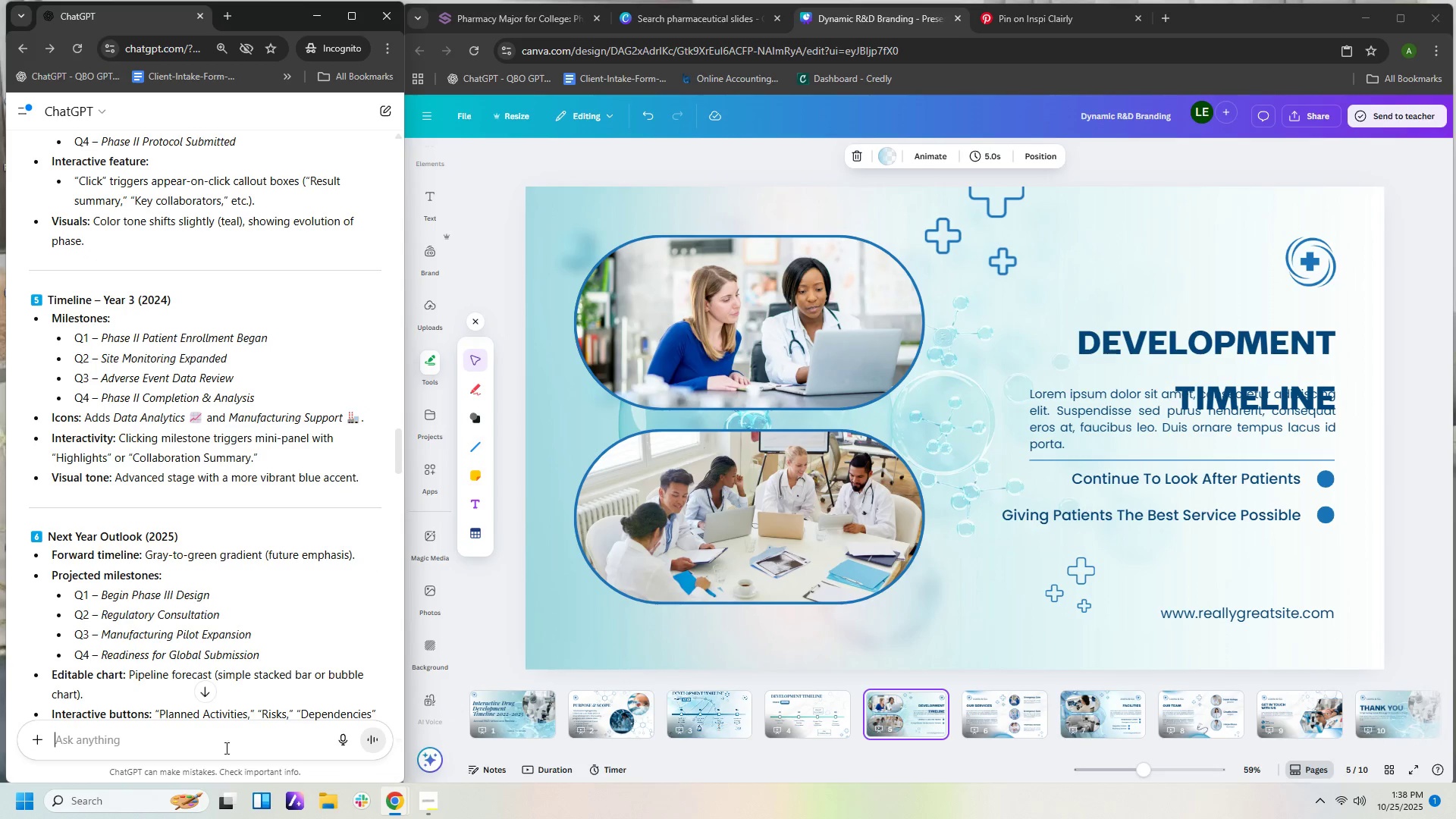 
key(Control+V)
 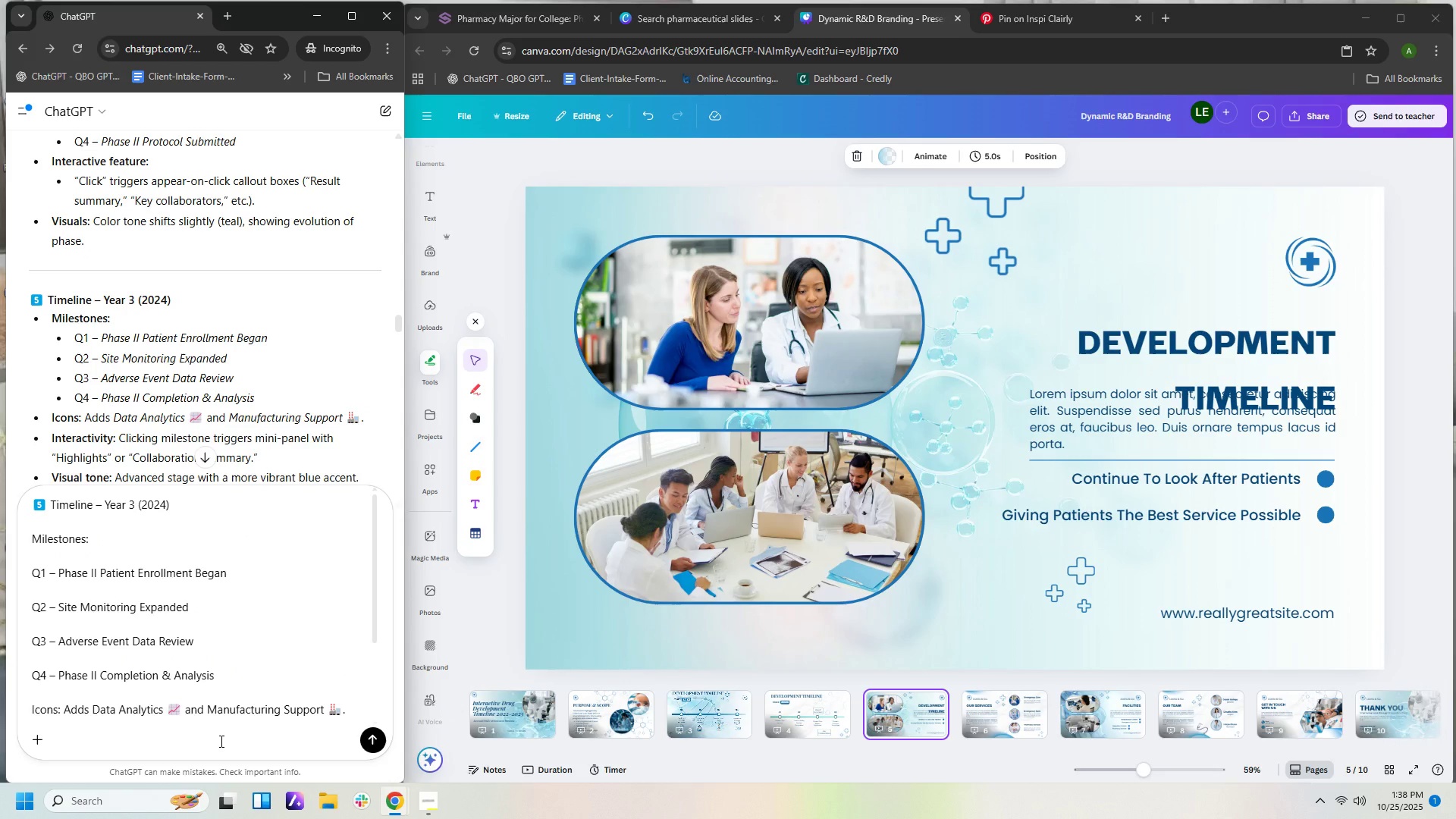 
key(Enter)
 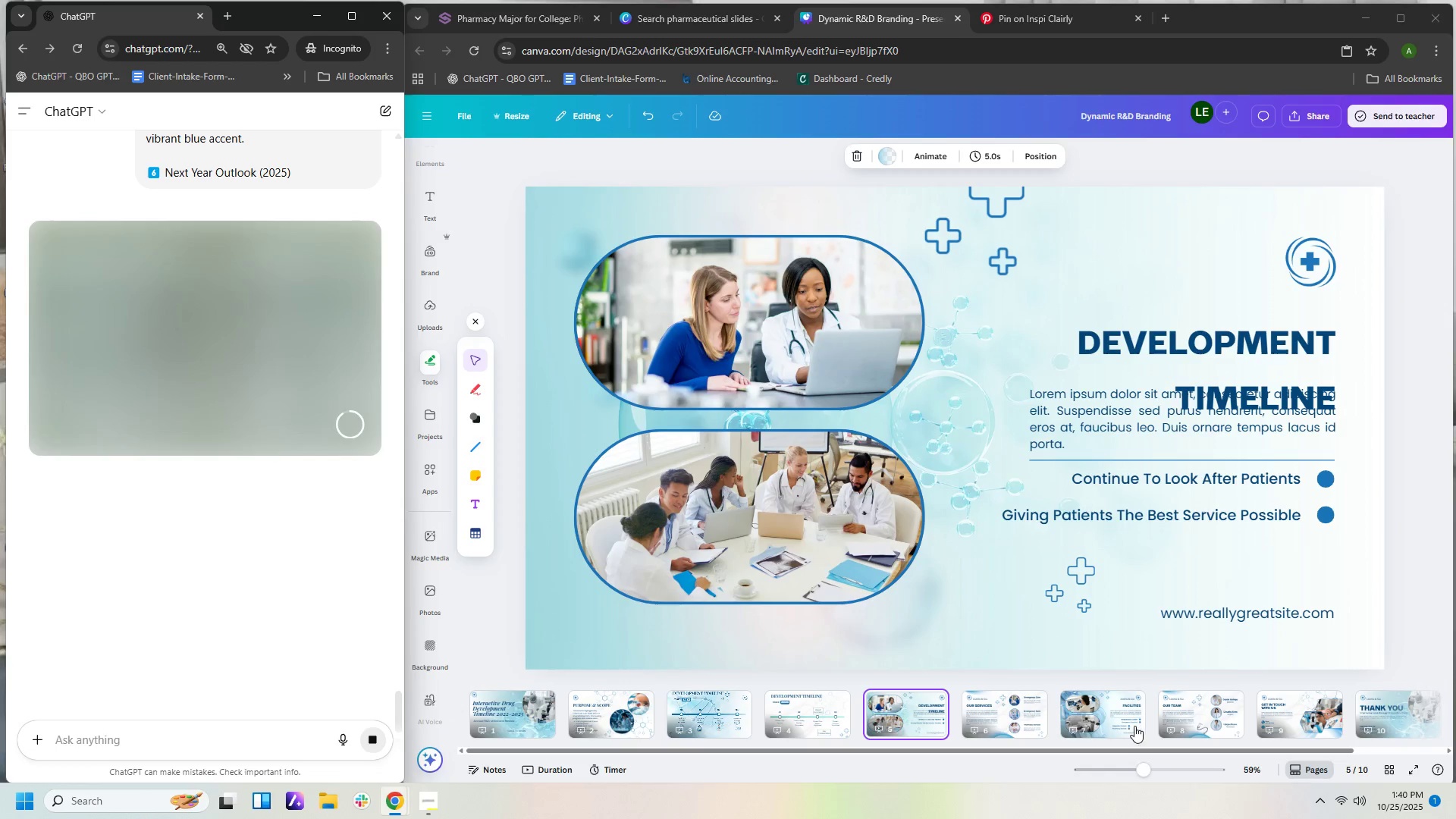 
wait(98.49)
 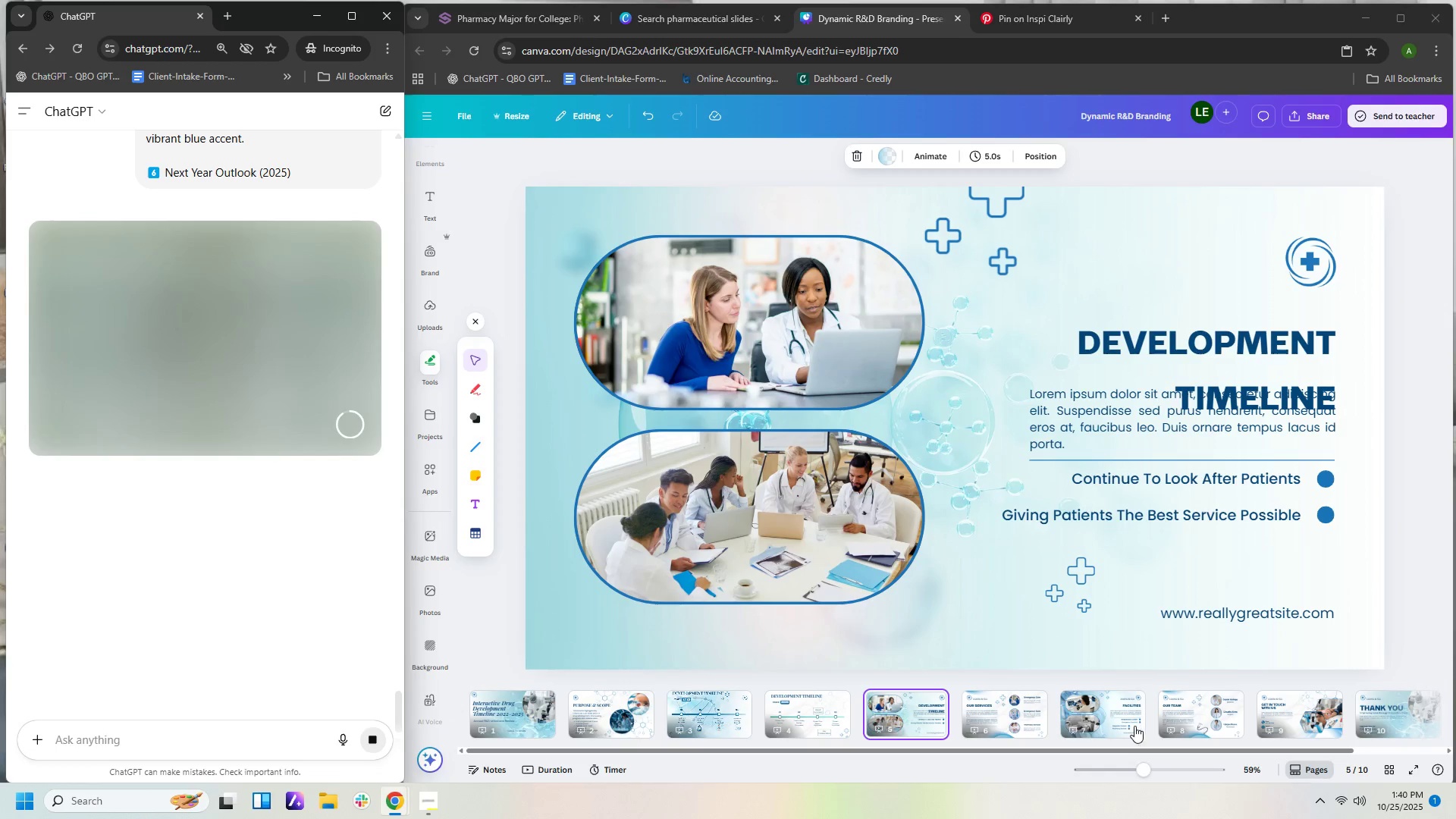 
left_click([1012, 723])
 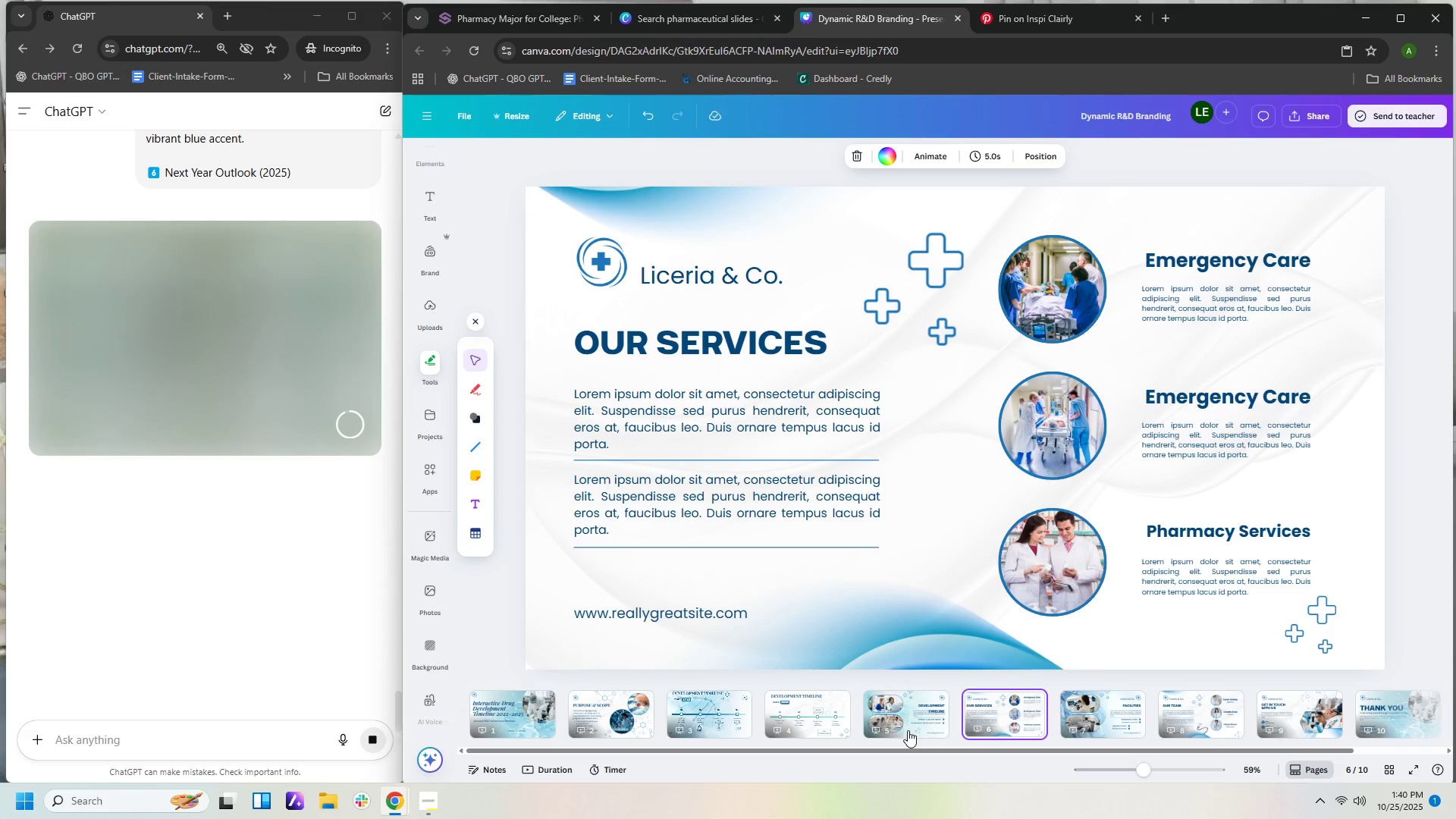 
left_click([905, 730])
 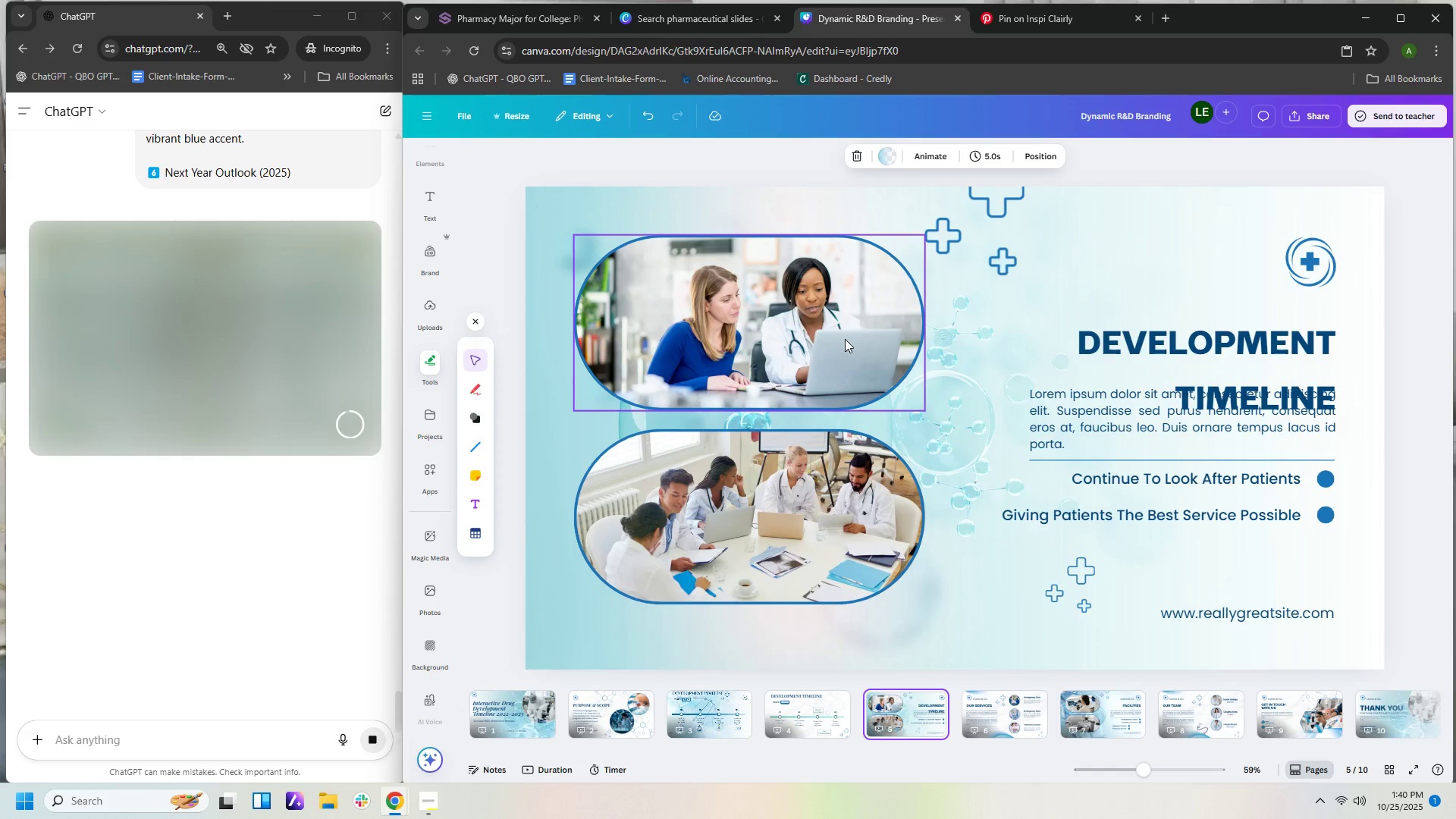 
left_click([845, 339])
 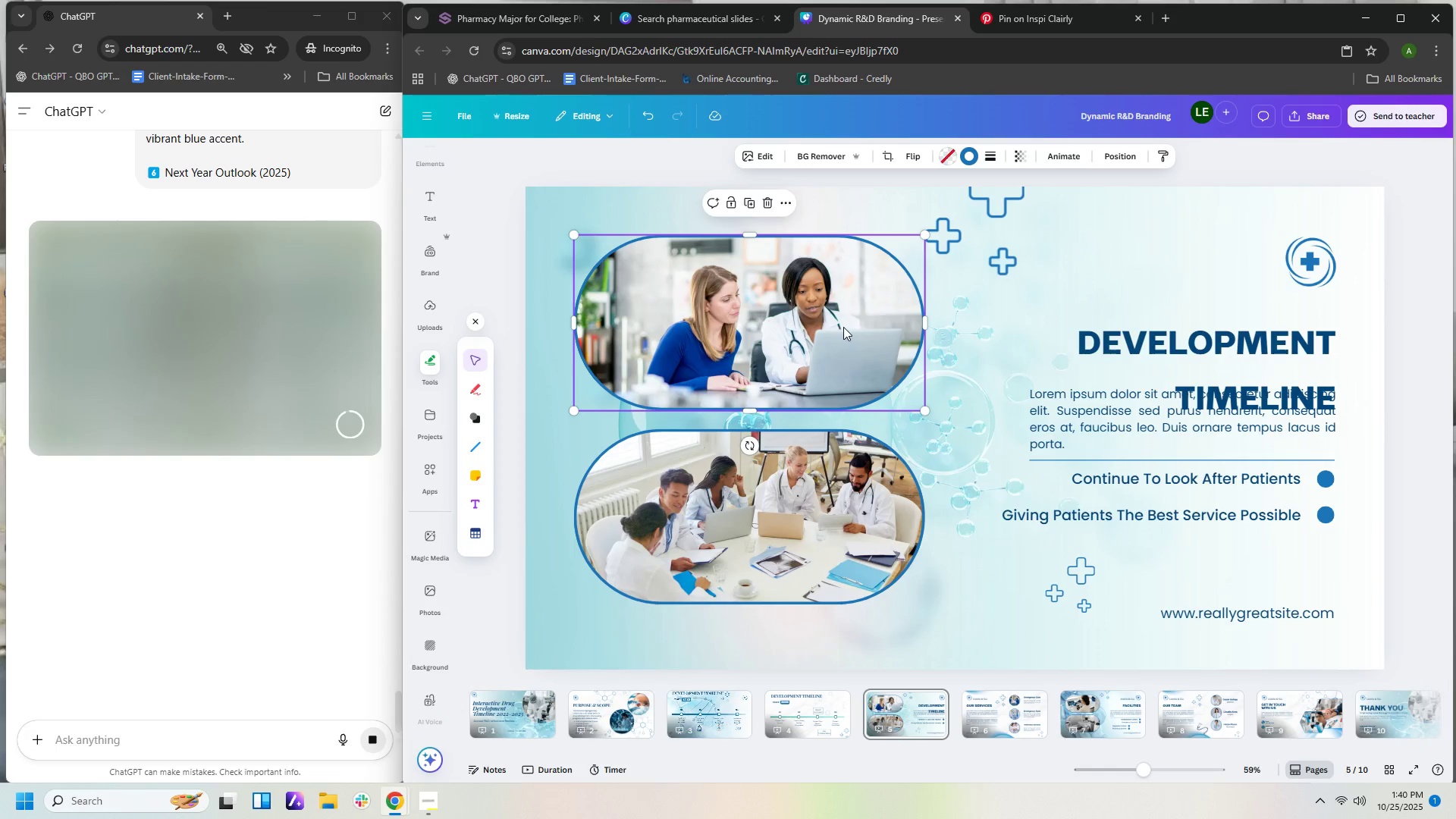 
key(Delete)
 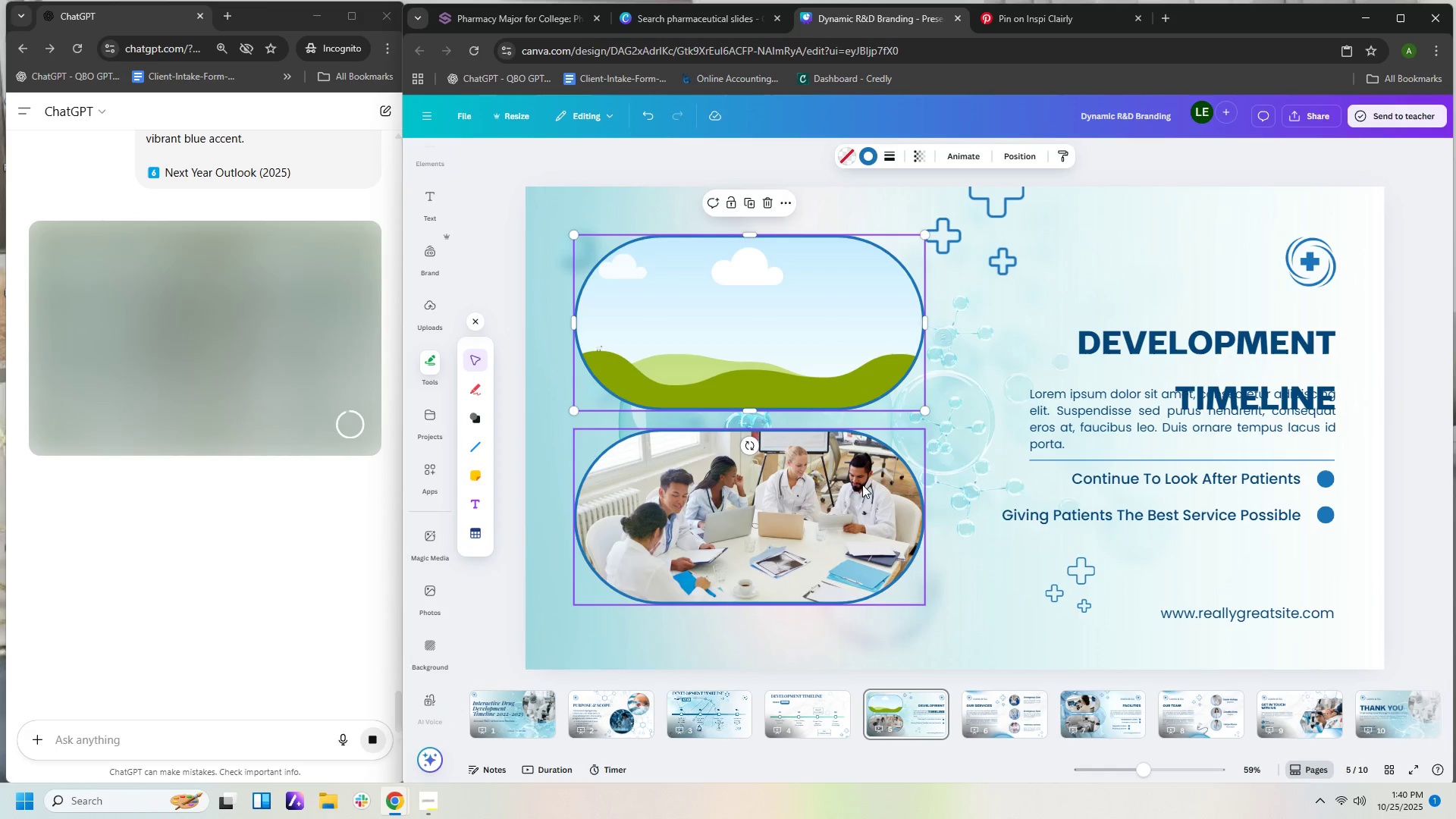 
left_click([862, 485])
 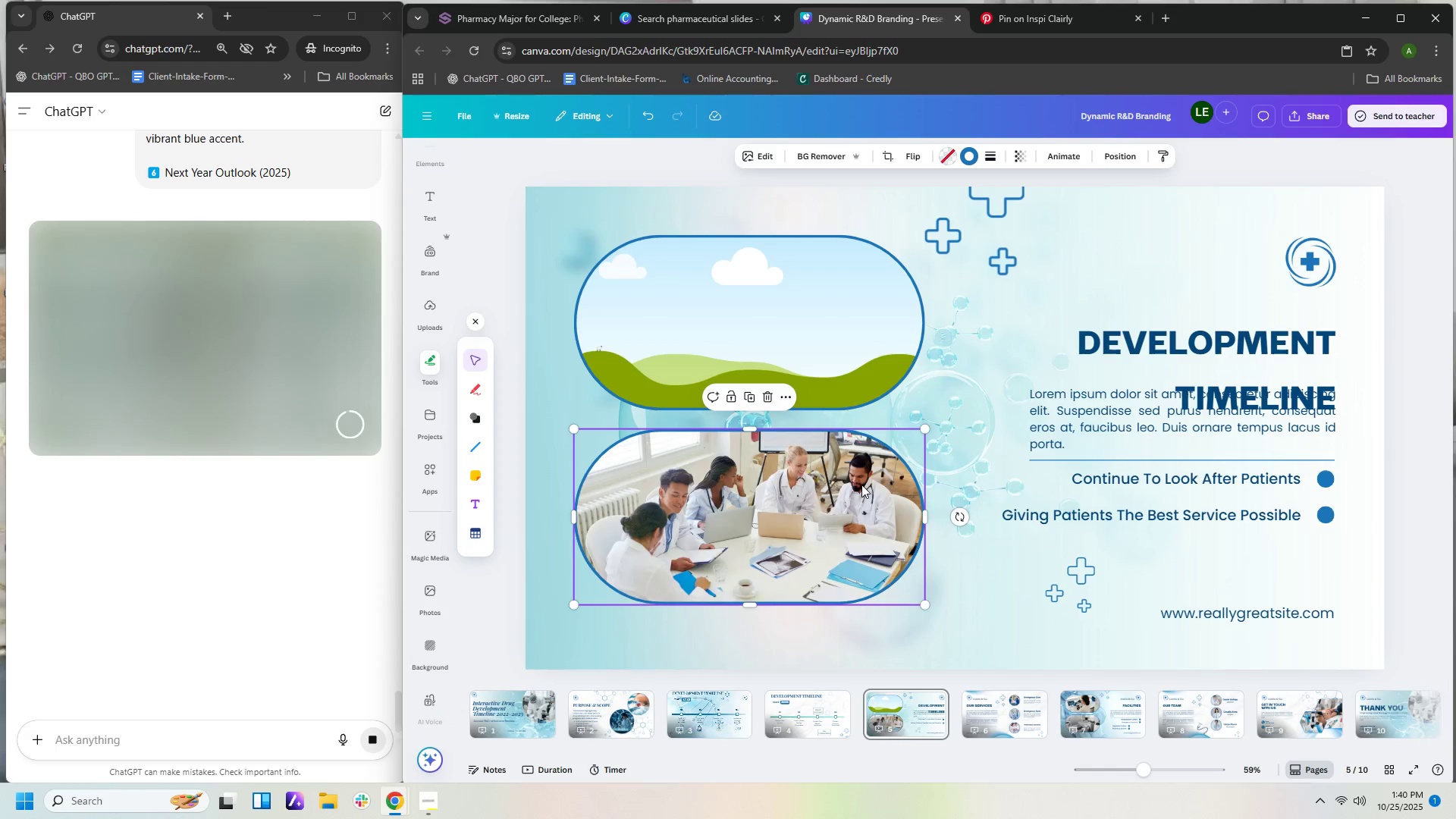 
key(Delete)
 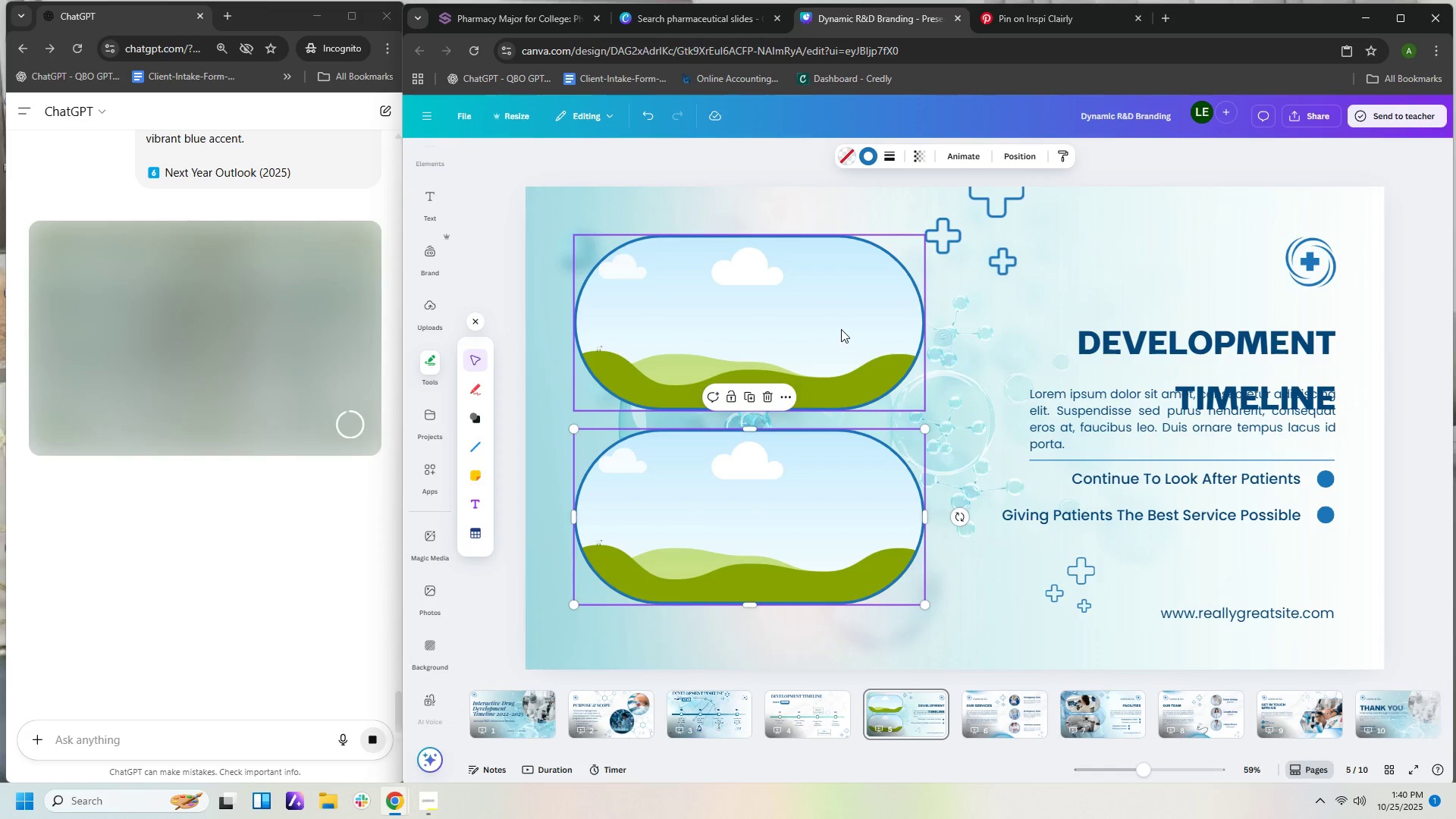 
left_click([841, 329])
 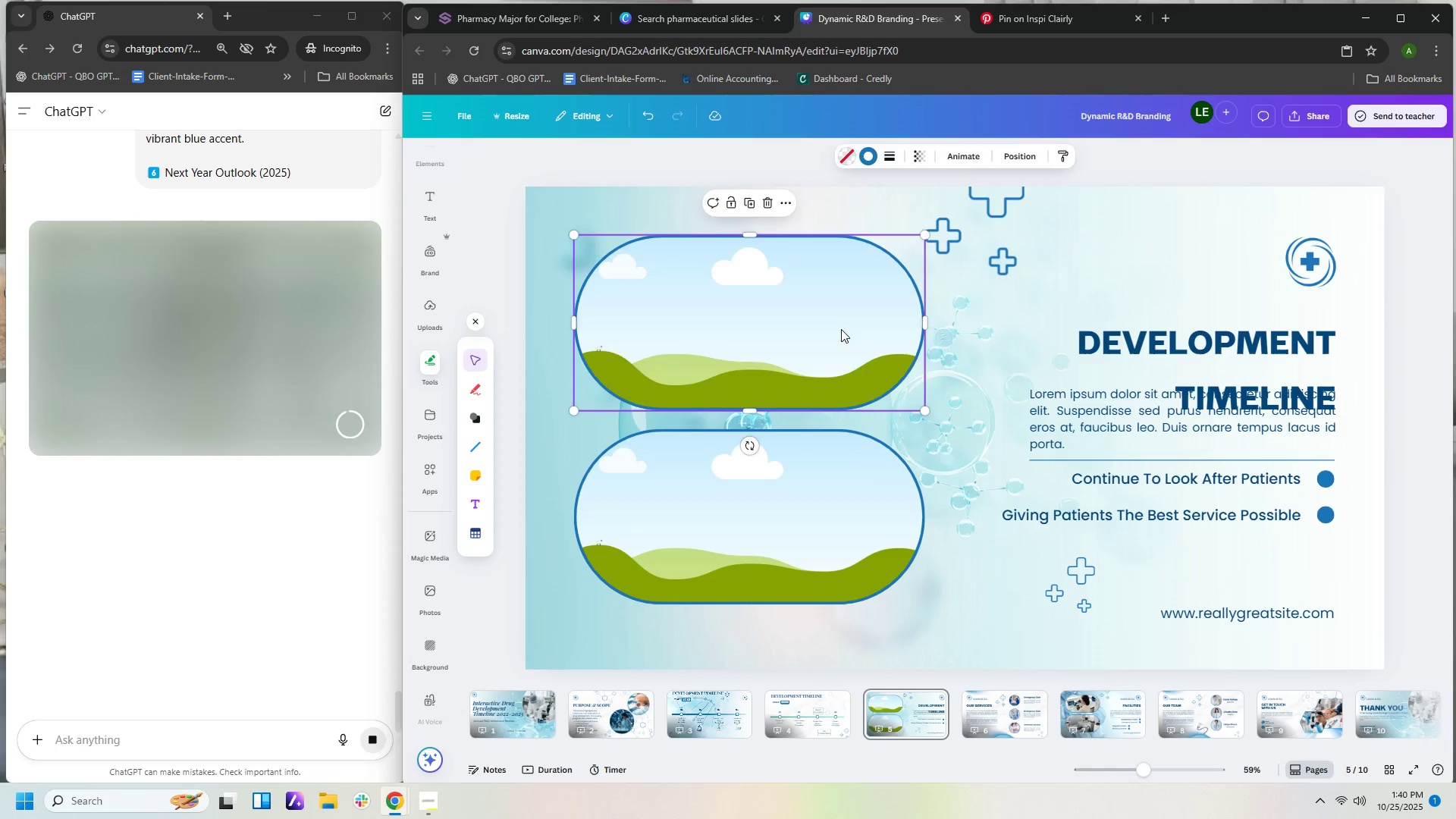 
key(Delete)
 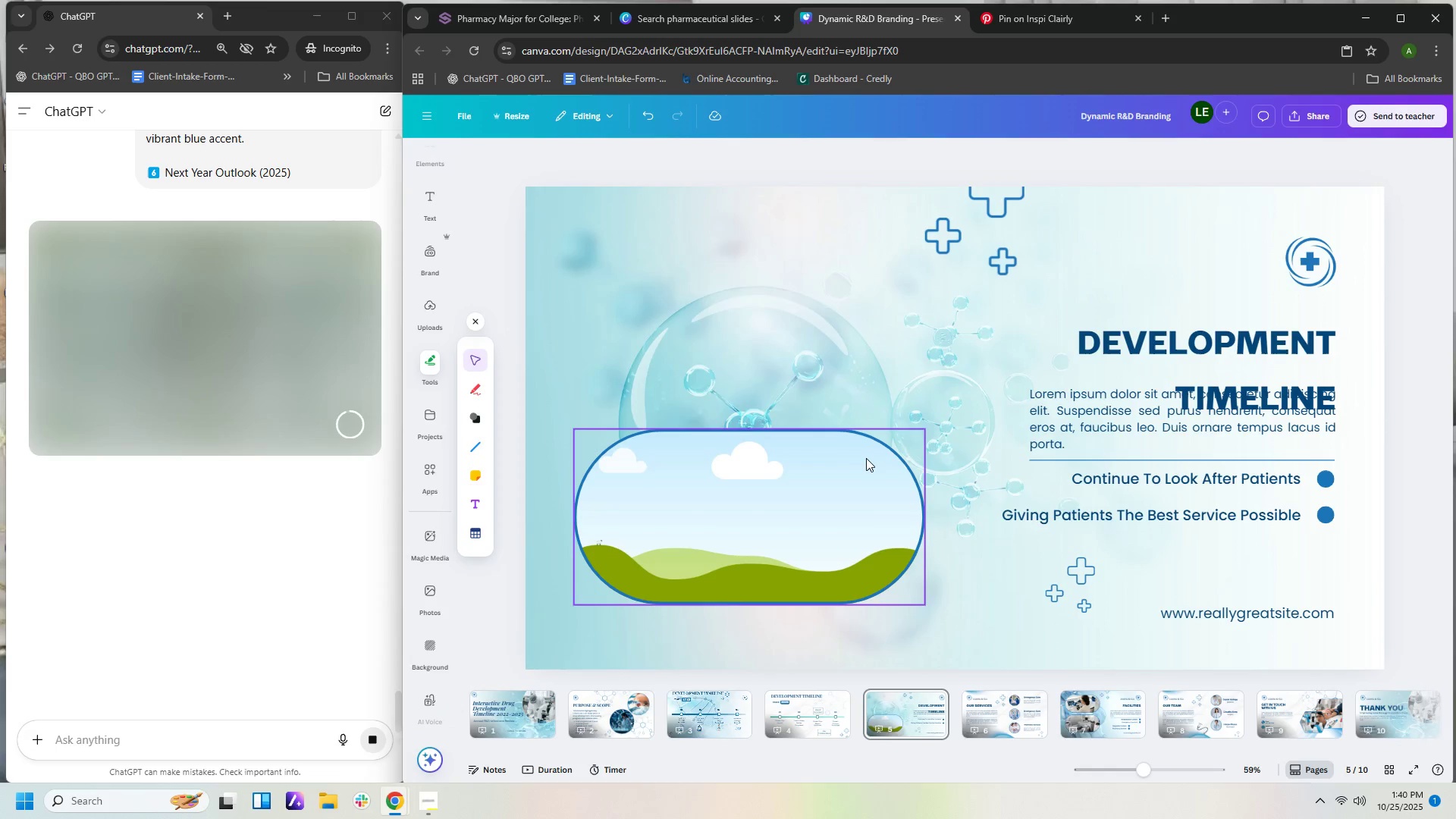 
left_click([866, 458])
 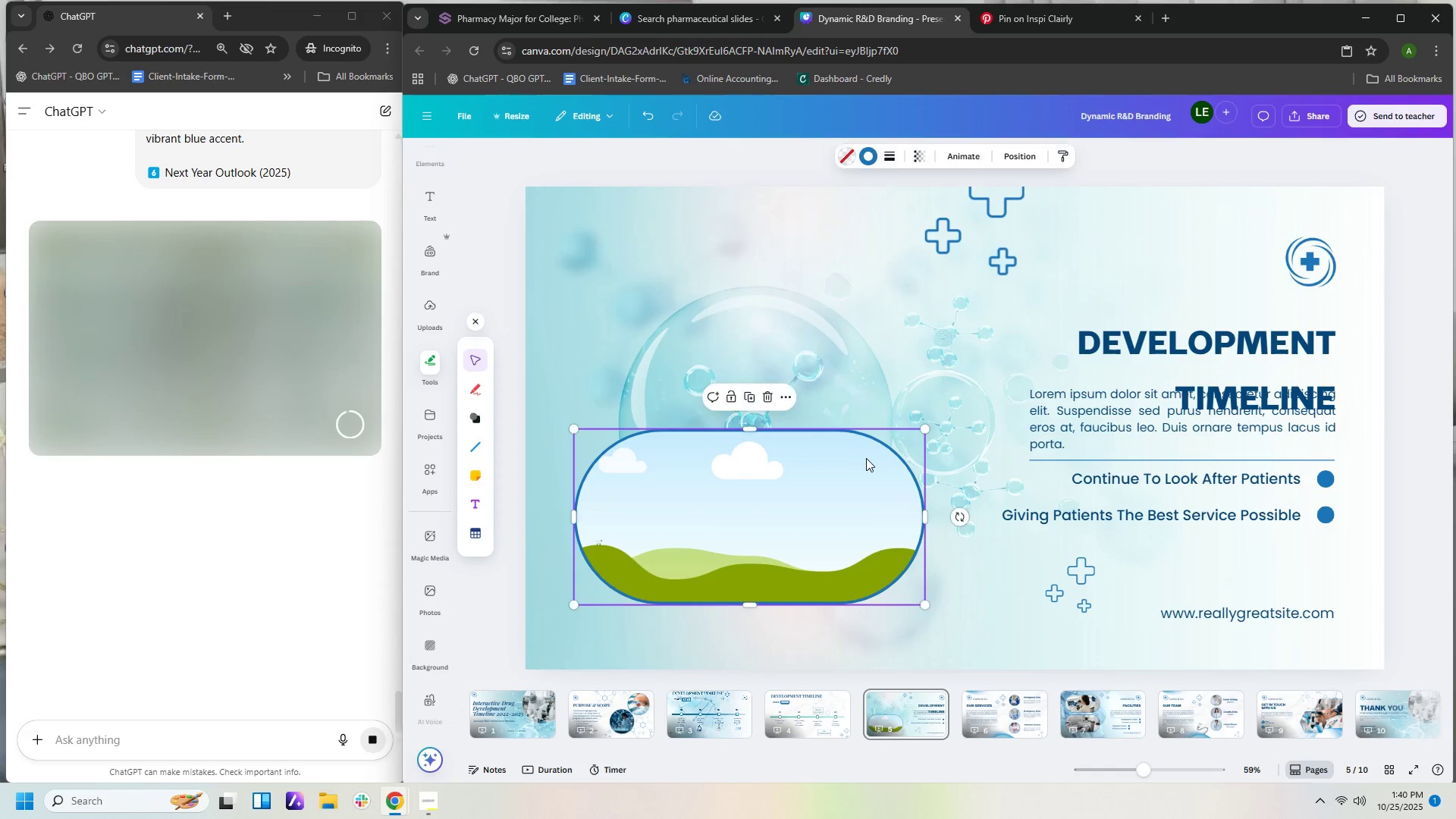 
key(Delete)
 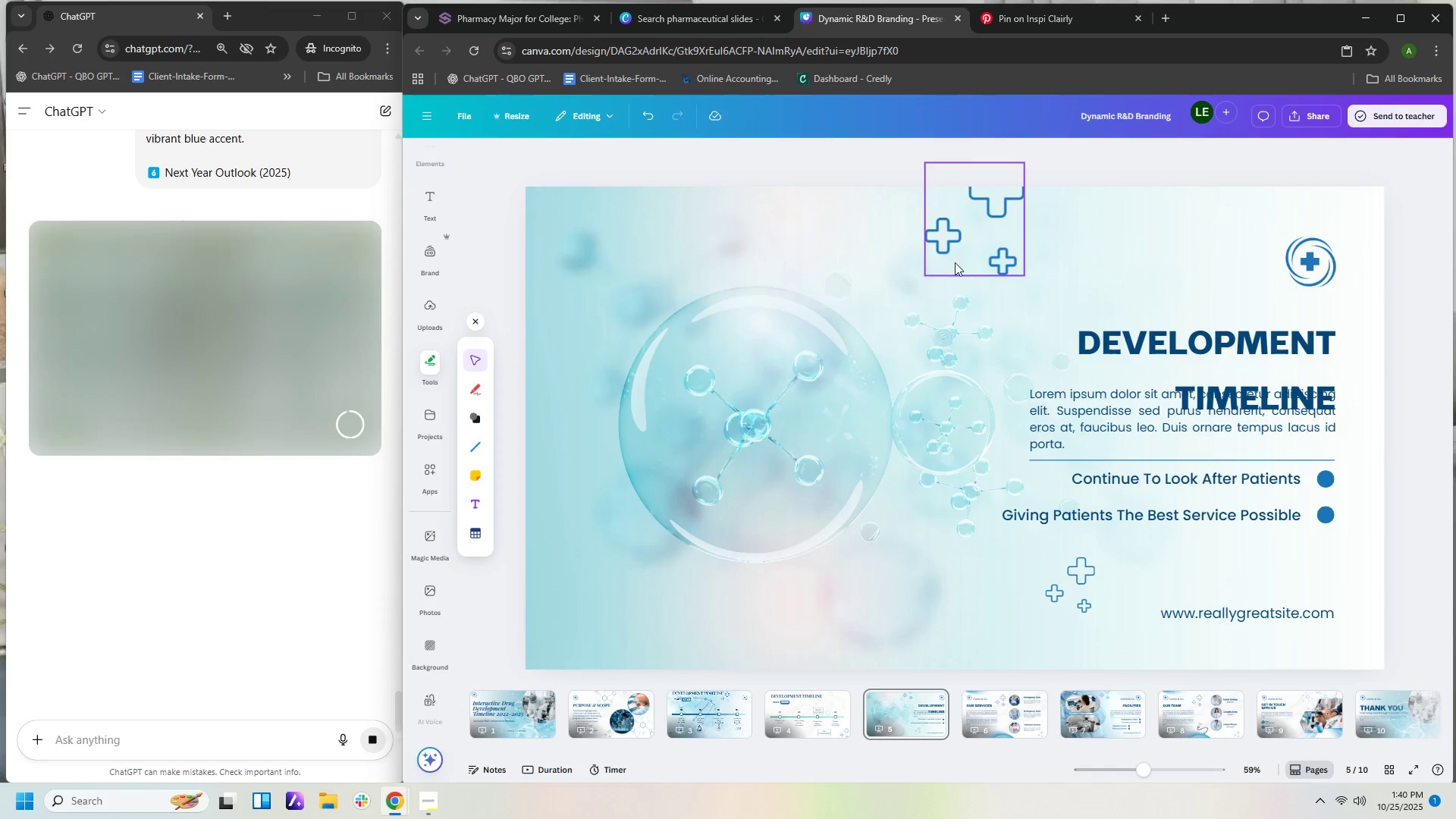 
left_click([955, 261])
 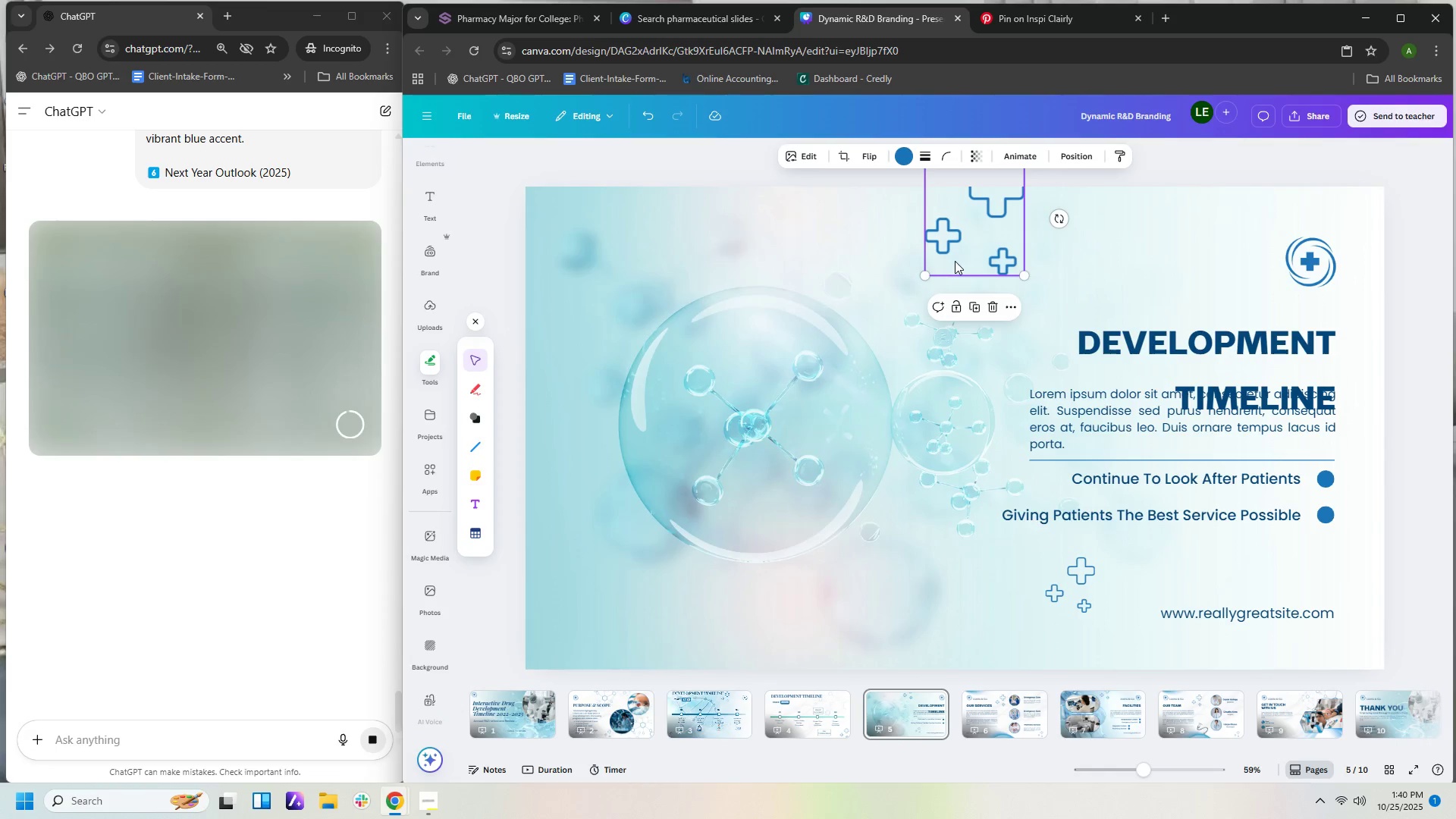 
key(Delete)
 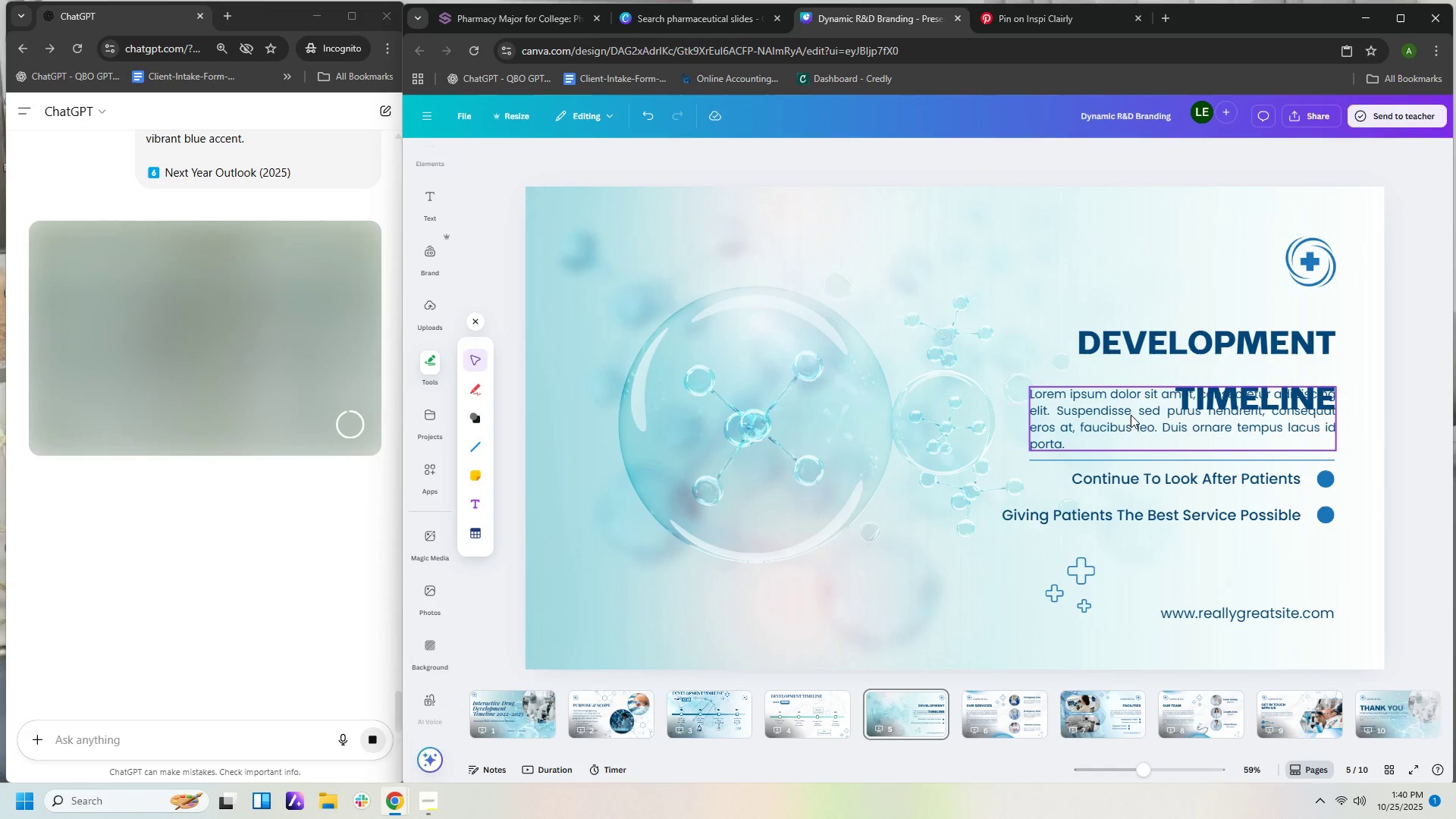 
left_click([1090, 420])
 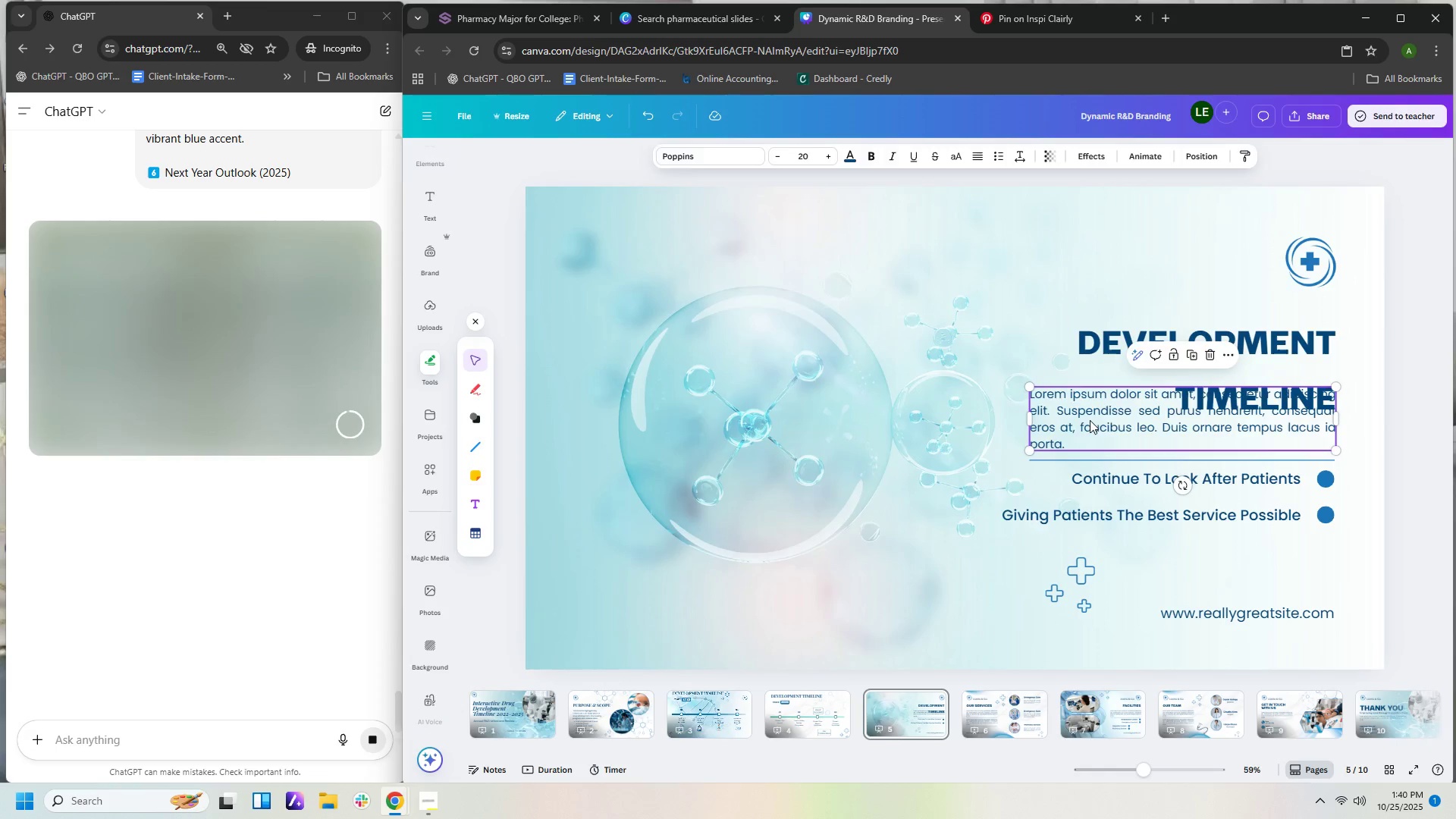 
key(Delete)
 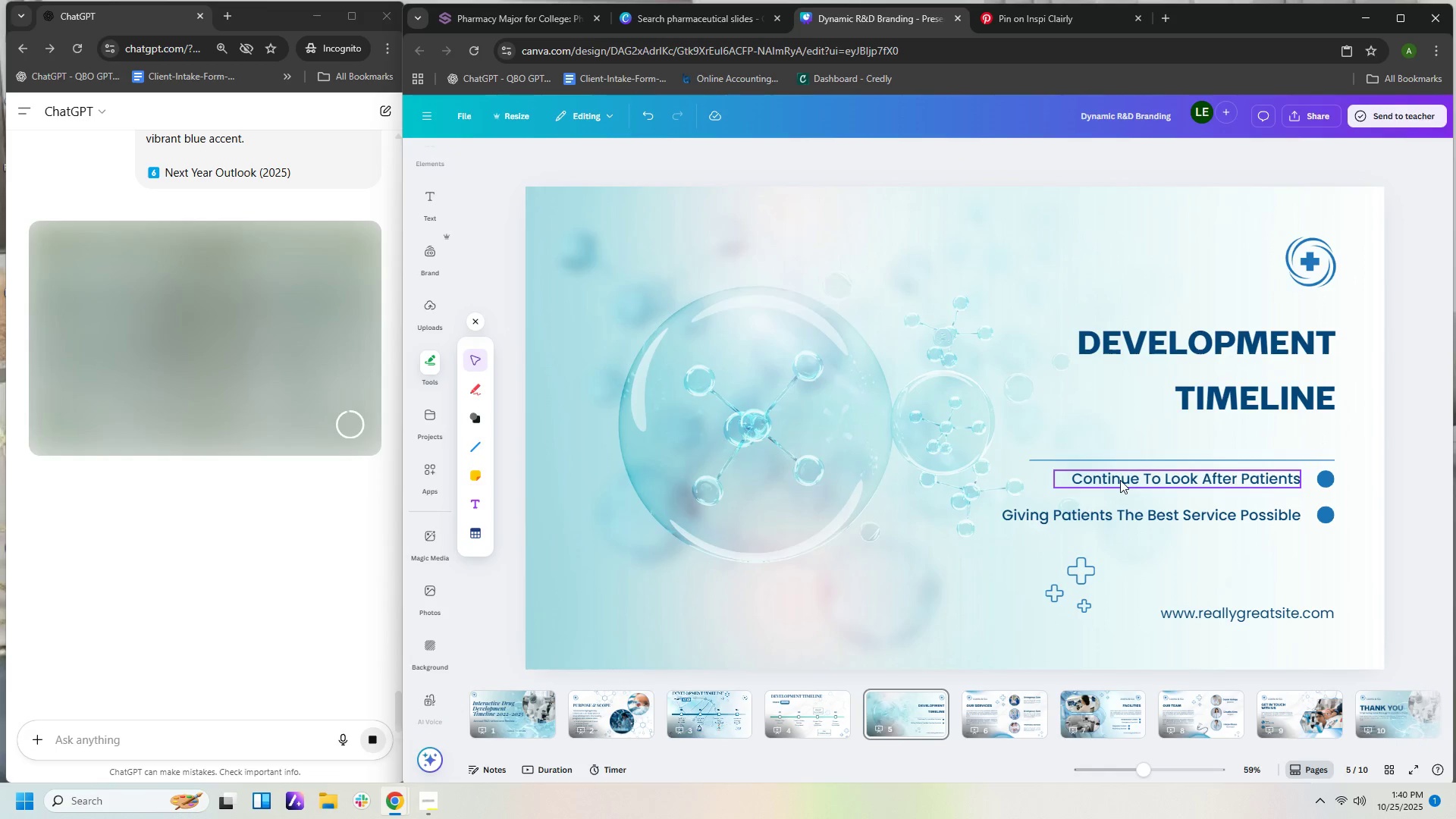 
left_click([1120, 480])
 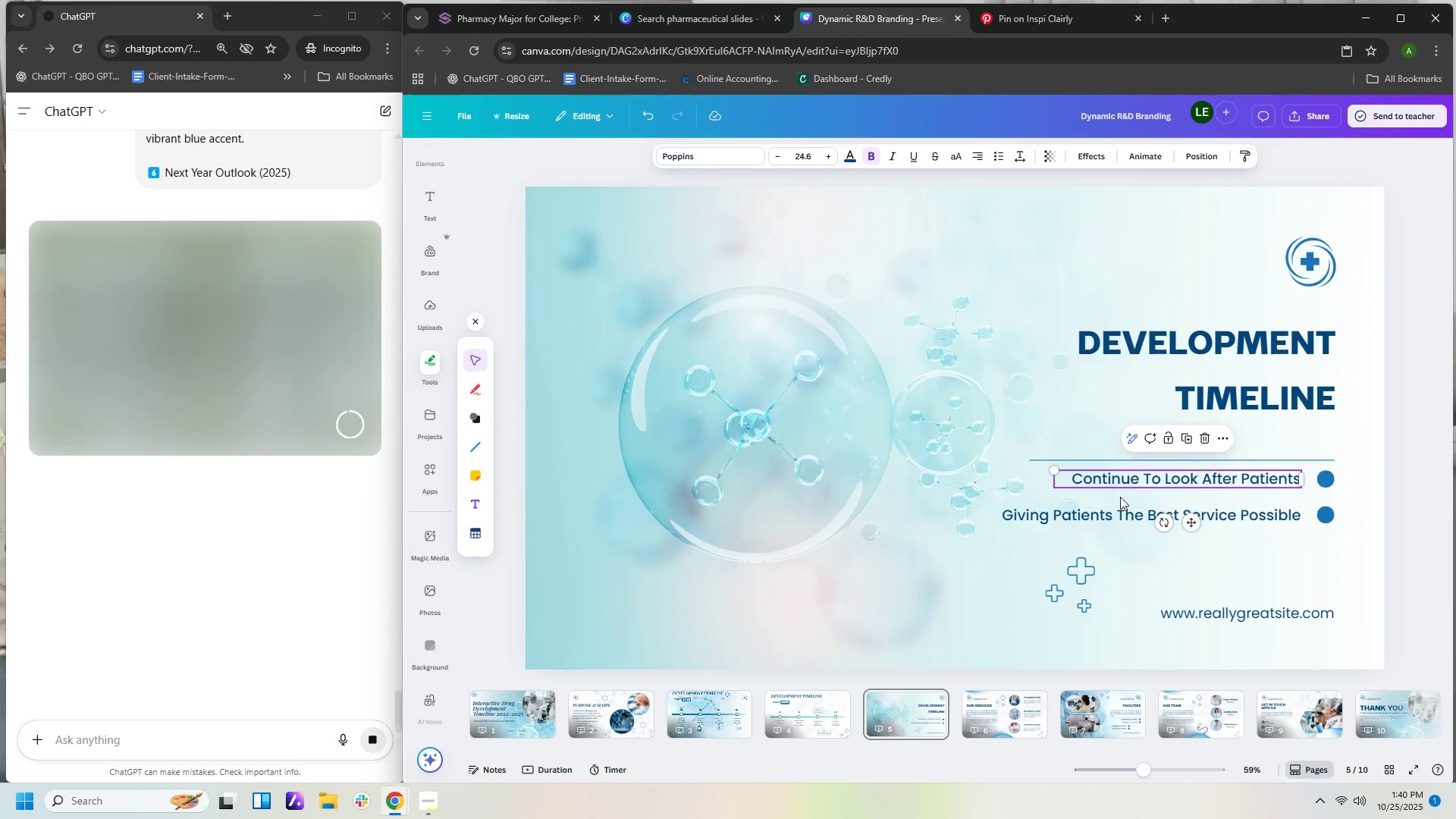 
key(Delete)
 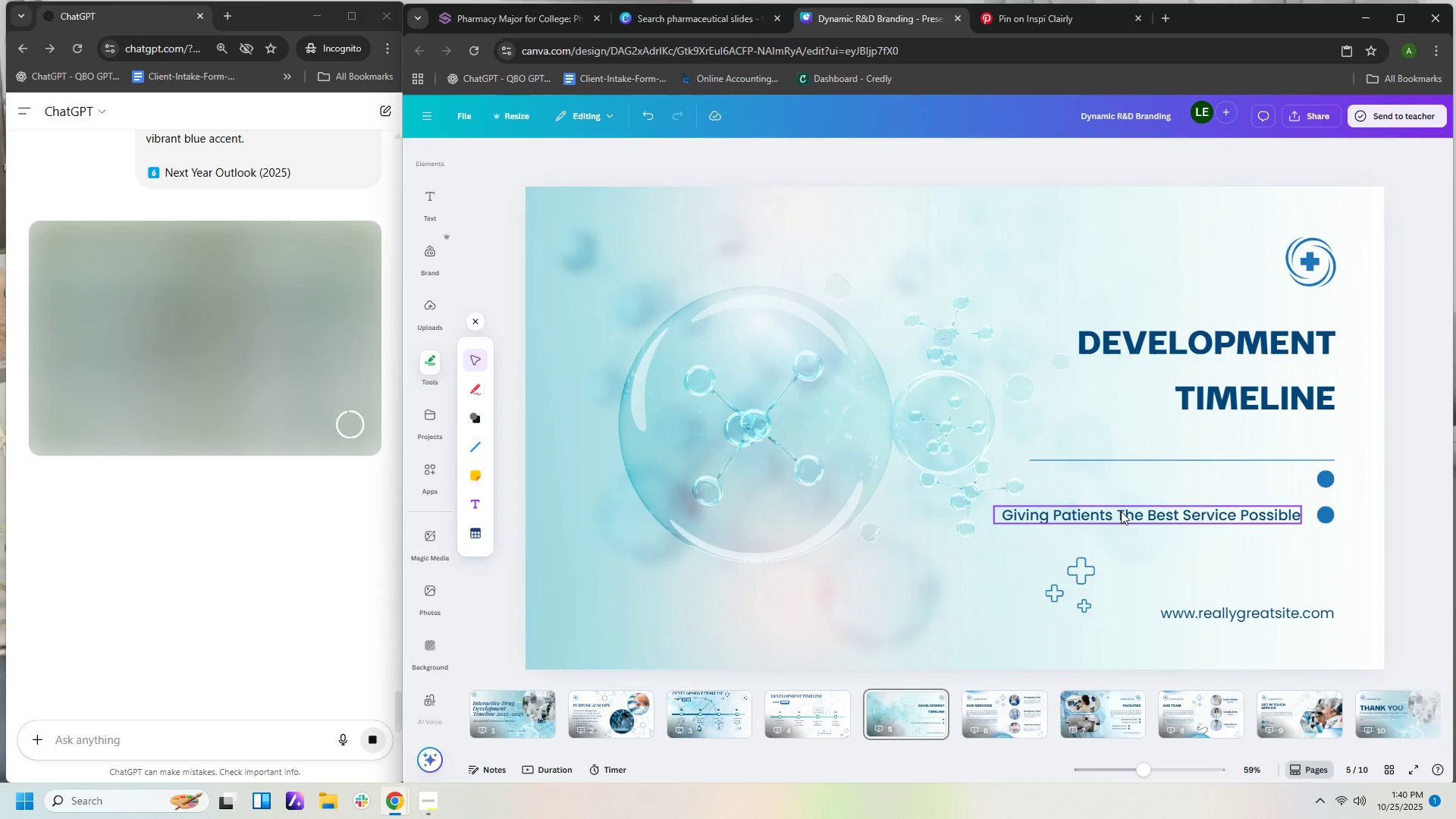 
left_click([1121, 511])
 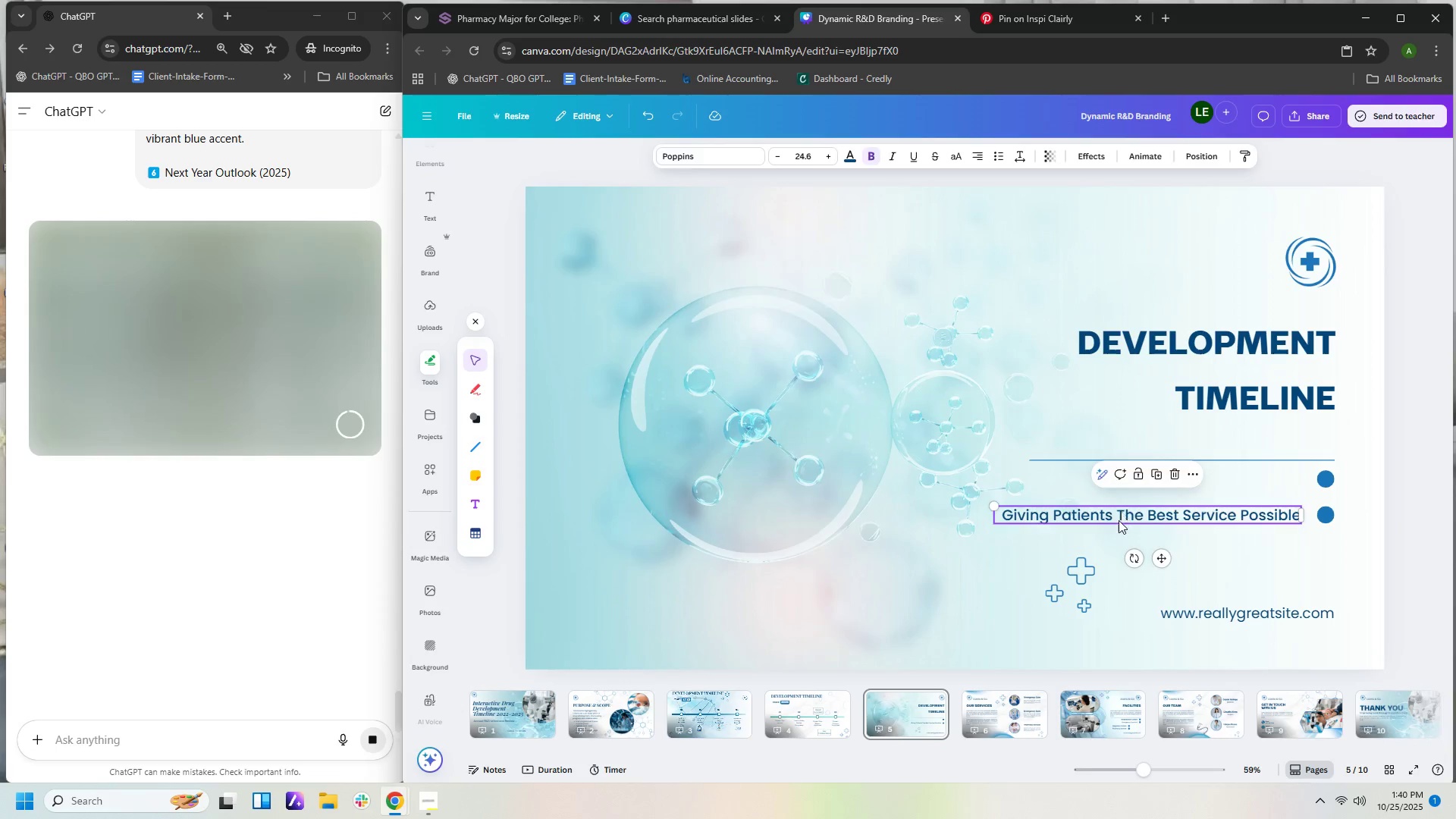 
key(Delete)
 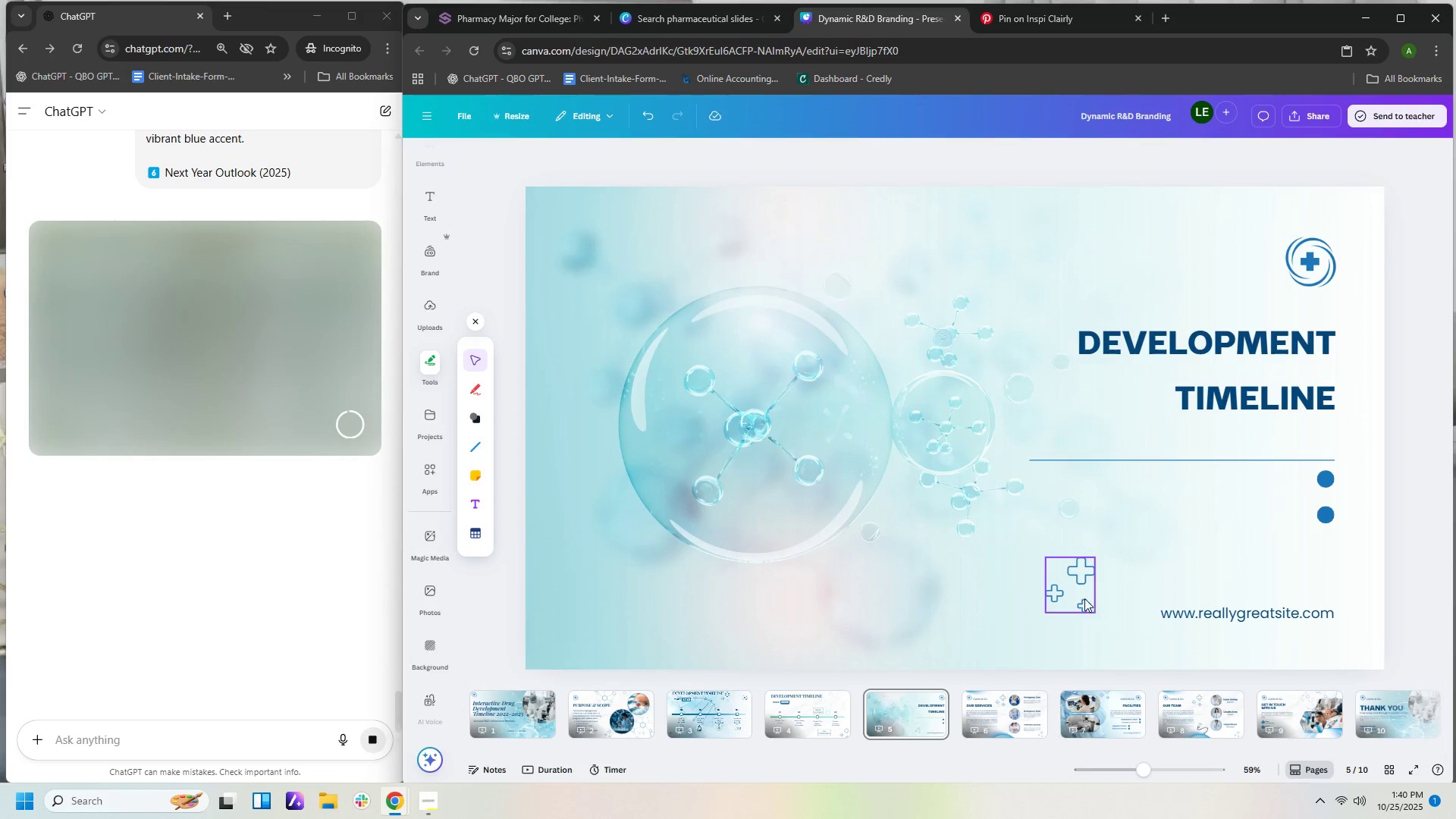 
left_click([1084, 598])
 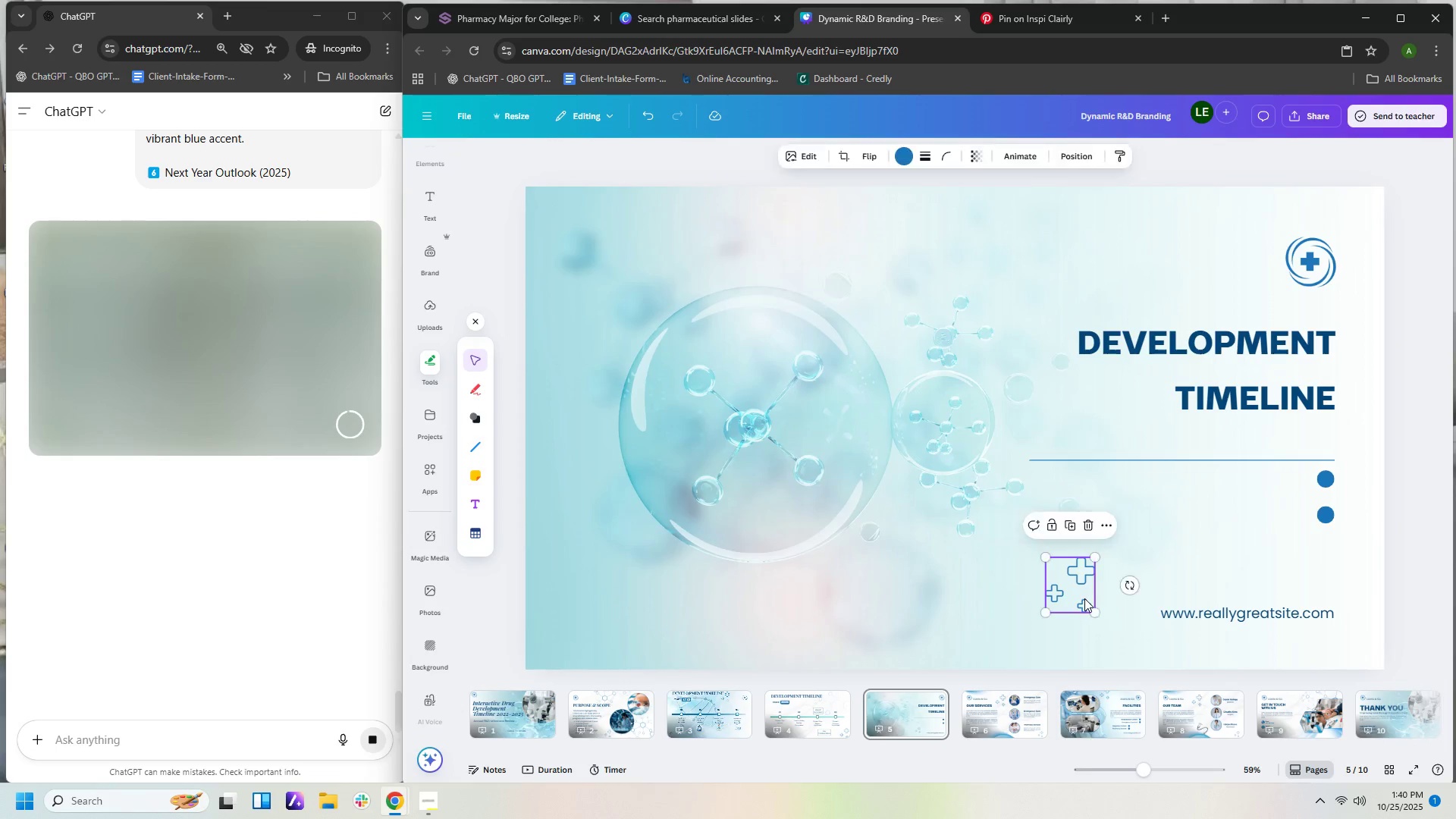 
key(Delete)
 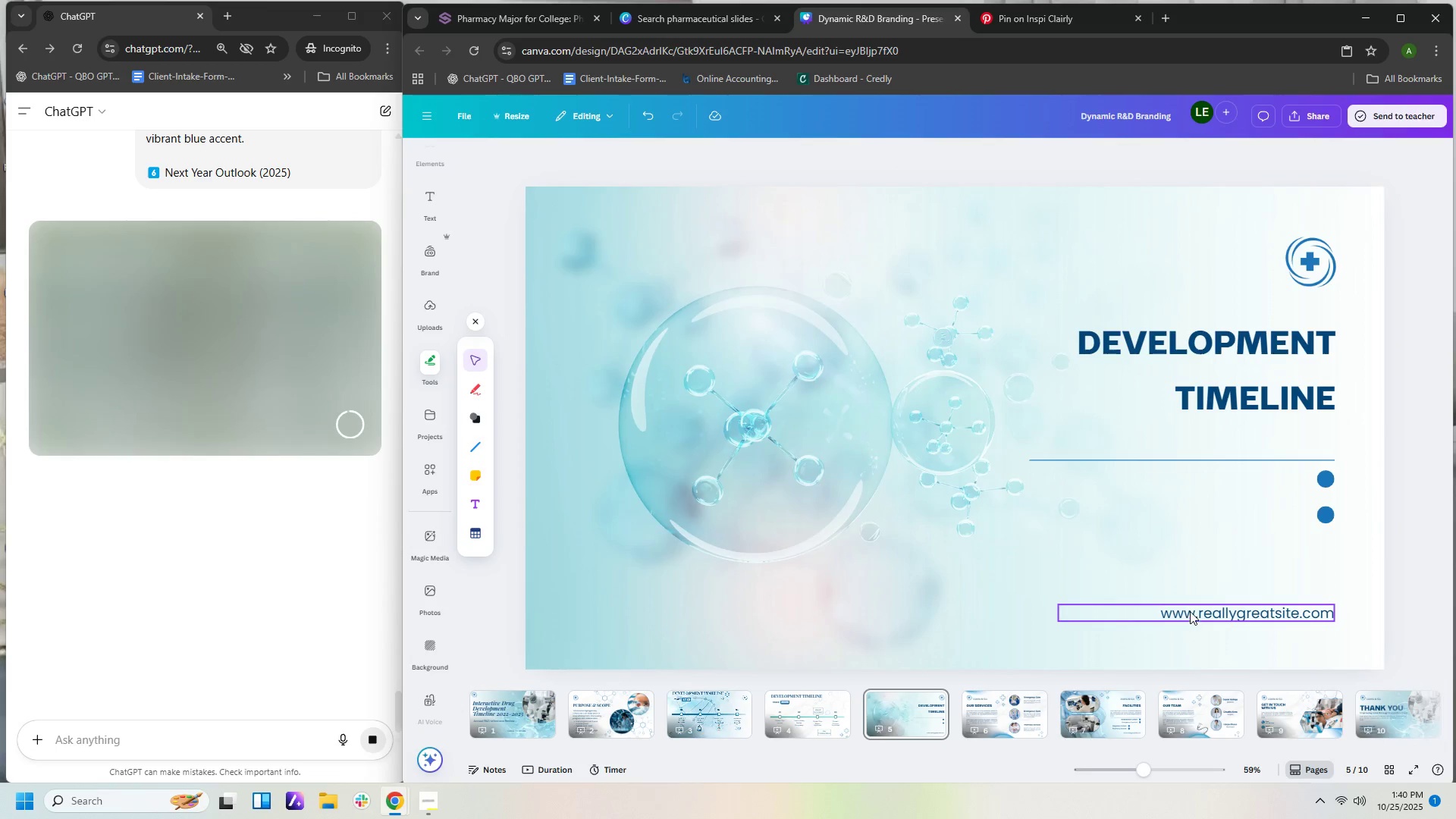 
left_click([1194, 613])
 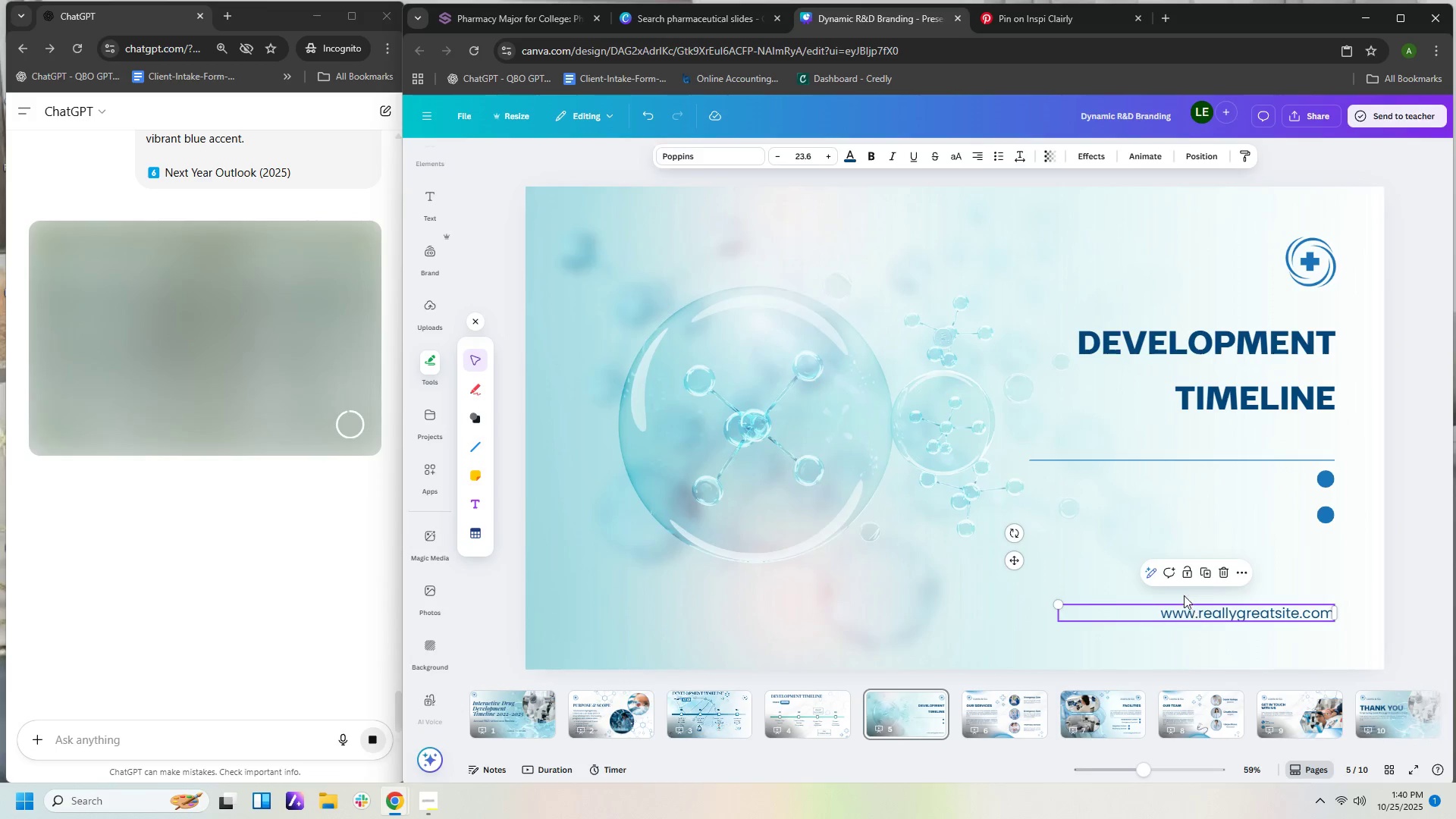 
key(Delete)
 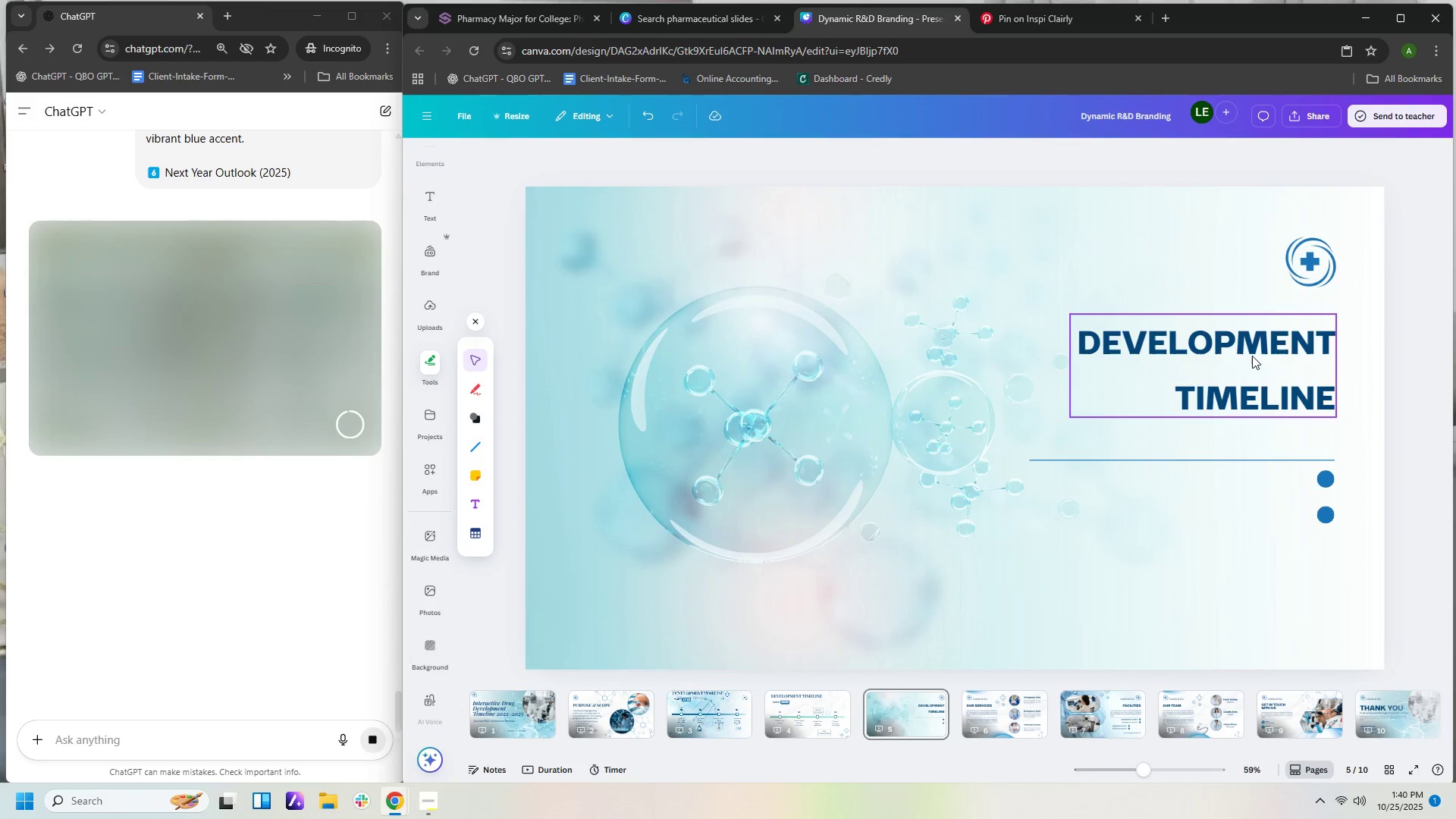 
left_click([1250, 357])
 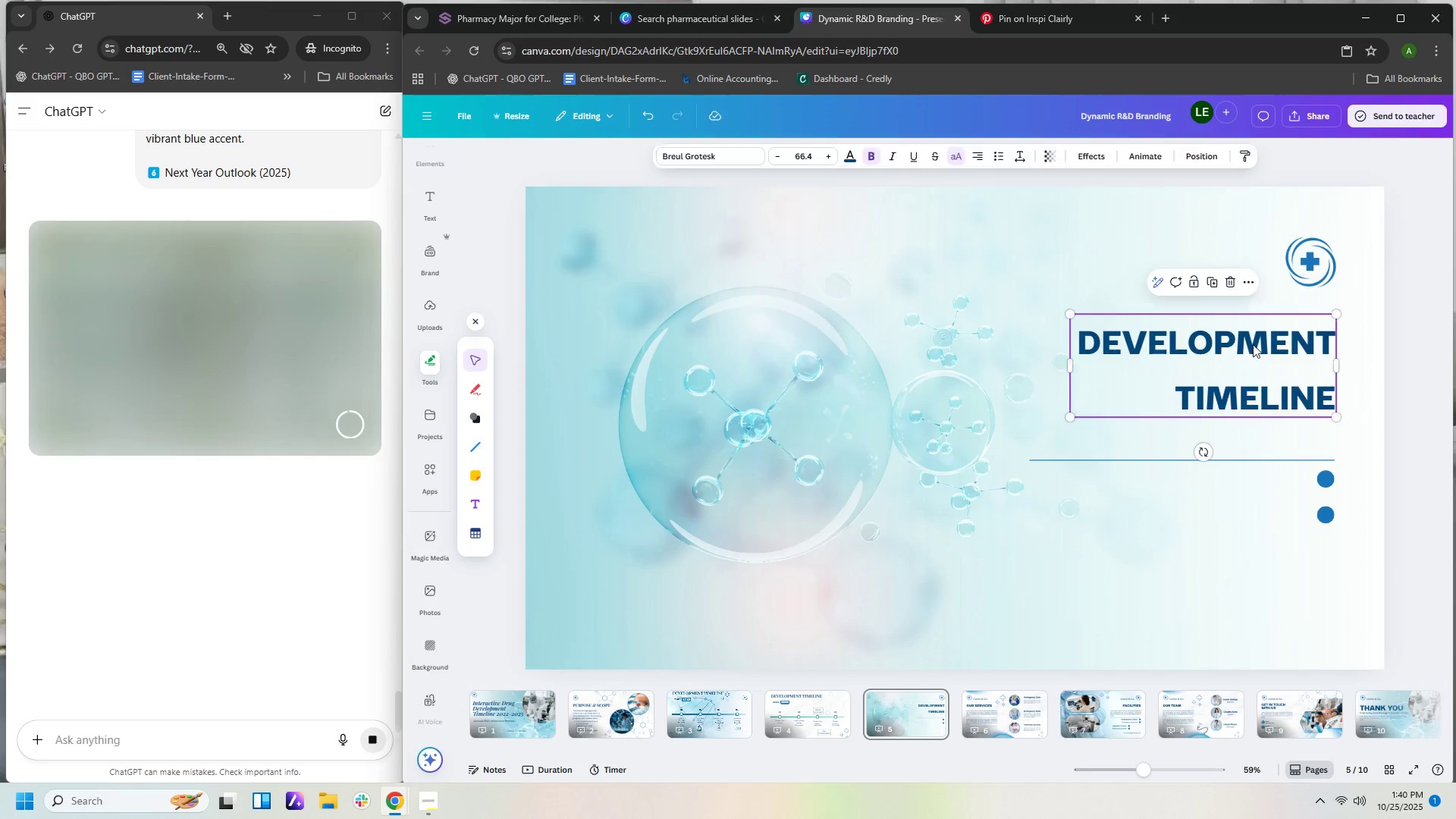 
key(Delete)
 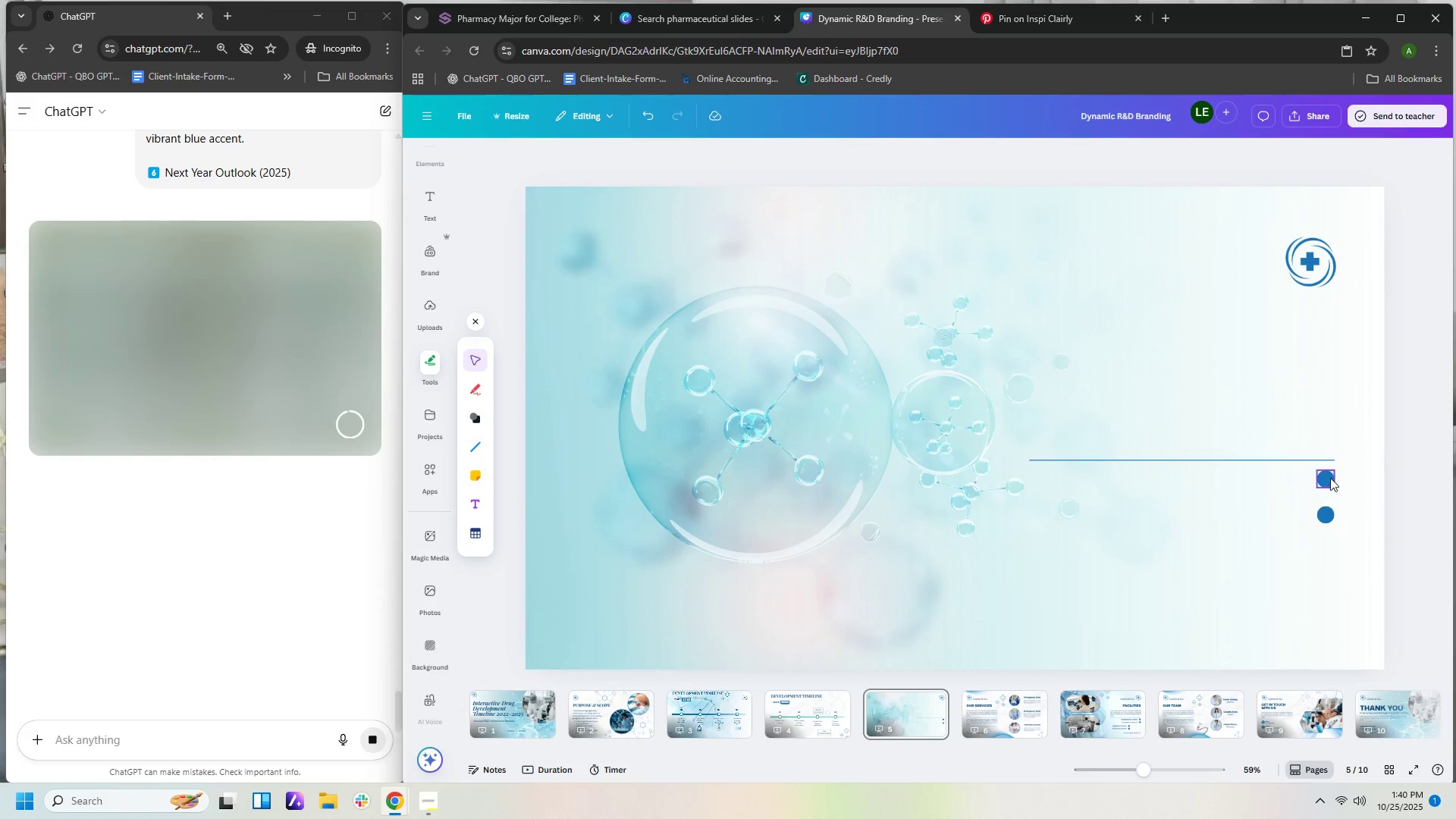 
left_click([1331, 479])
 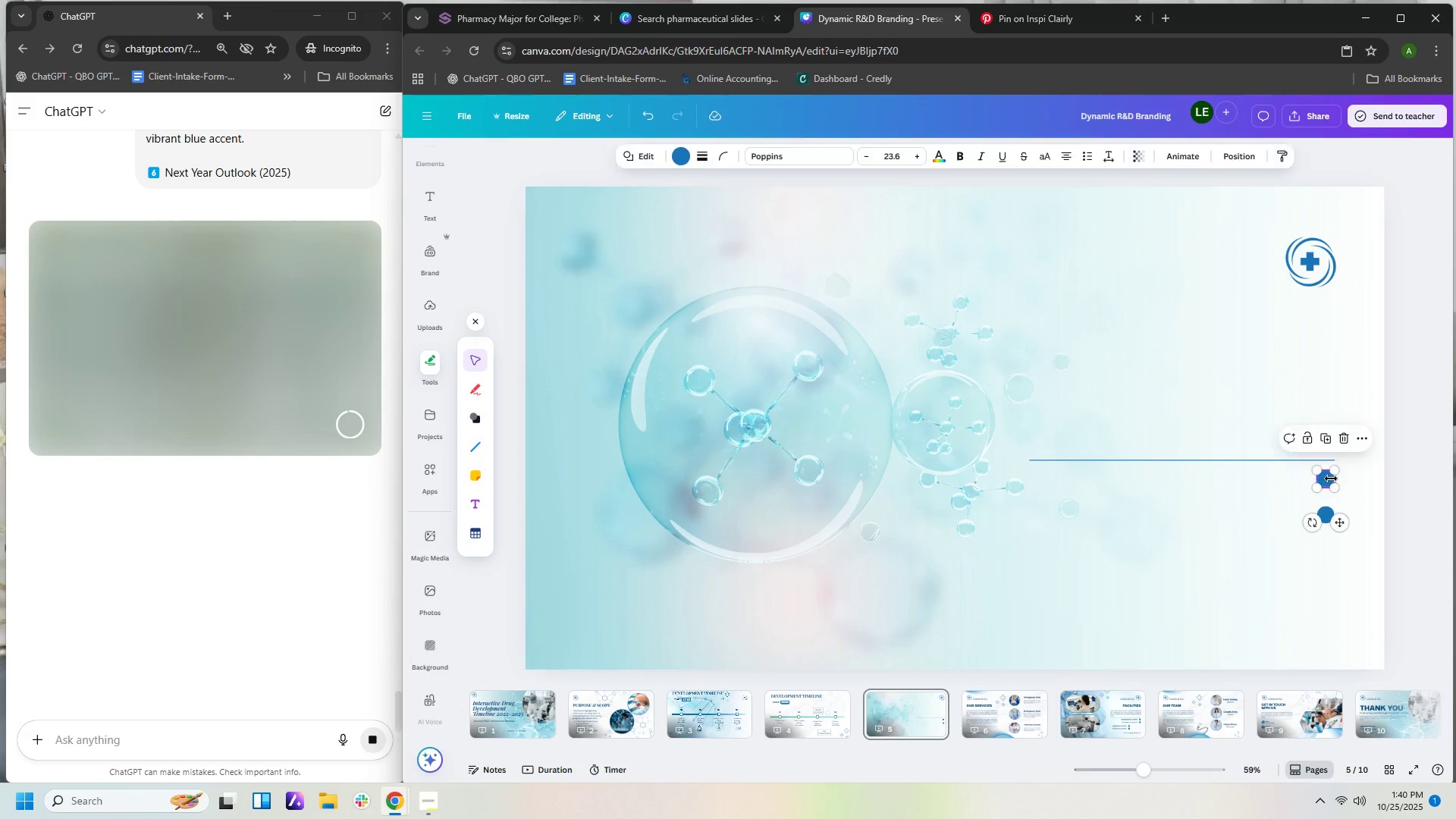 
key(Delete)
 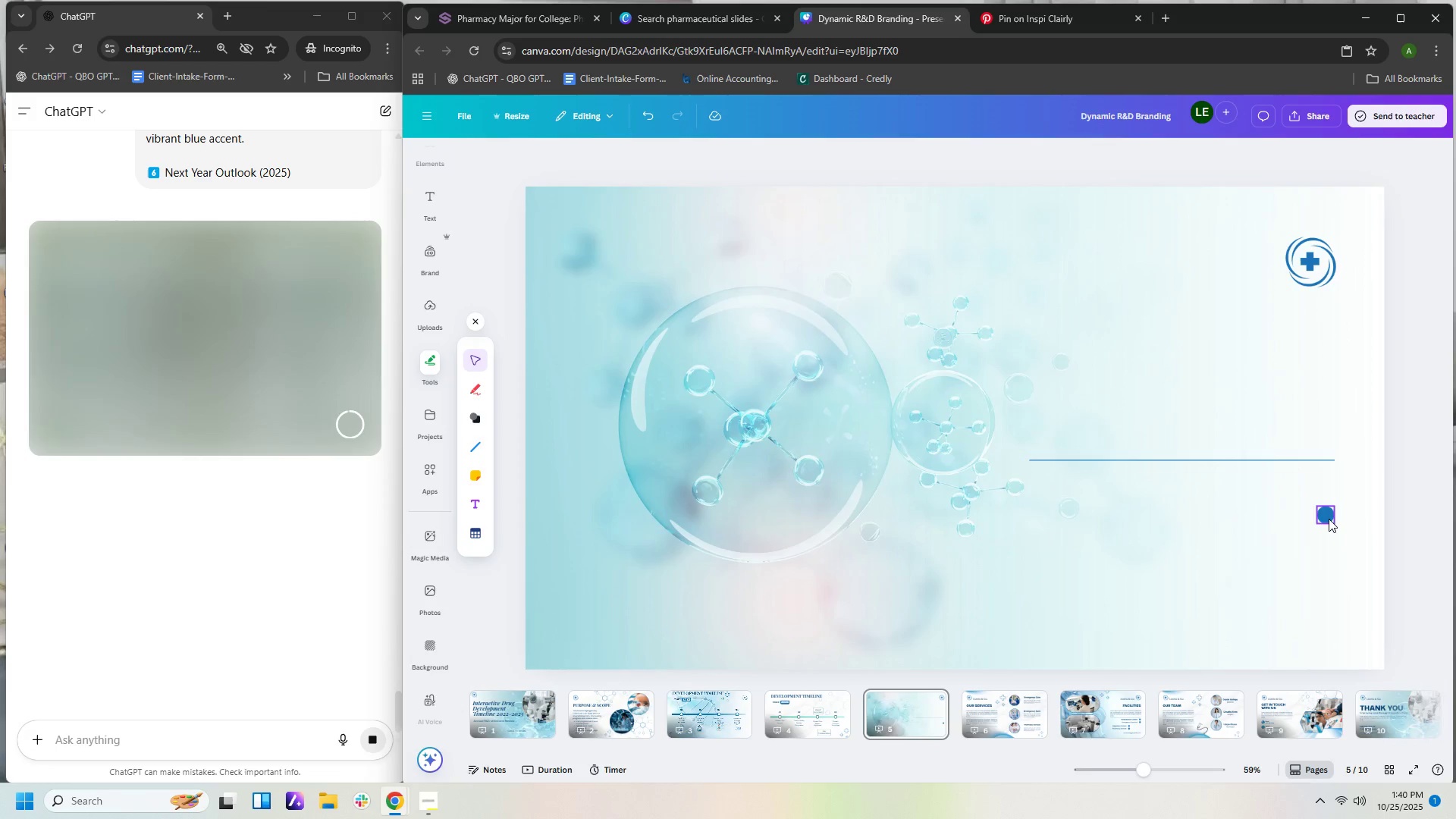 
left_click([1329, 519])
 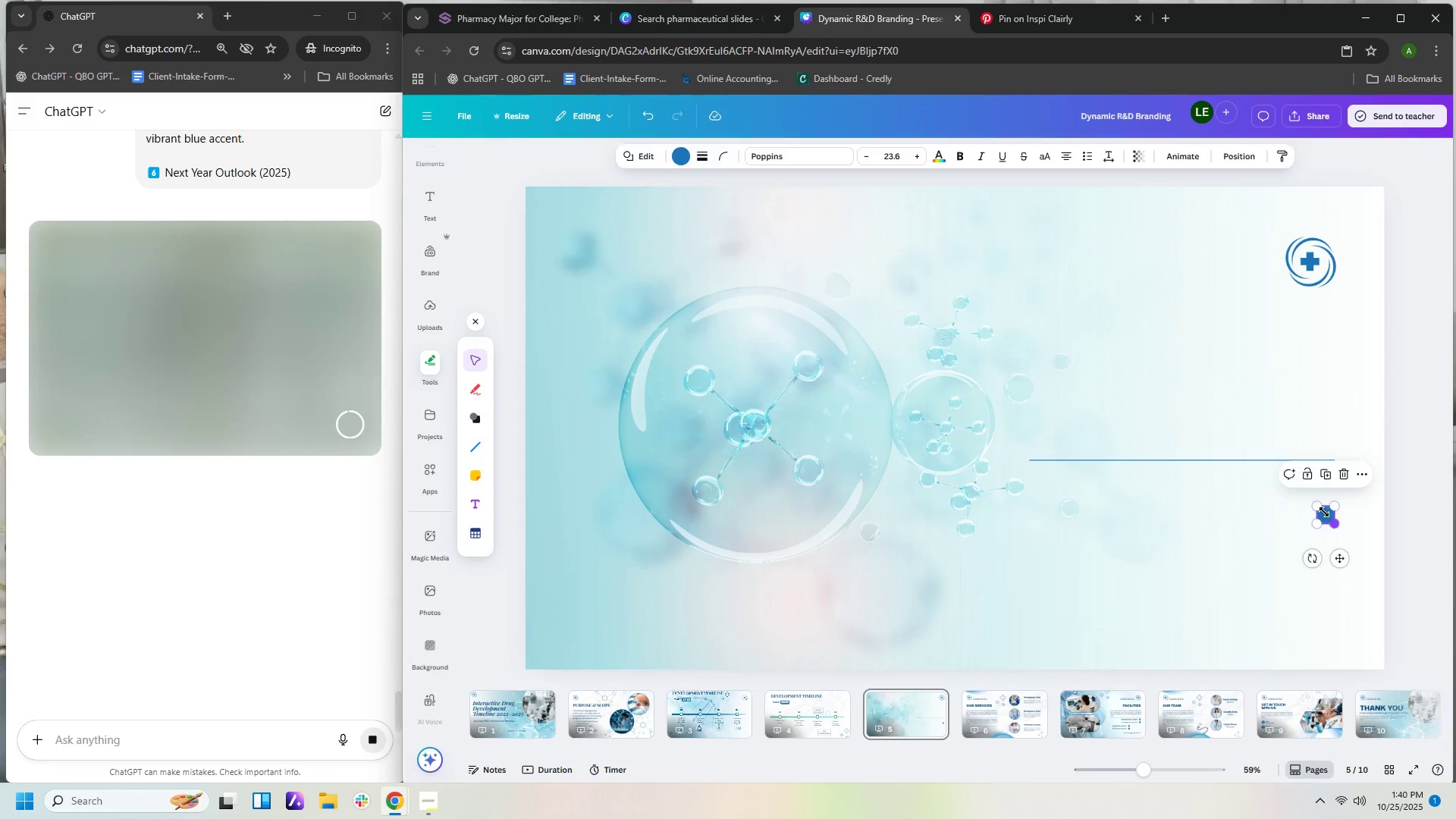 
key(Delete)
 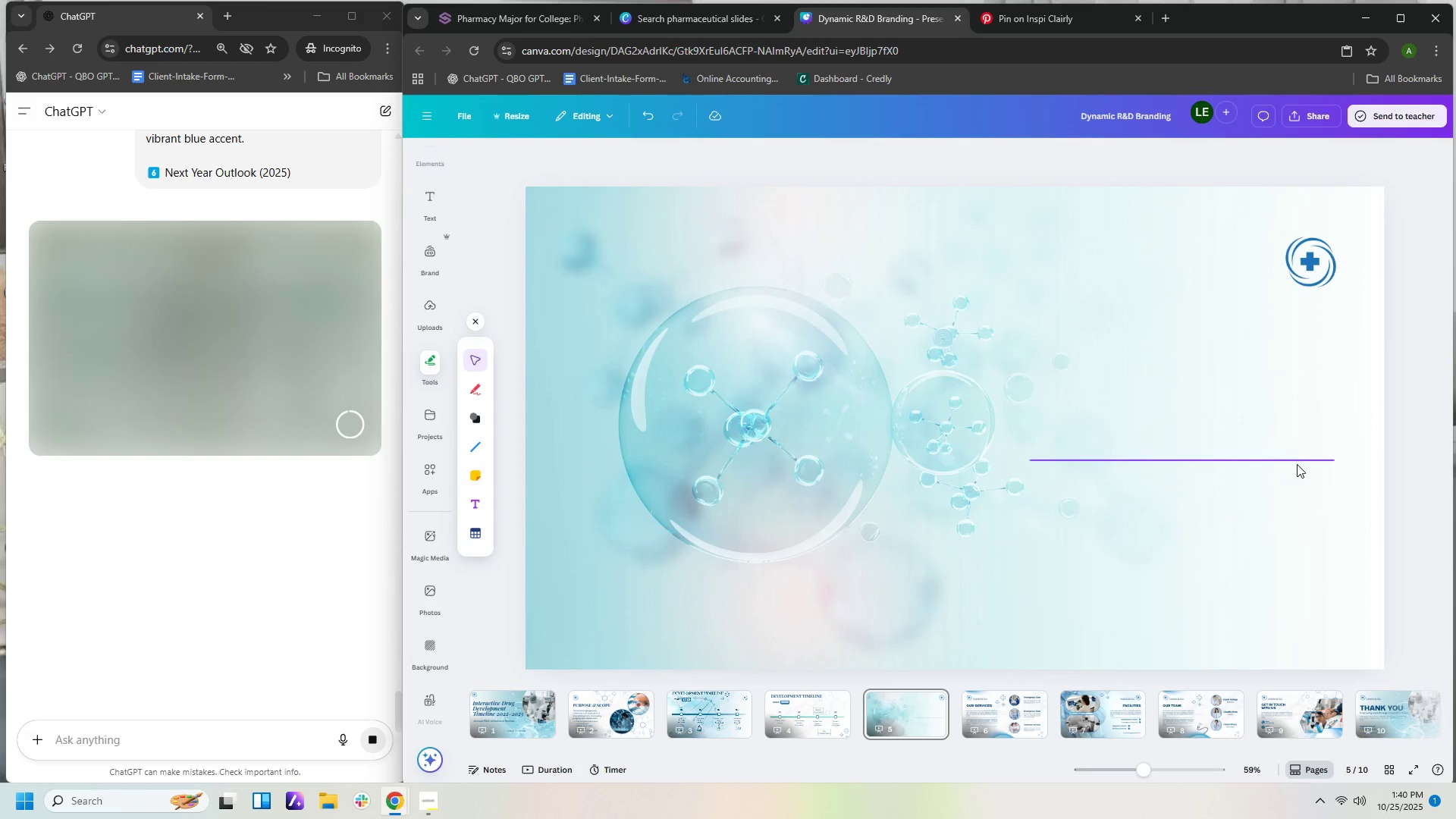 
left_click([1296, 460])
 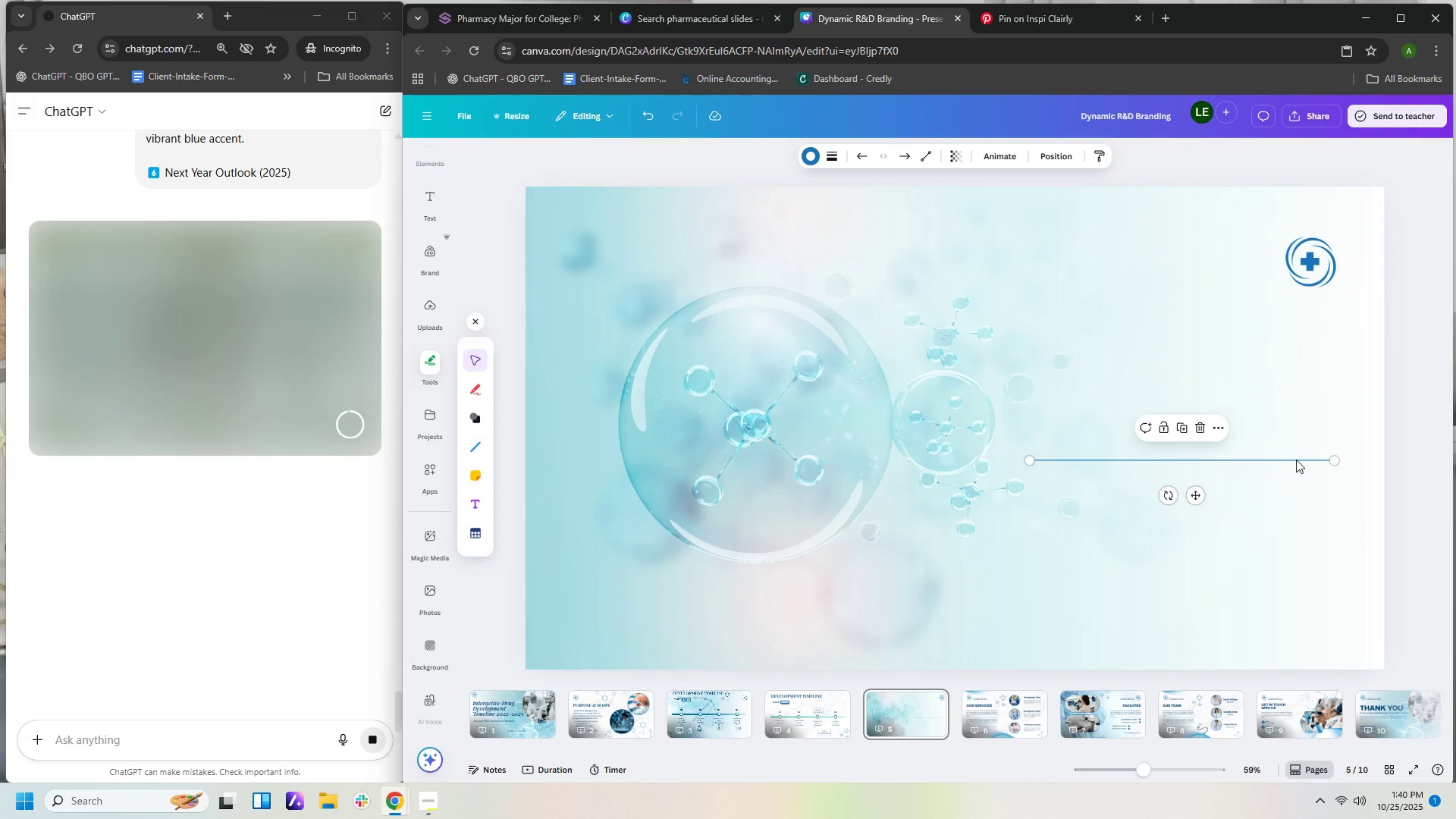 
key(Delete)
 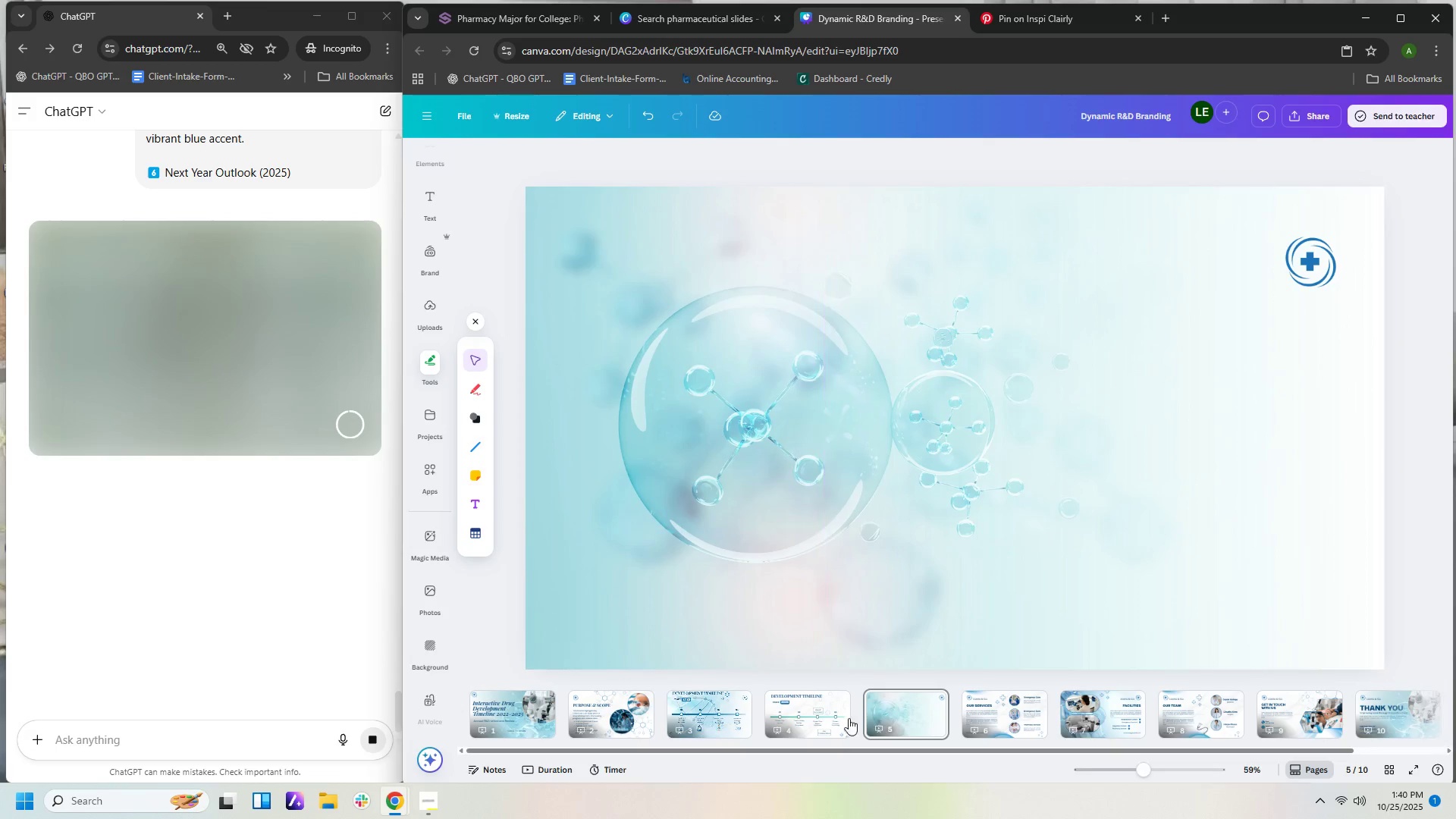 
left_click([843, 727])
 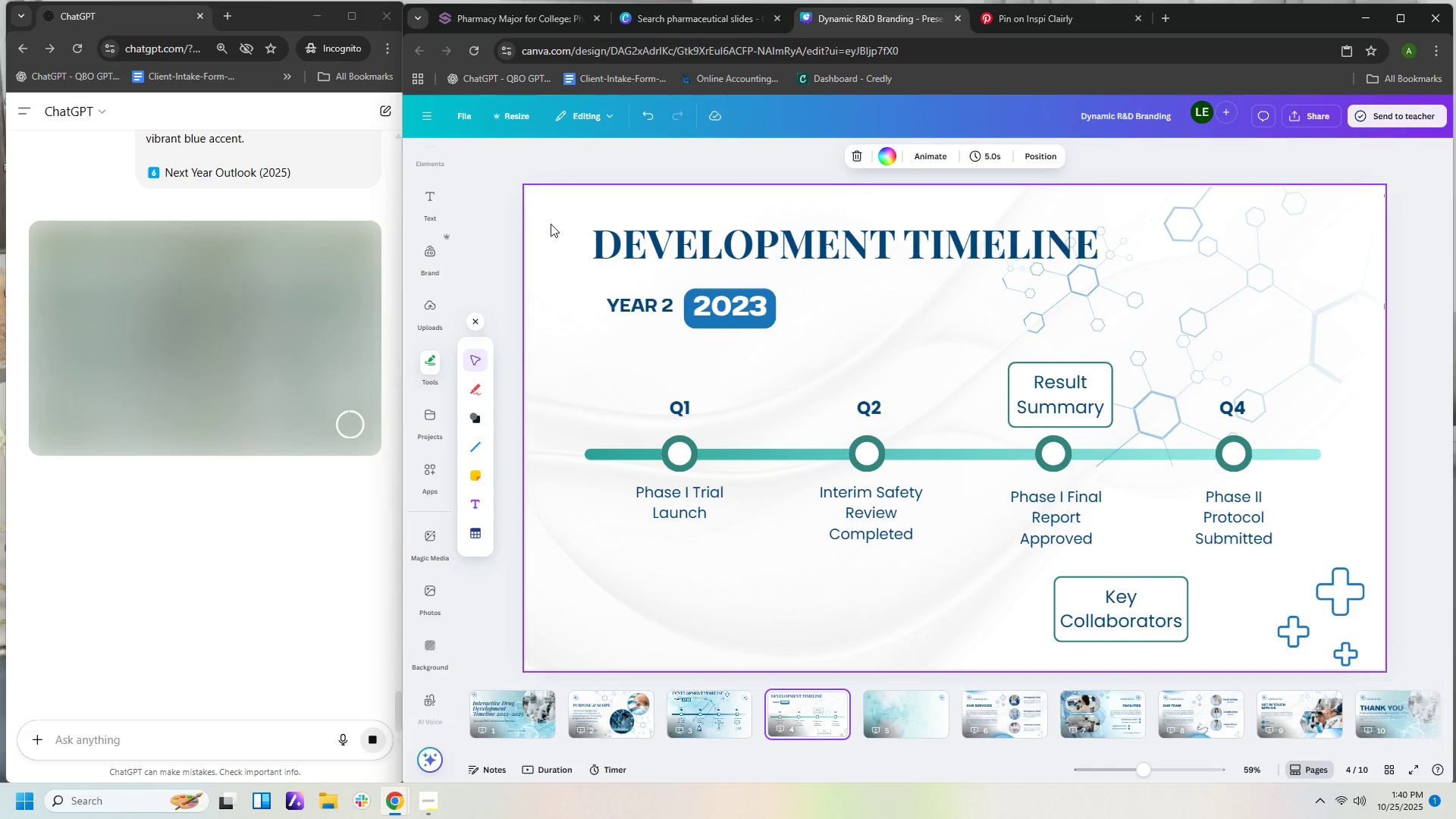 
left_click_drag(start_coordinate=[554, 224], to_coordinate=[1247, 629])
 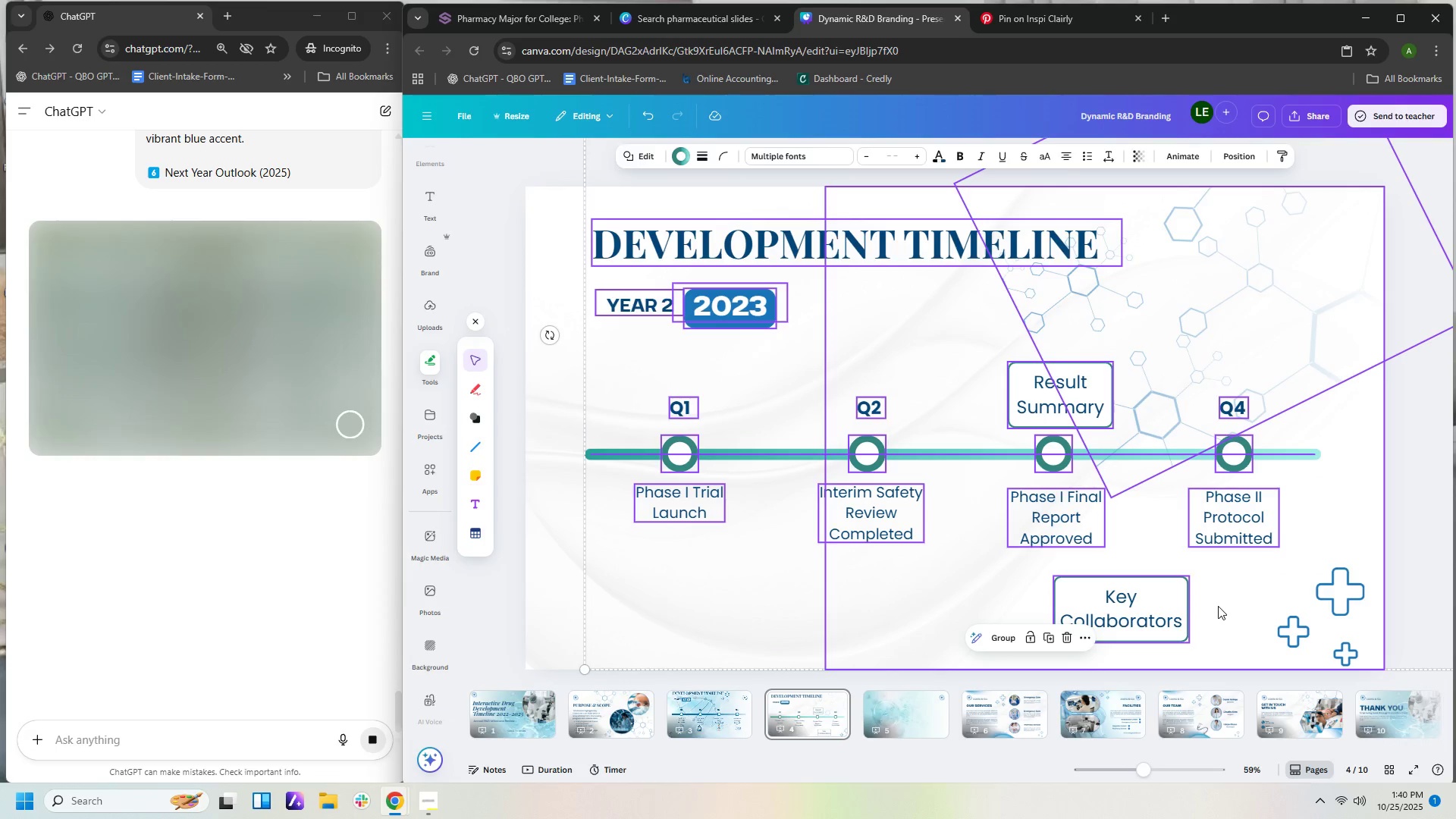 
key(Control+C)
 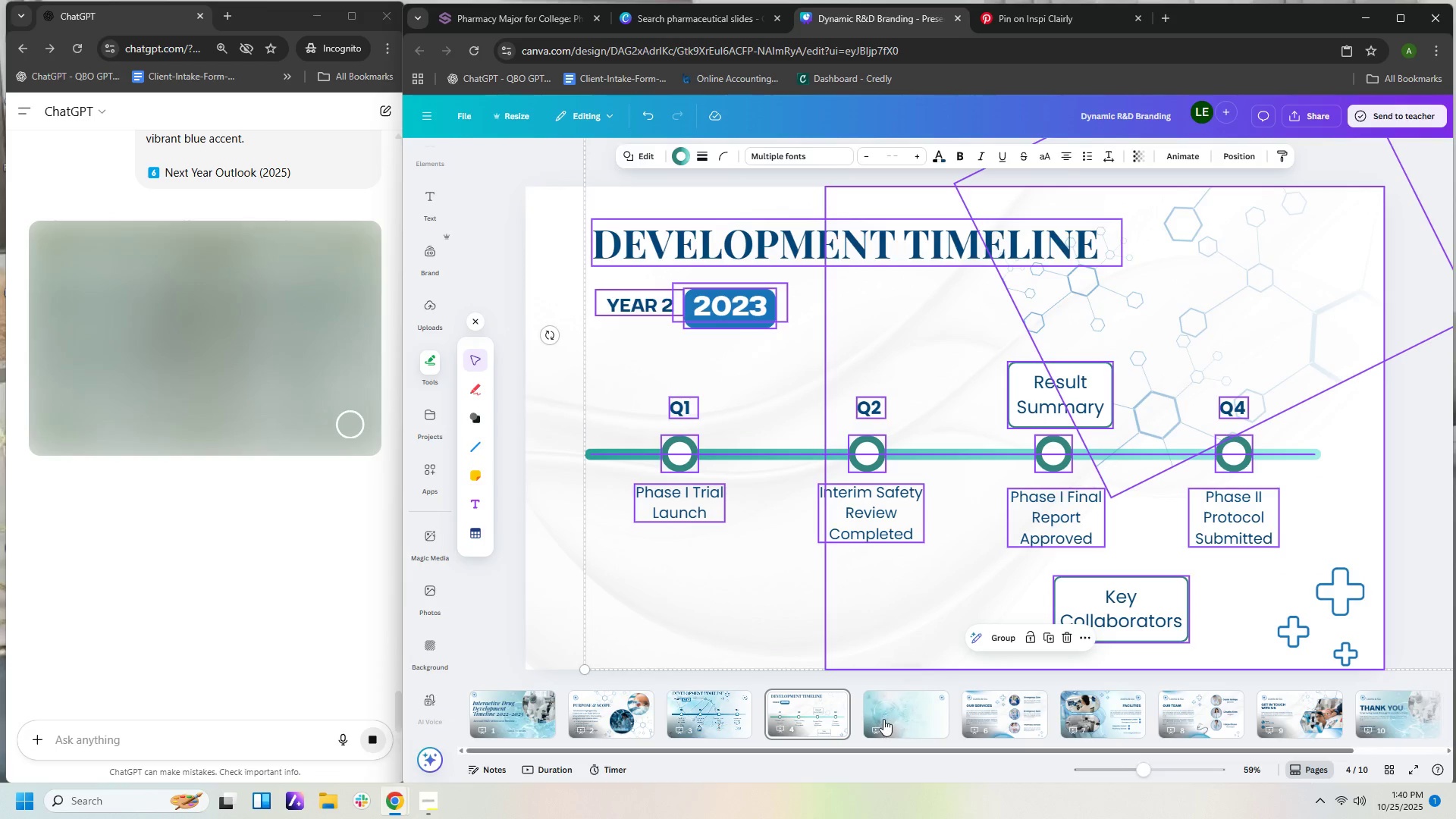 
left_click([883, 719])
 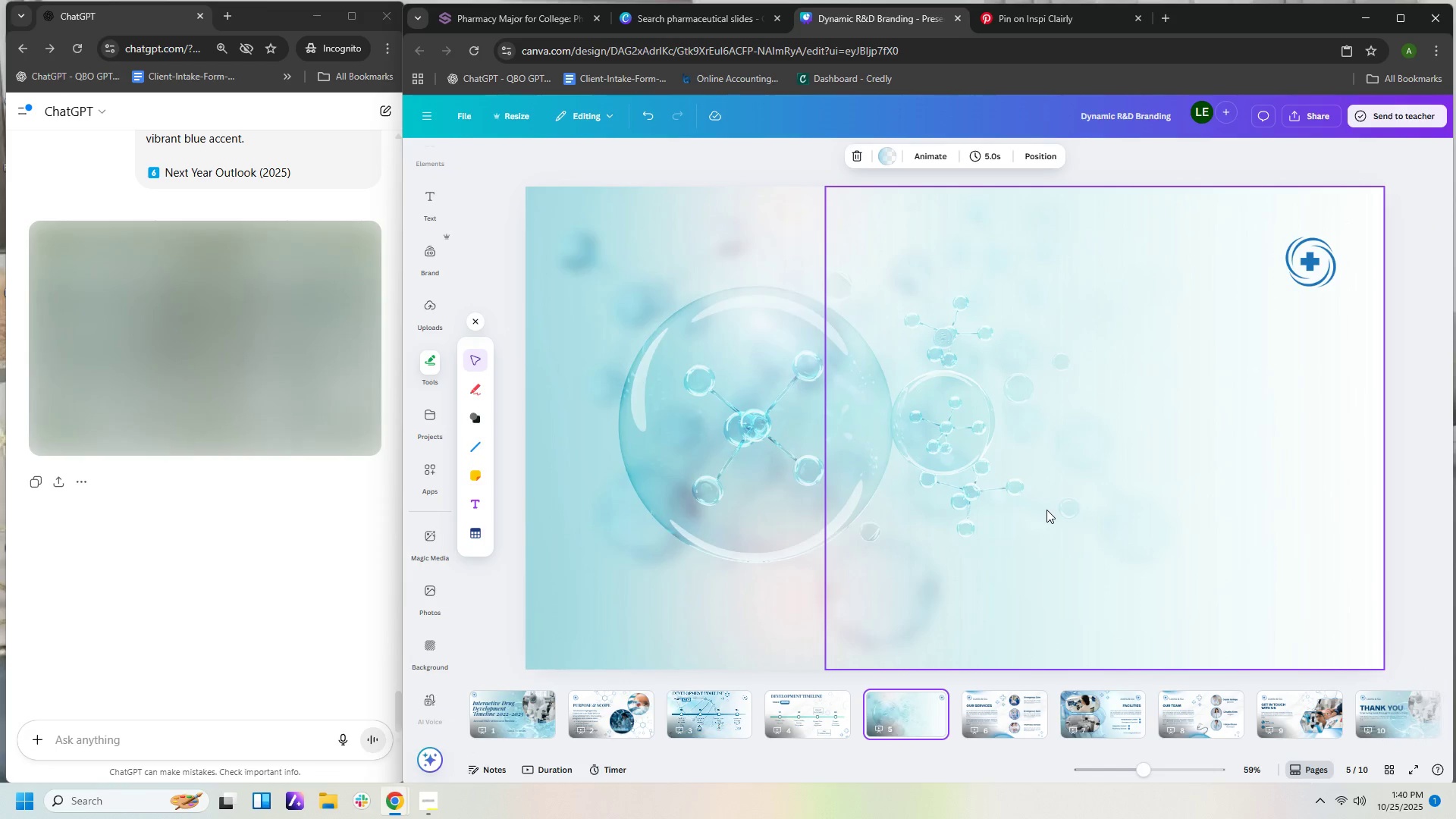 
left_click([1046, 510])
 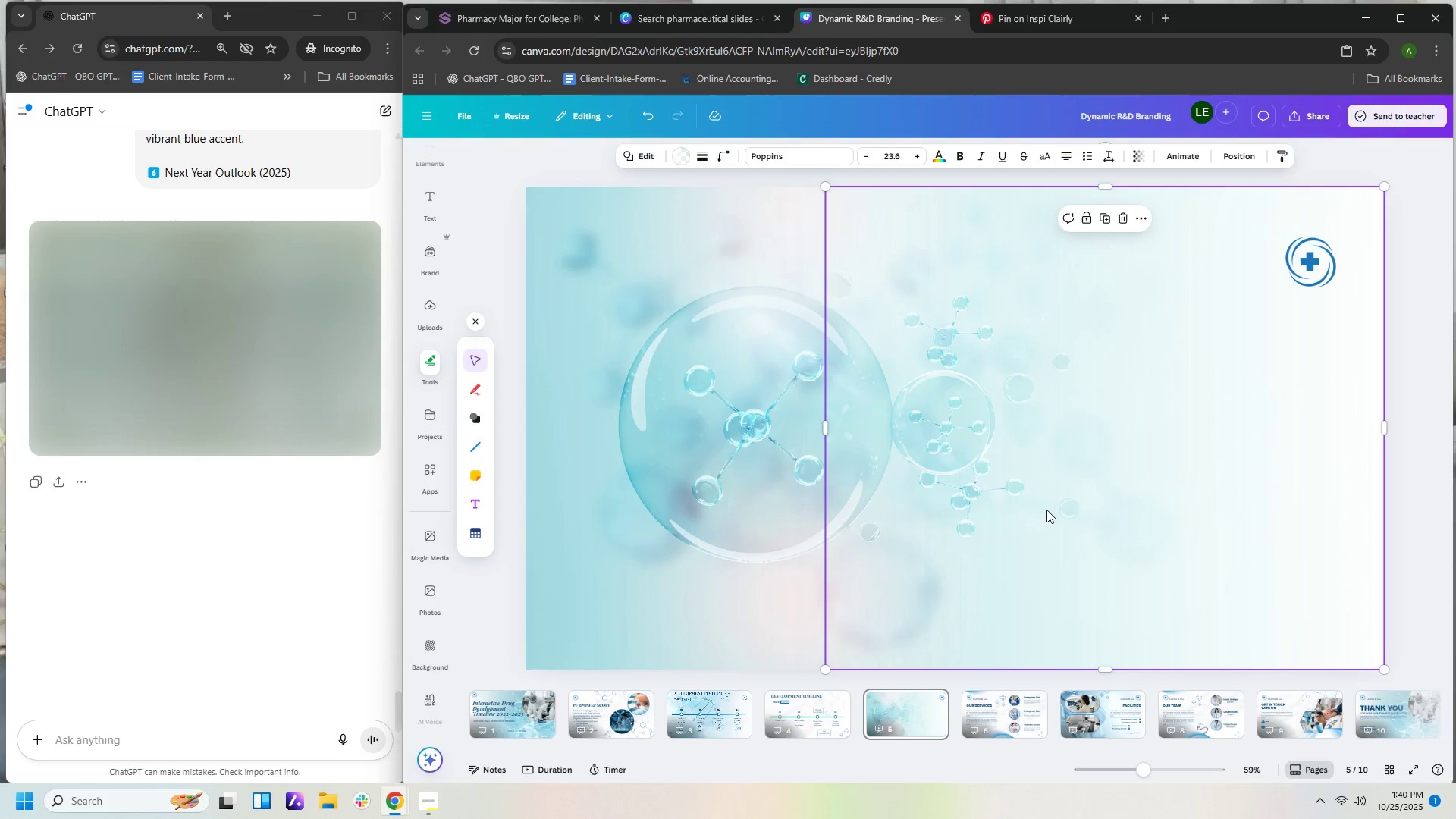 
key(Control+V)
 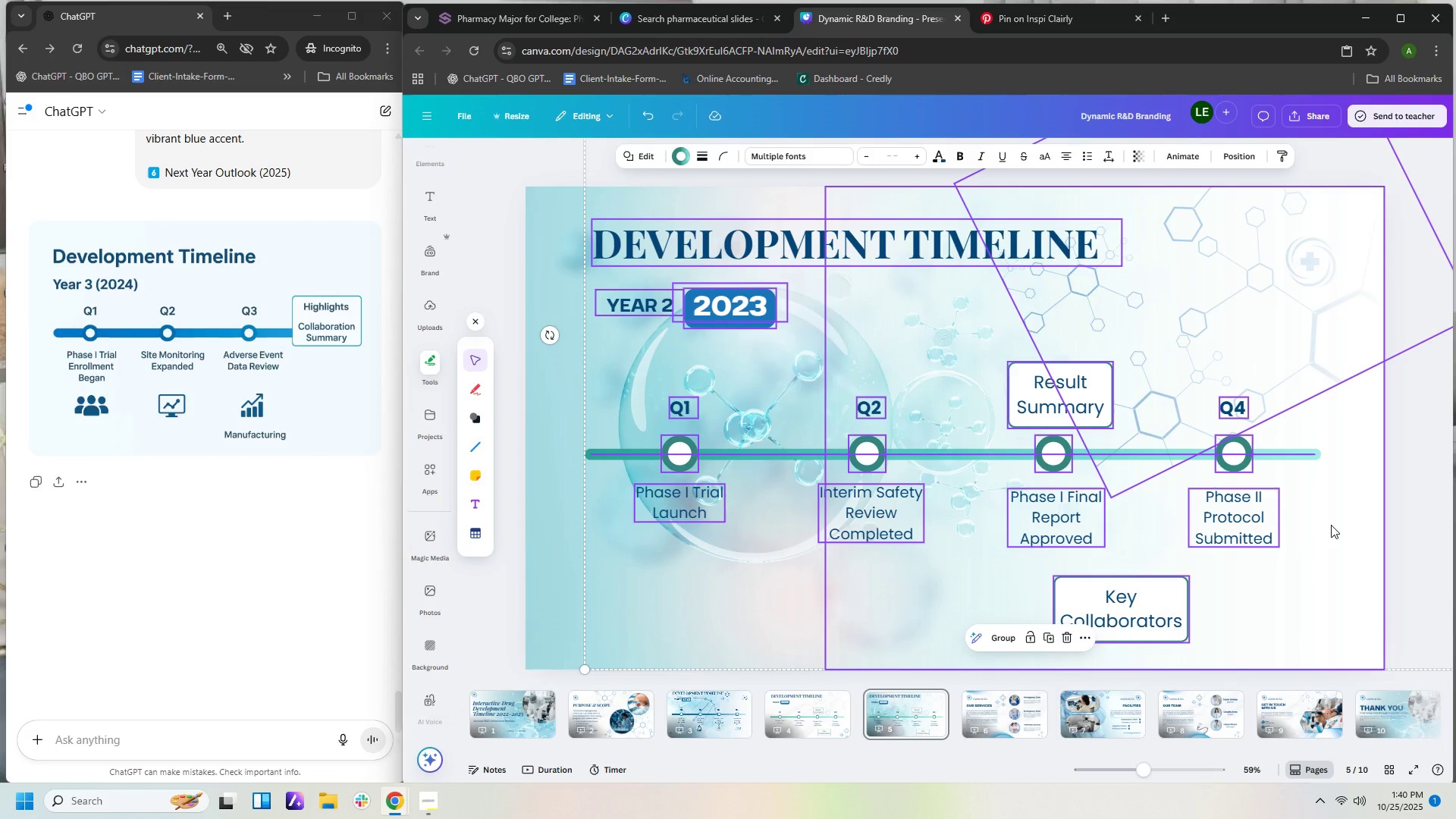 
left_click([1340, 519])
 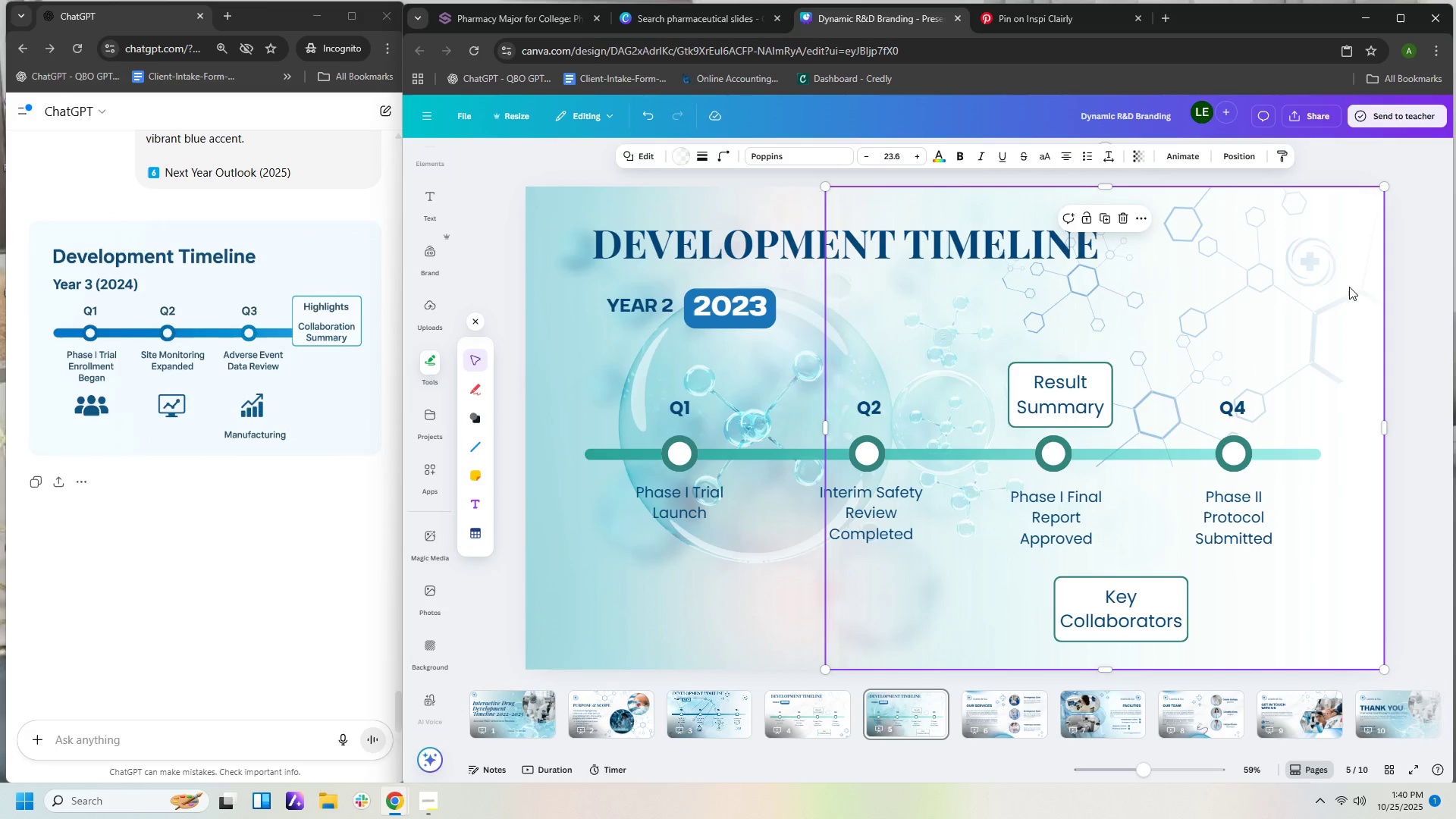 
left_click([1349, 287])
 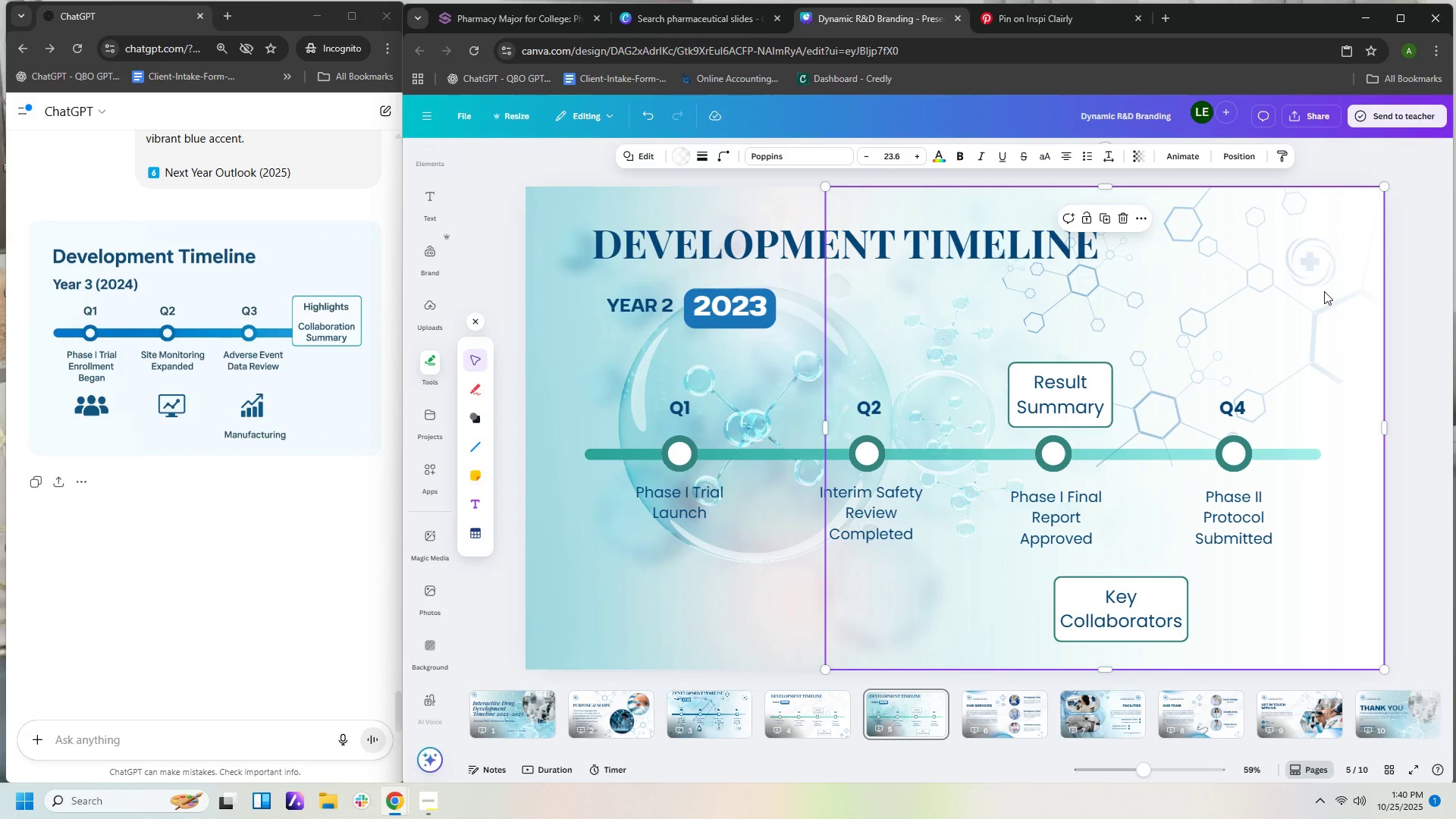 
left_click([1324, 291])
 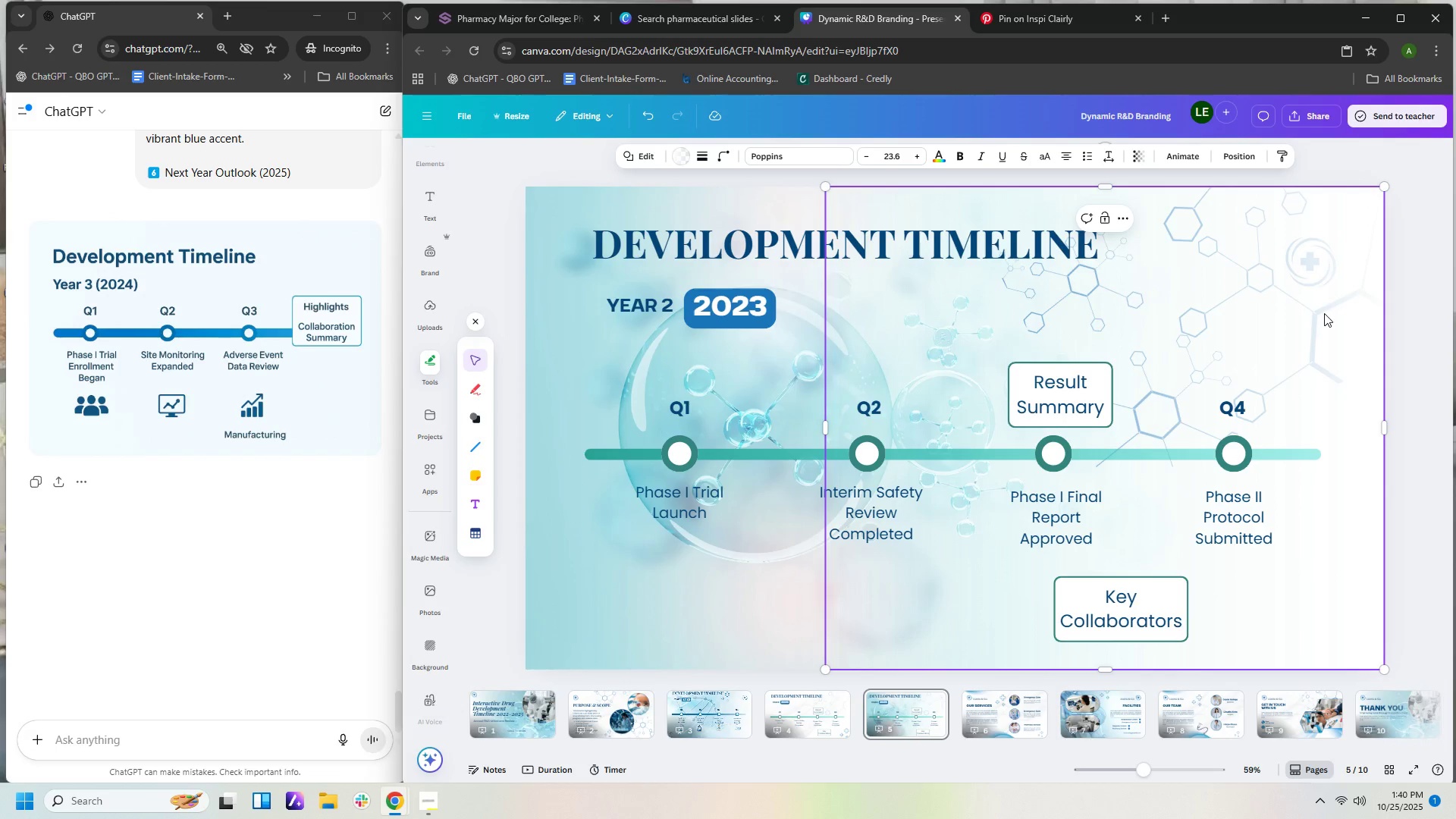 
left_click([1233, 328])
 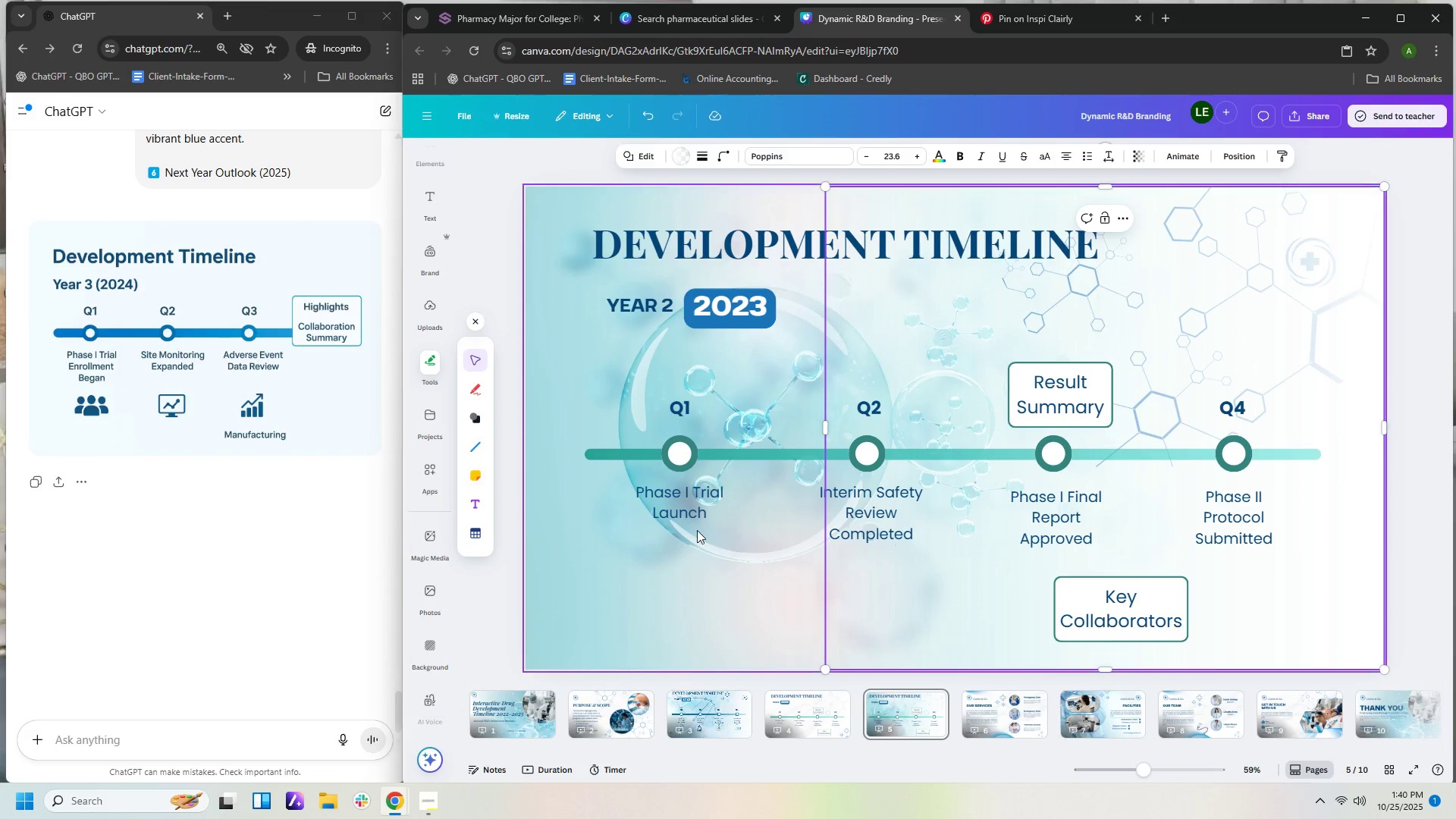 
left_click([694, 530])
 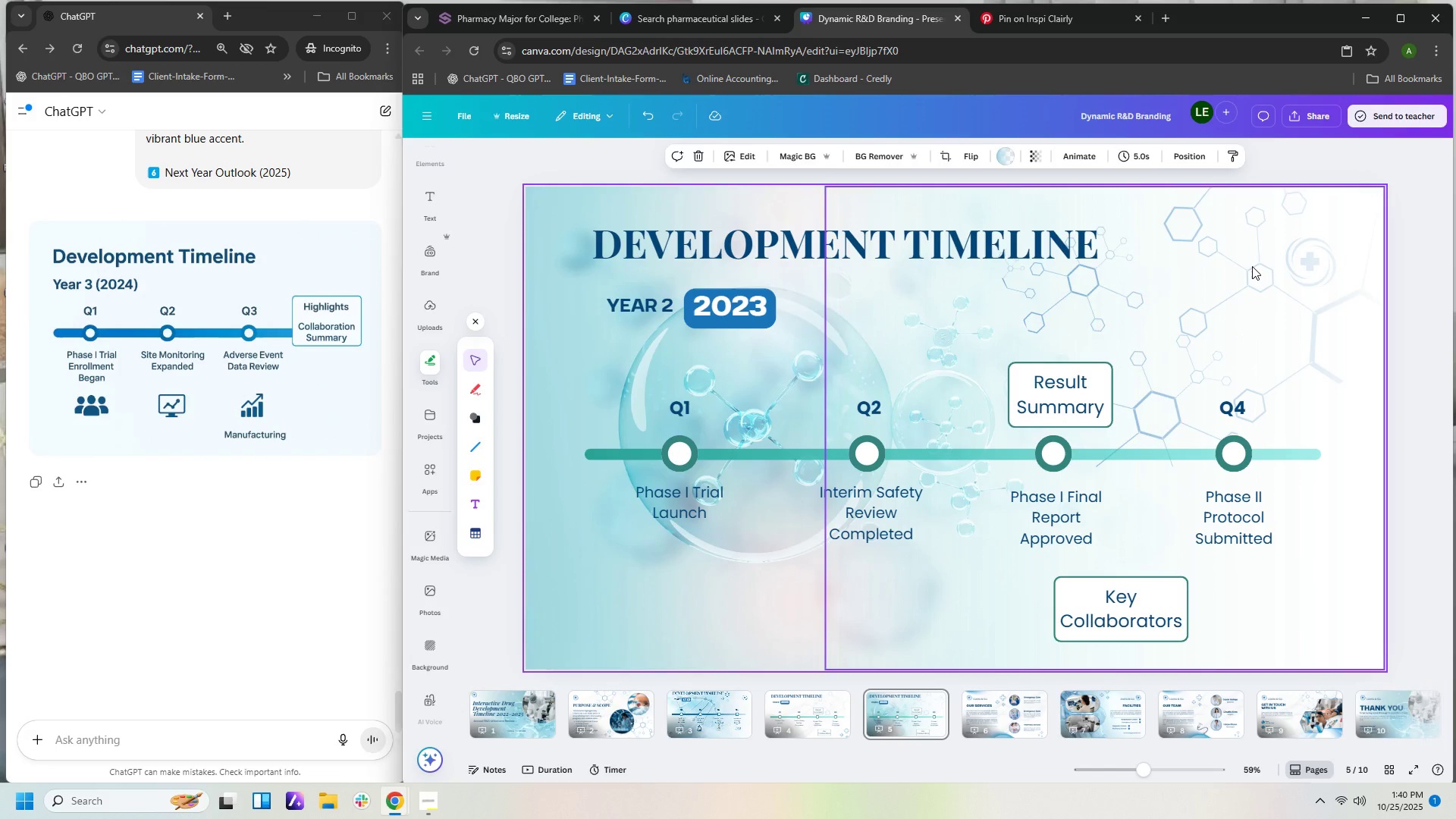 
left_click([1252, 266])
 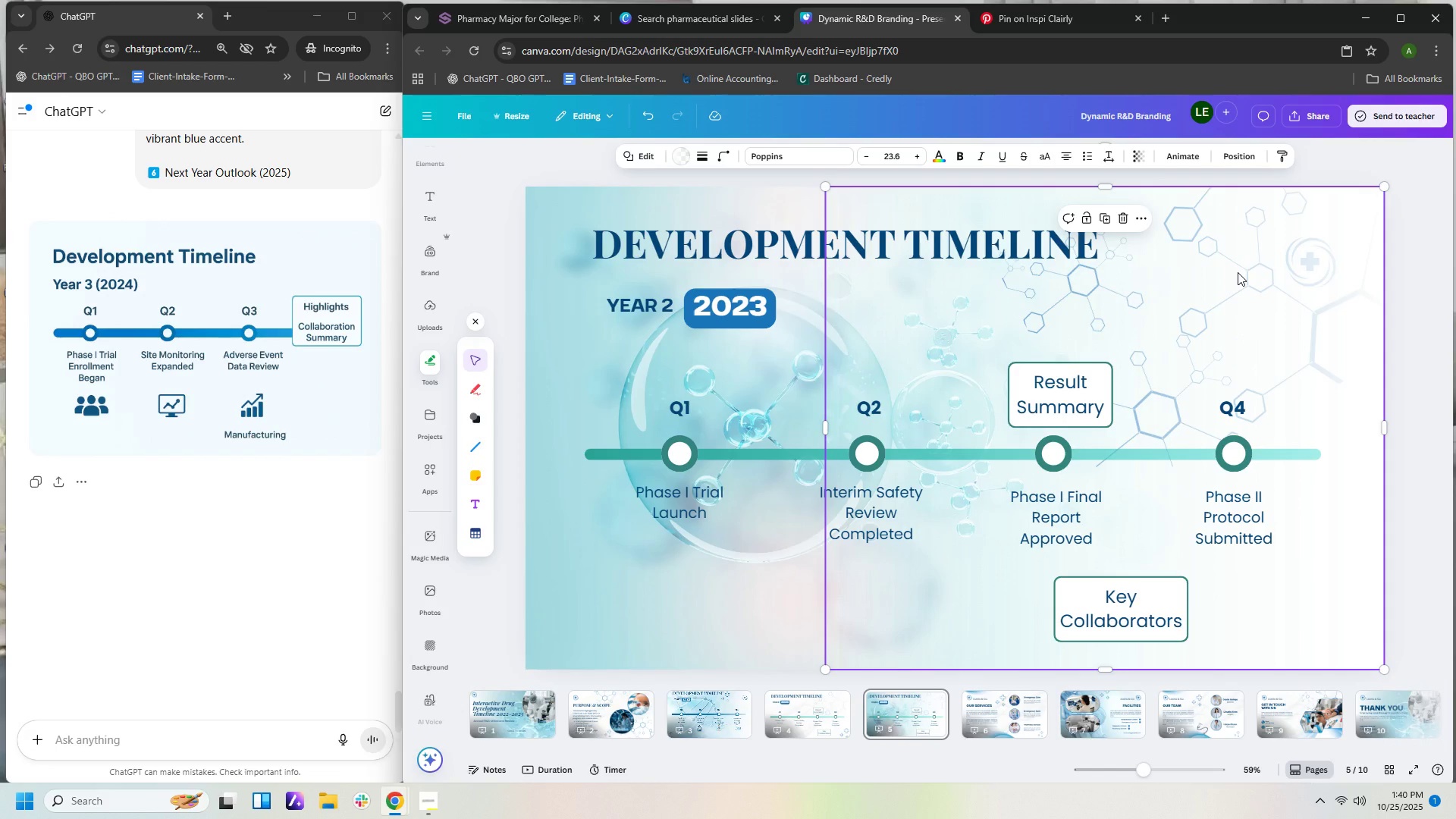 
key(Delete)
 